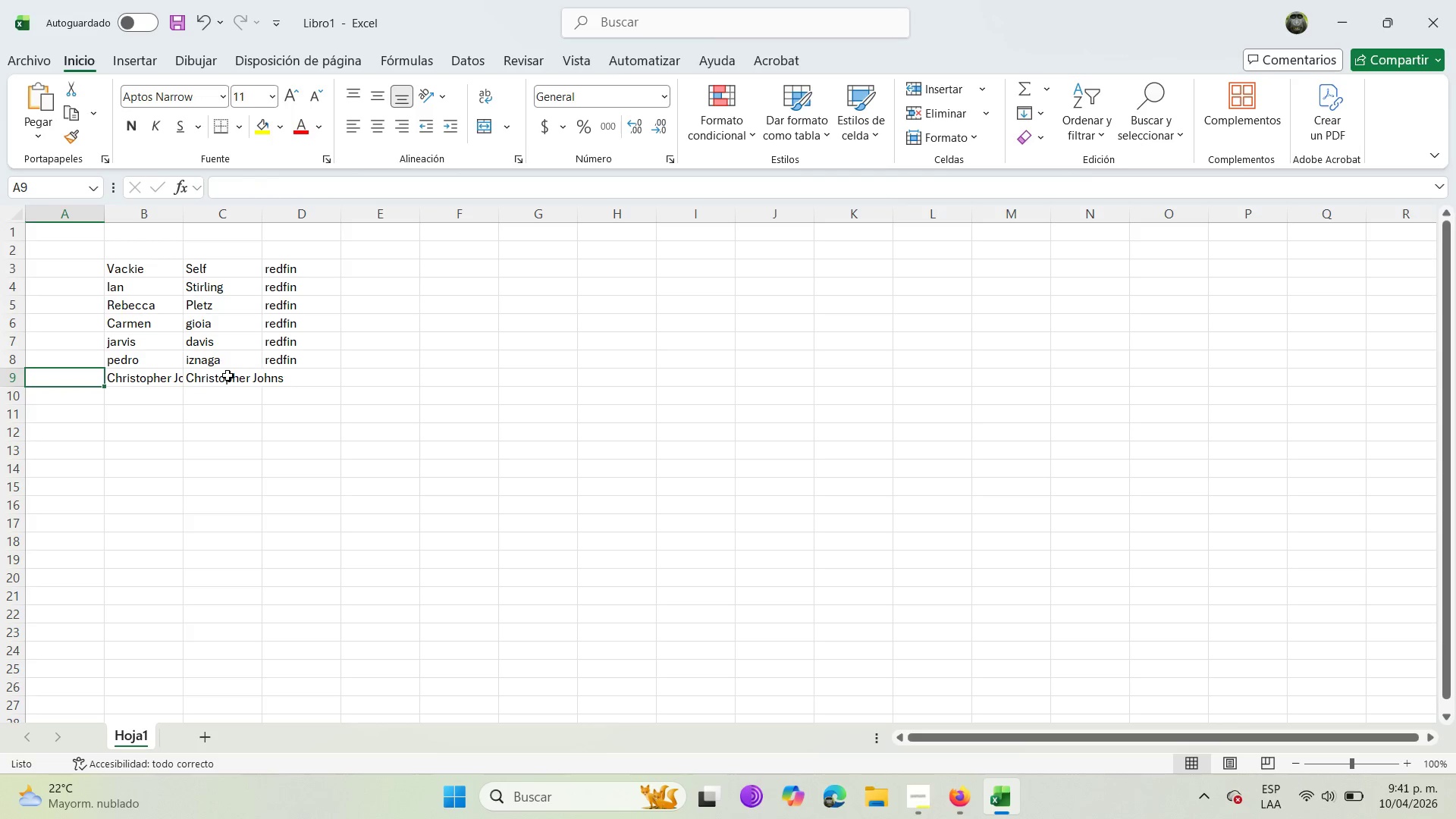 
key(ArrowLeft)
 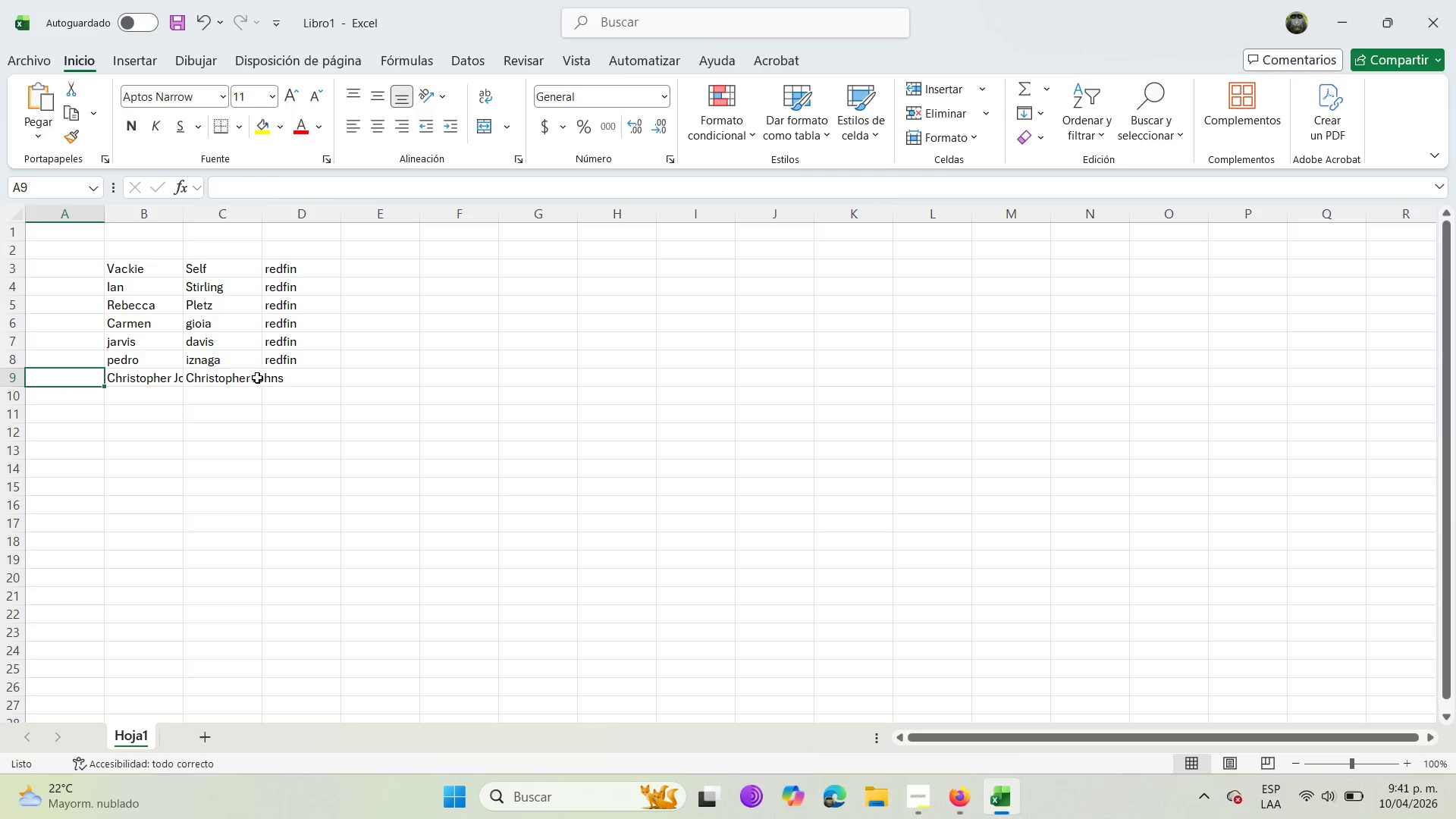 
double_click([257, 378])
 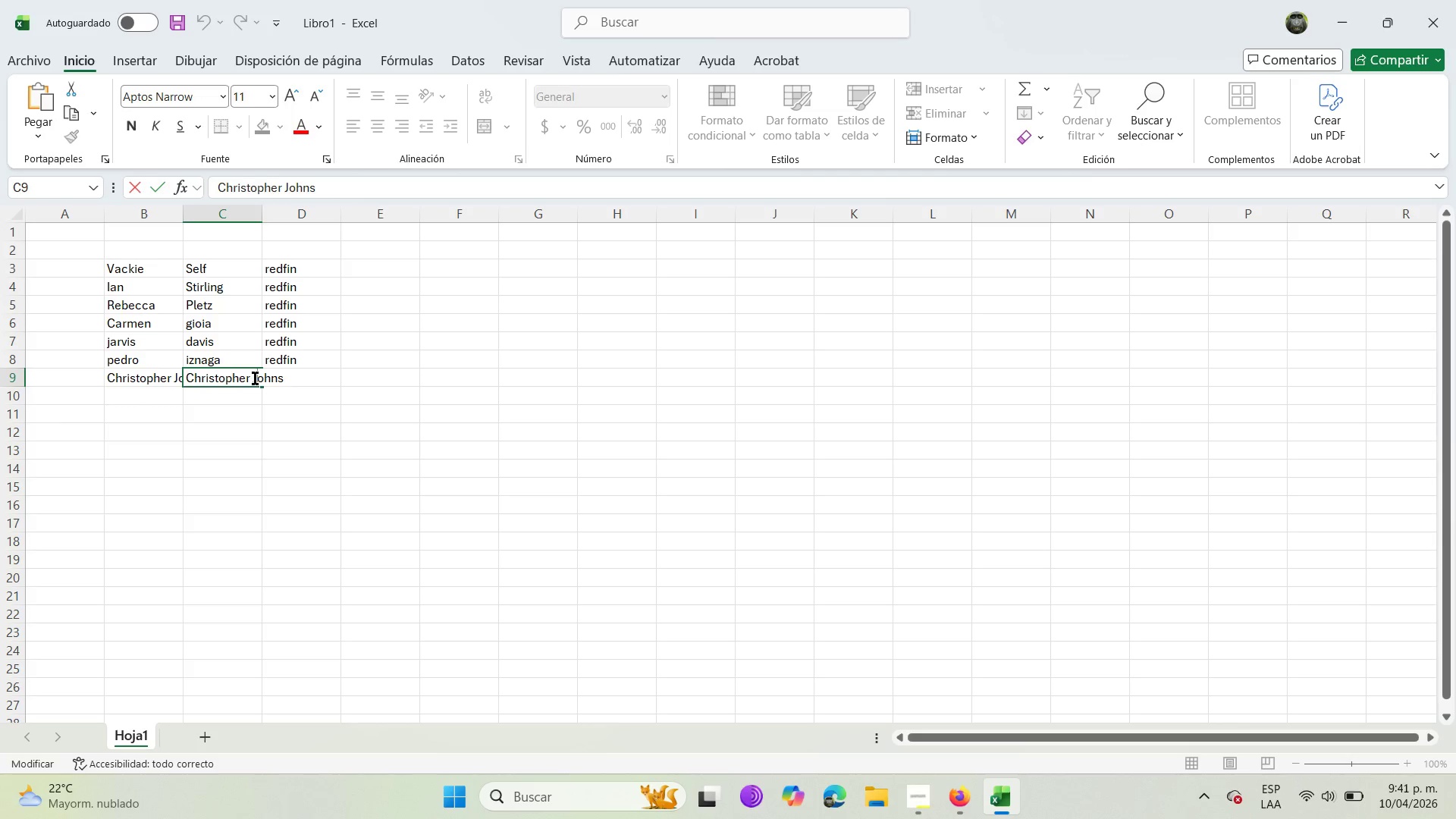 
left_click_drag(start_coordinate=[255, 378], to_coordinate=[184, 372])
 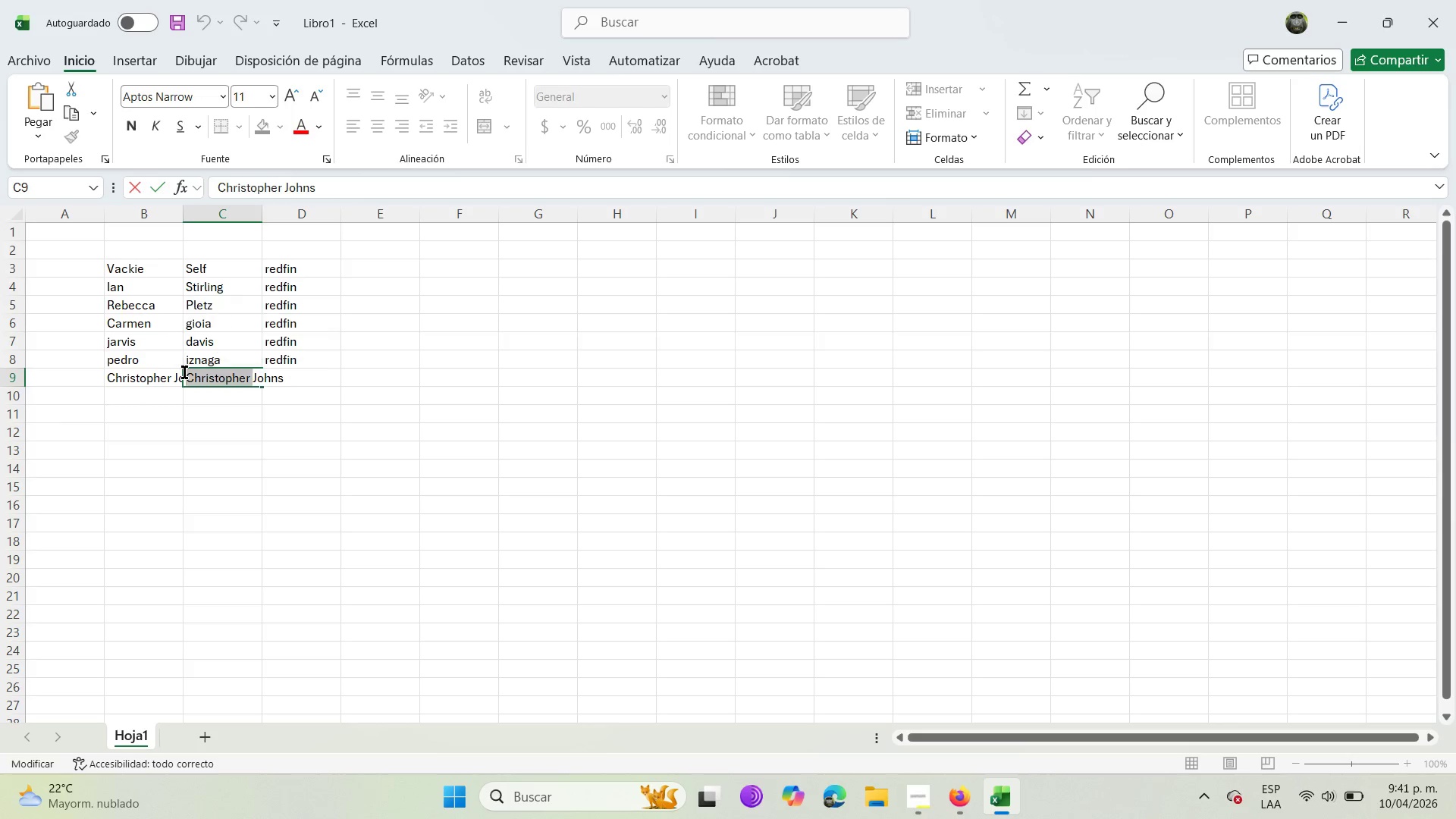 
key(Backspace)
 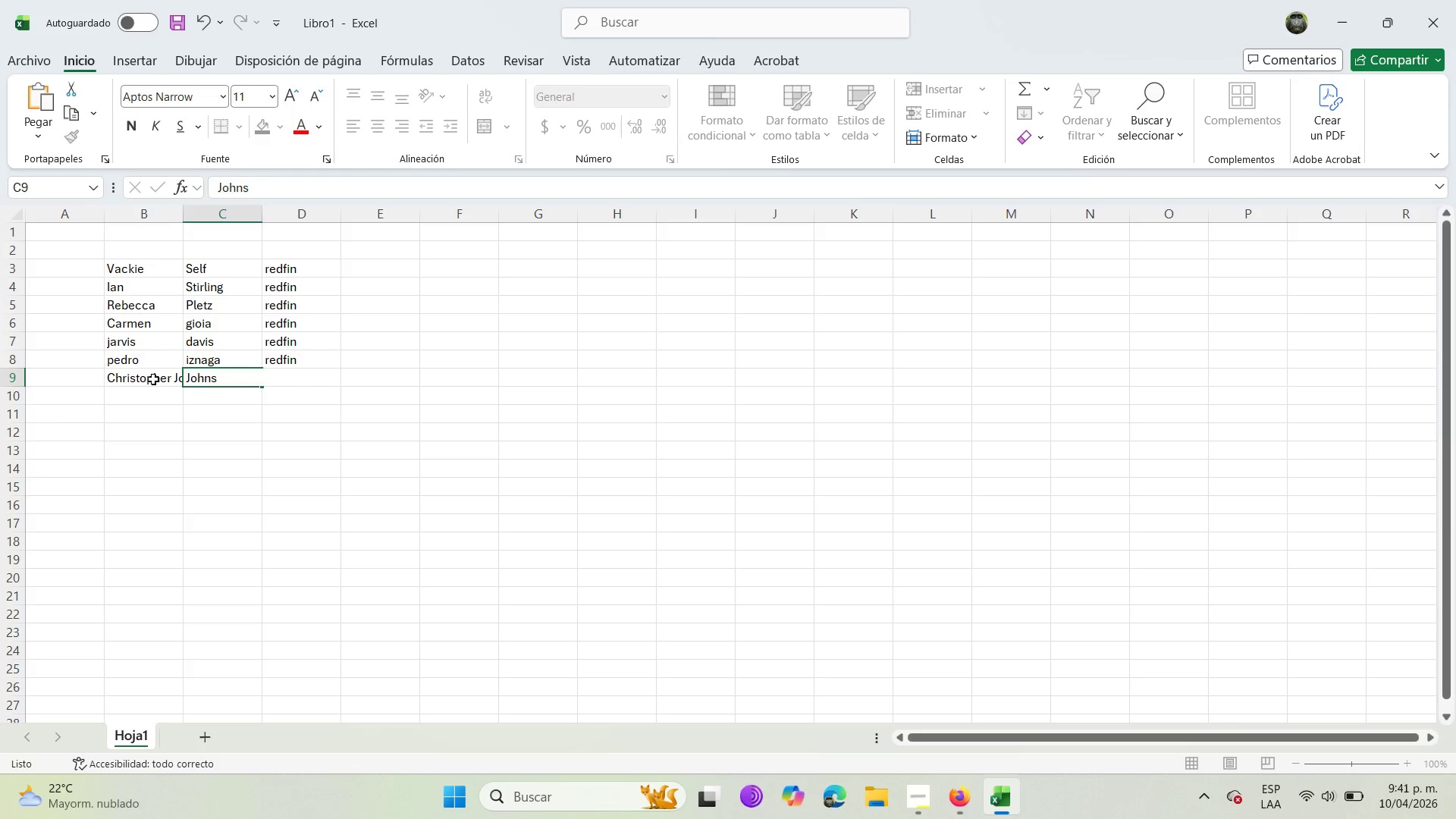 
double_click([153, 379])
 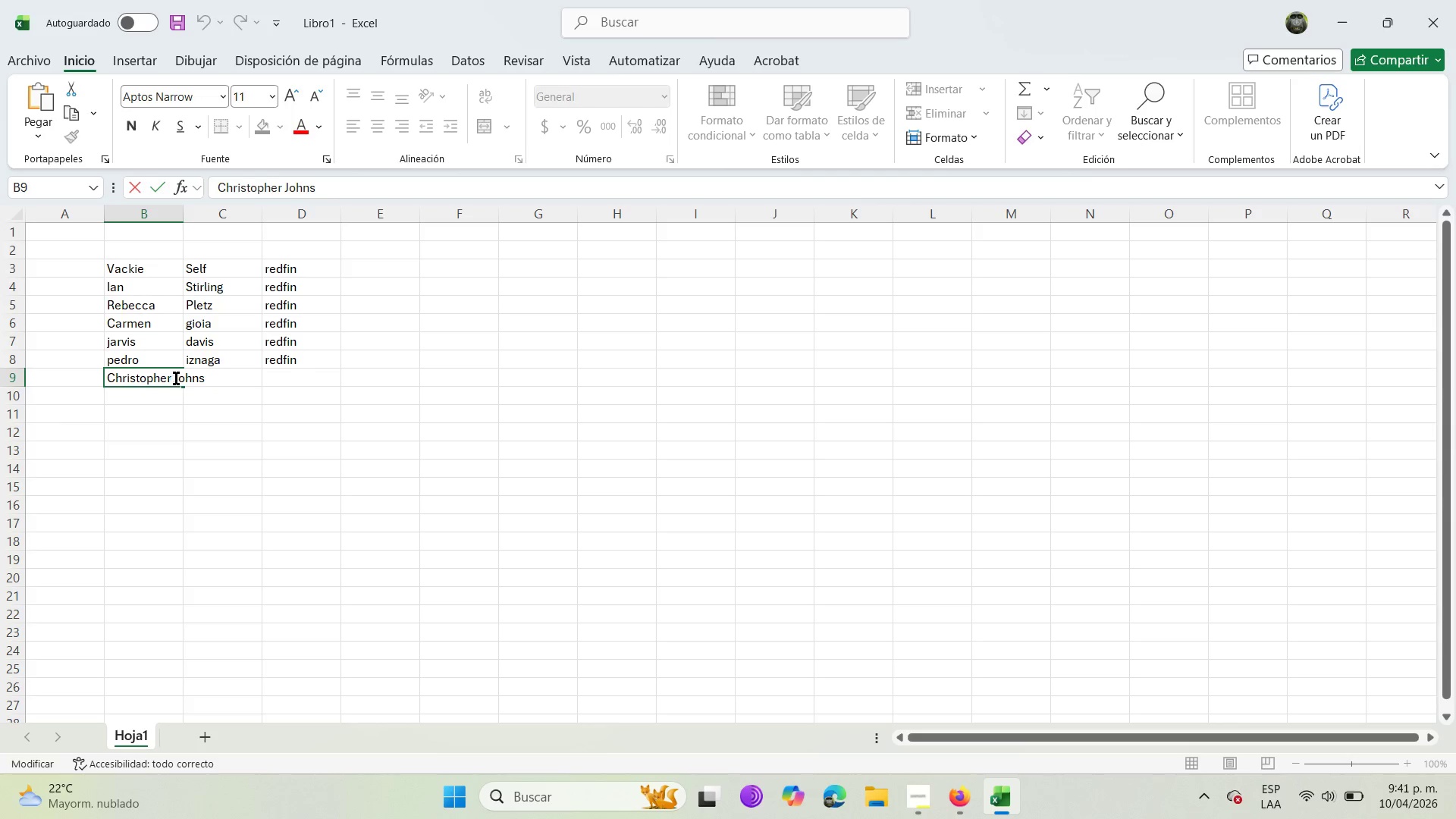 
left_click([176, 378])
 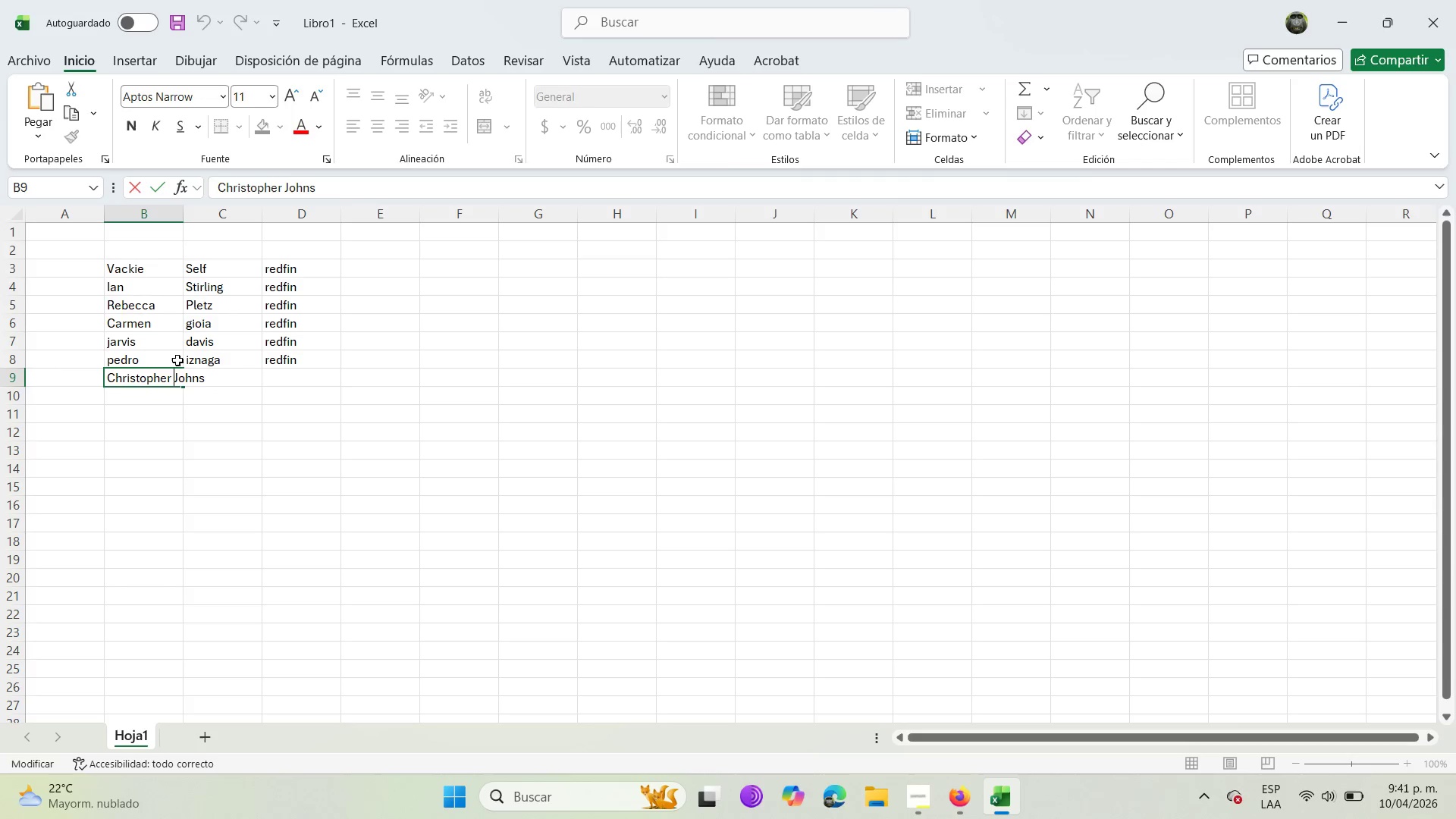 
key(ArrowRight)
 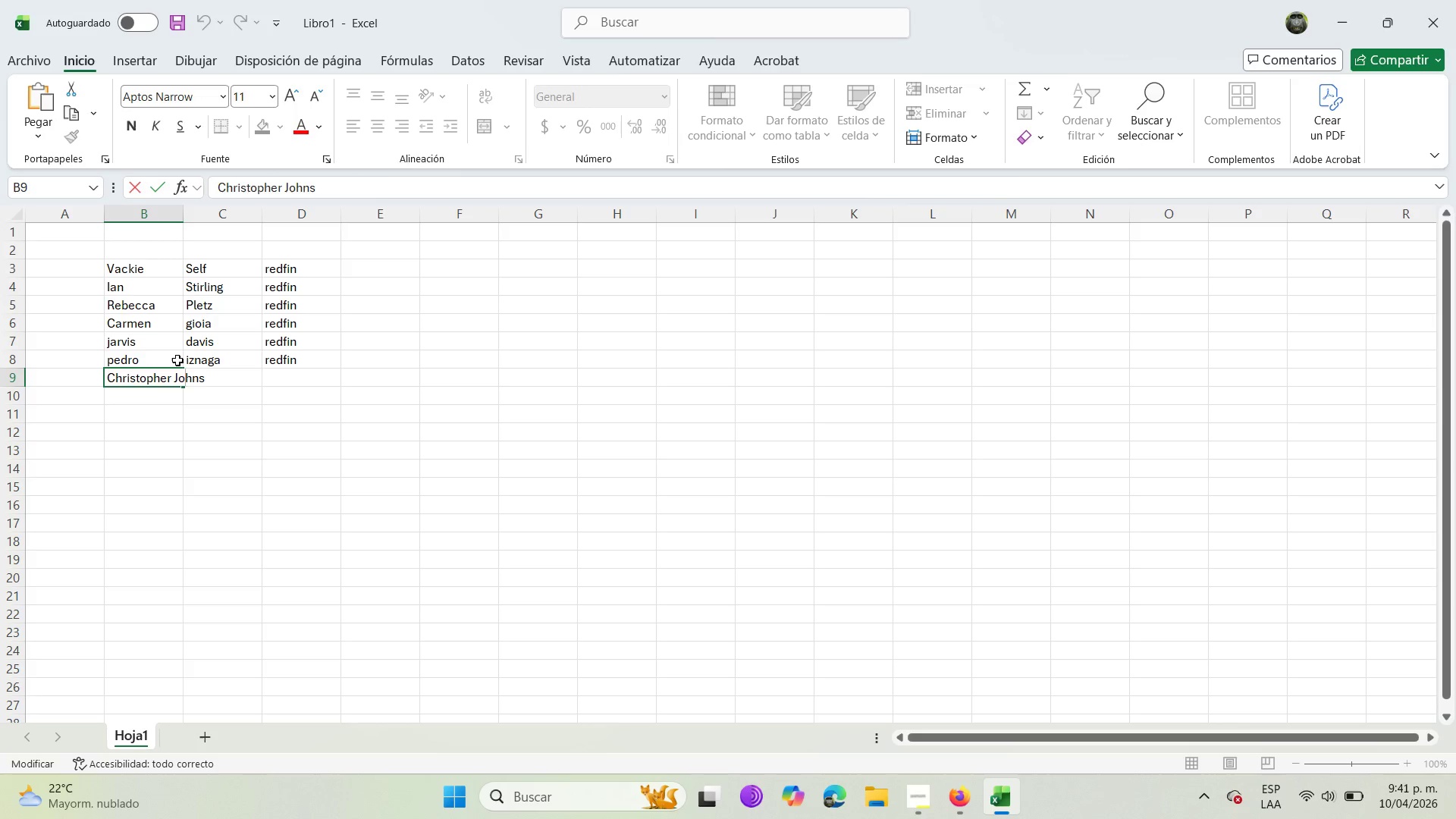 
key(ArrowRight)
 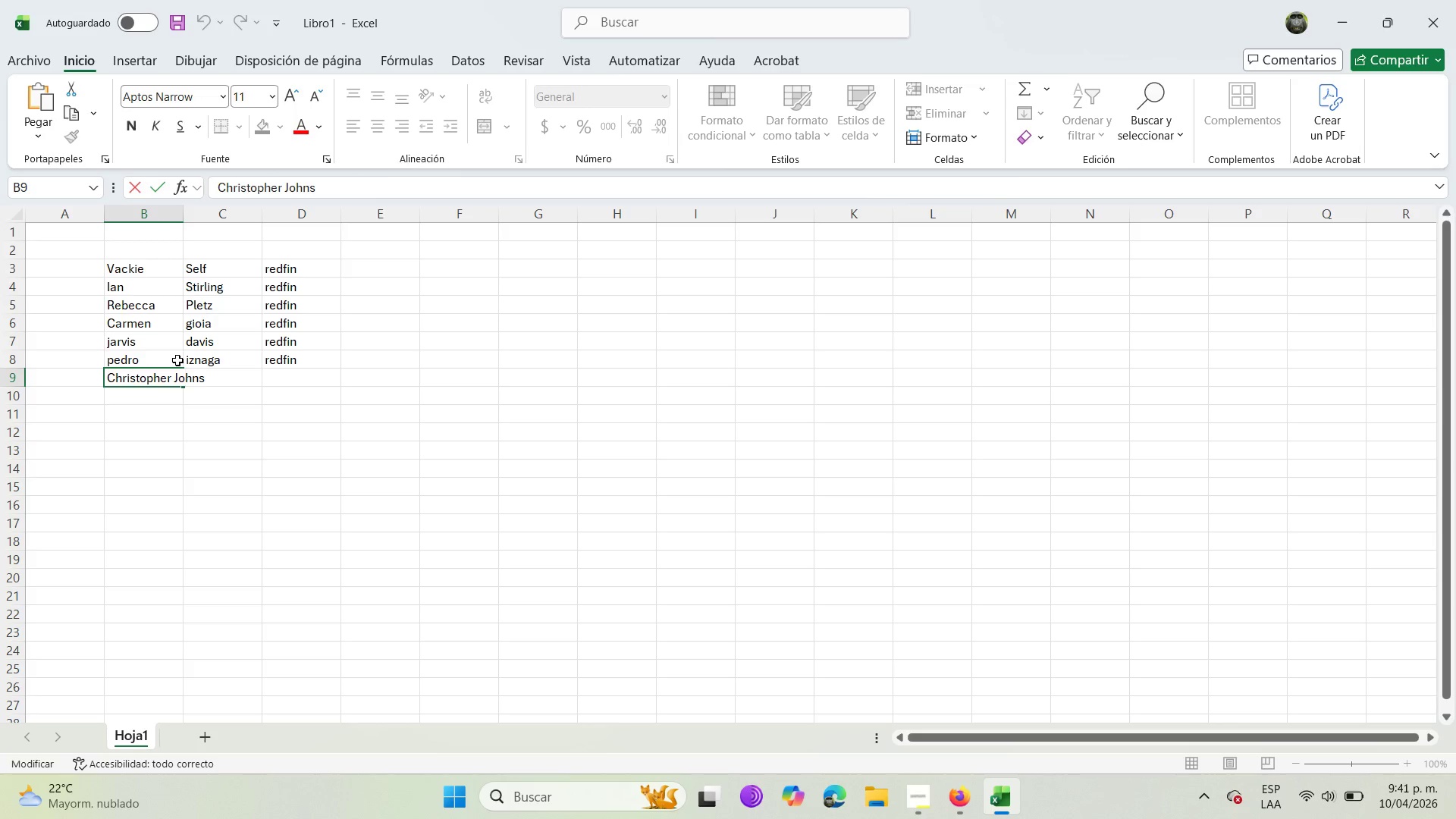 
key(ArrowRight)
 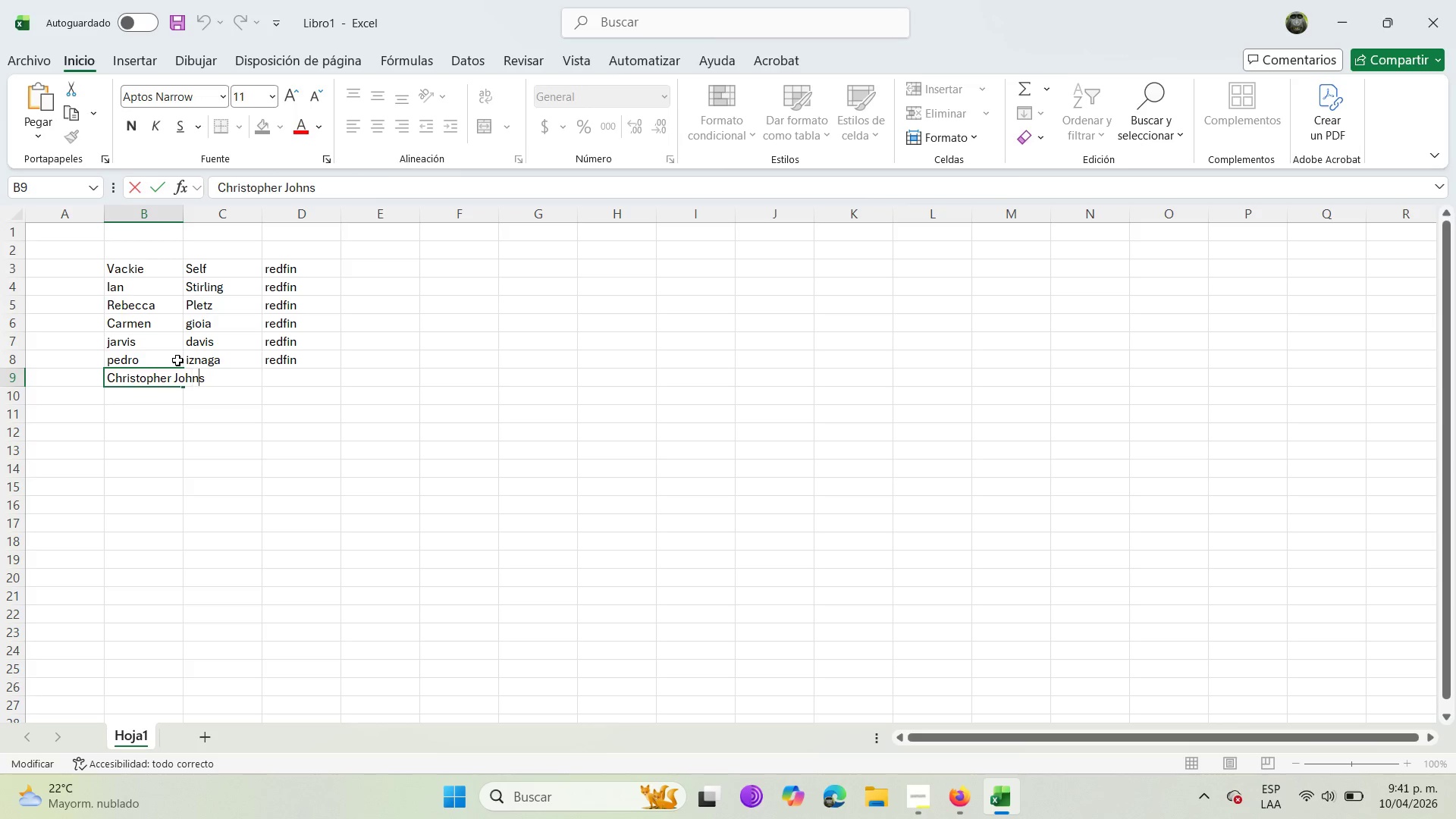 
key(ArrowRight)
 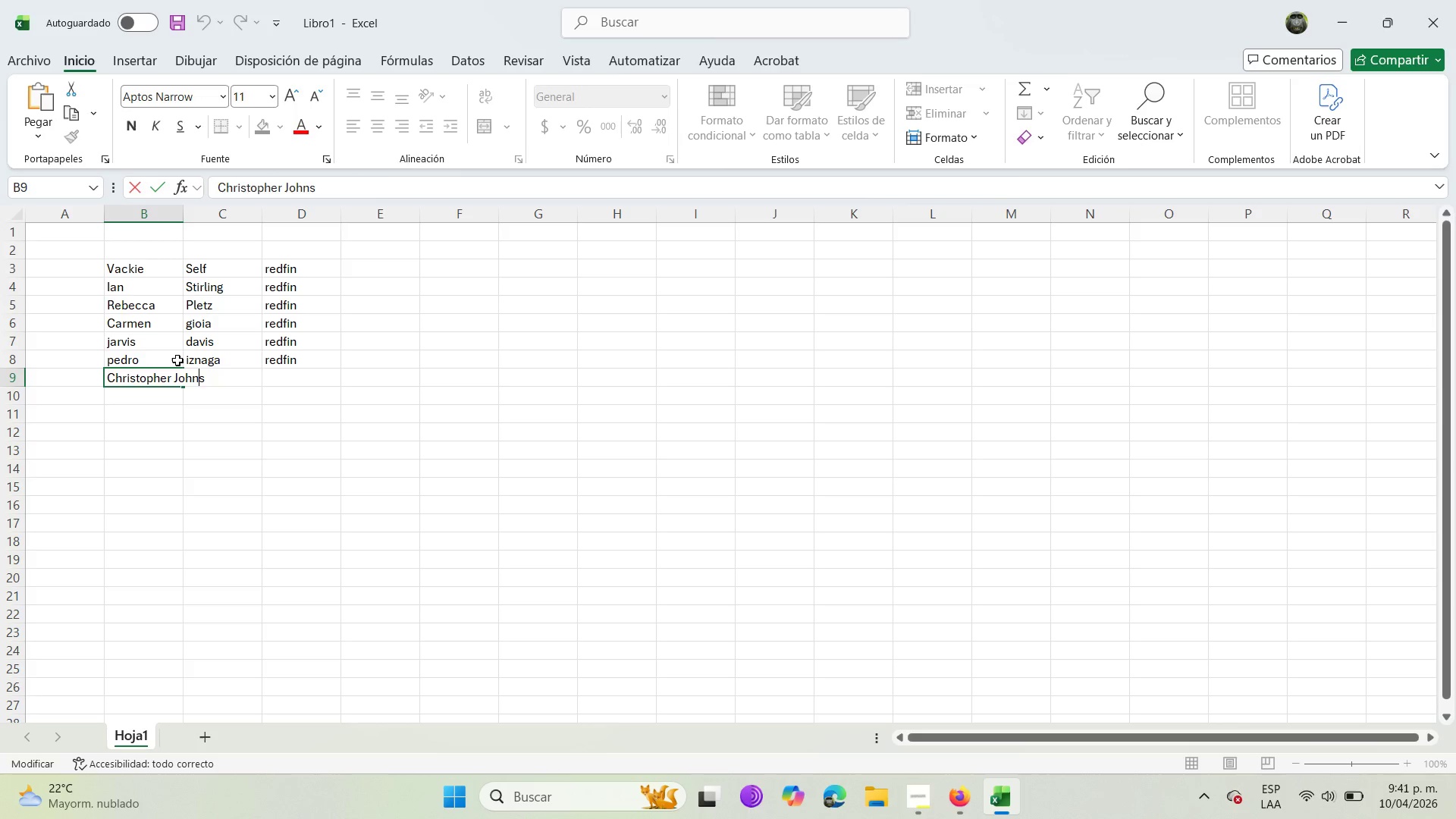 
key(ArrowRight)
 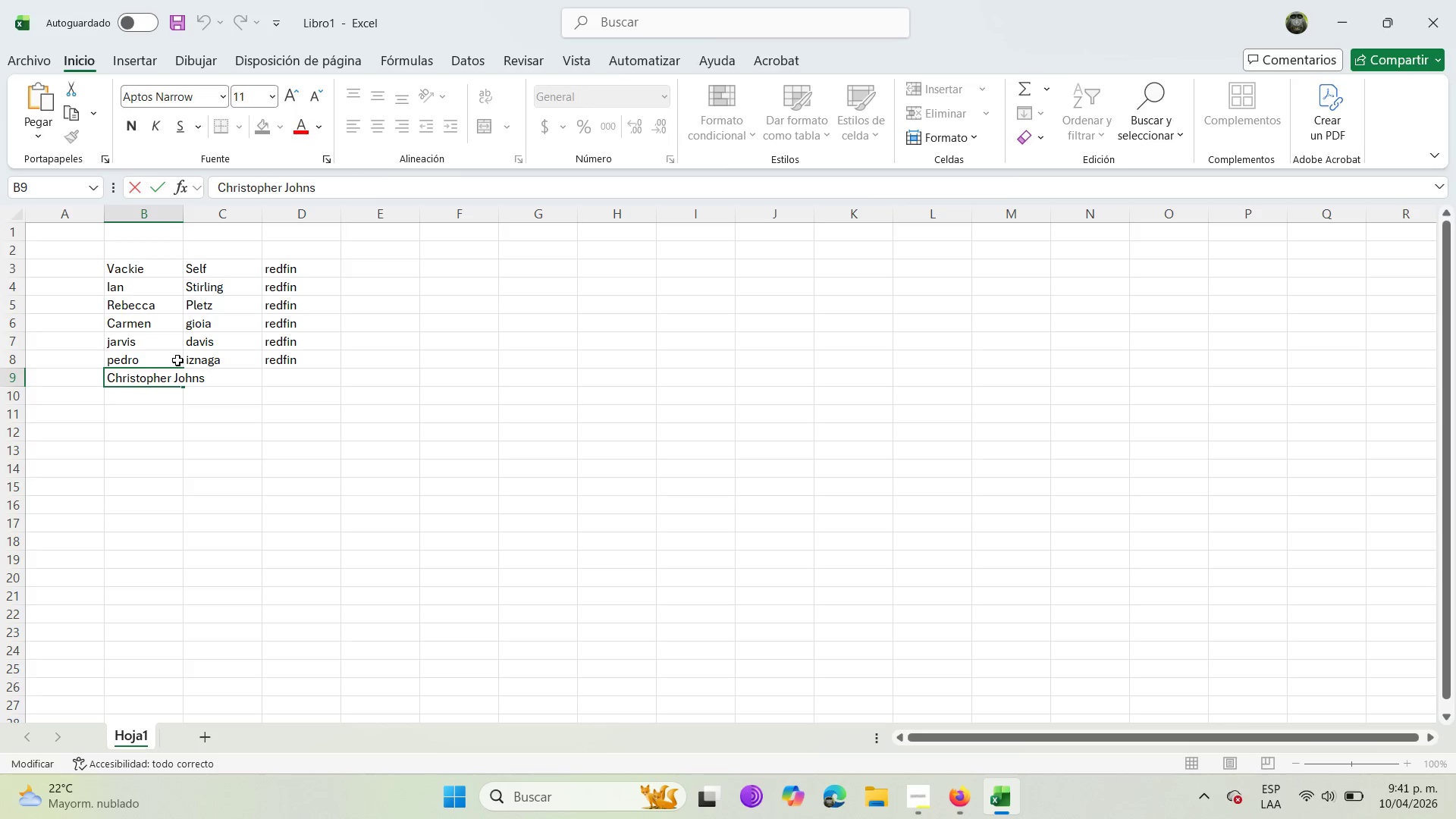 
key(Backspace)
 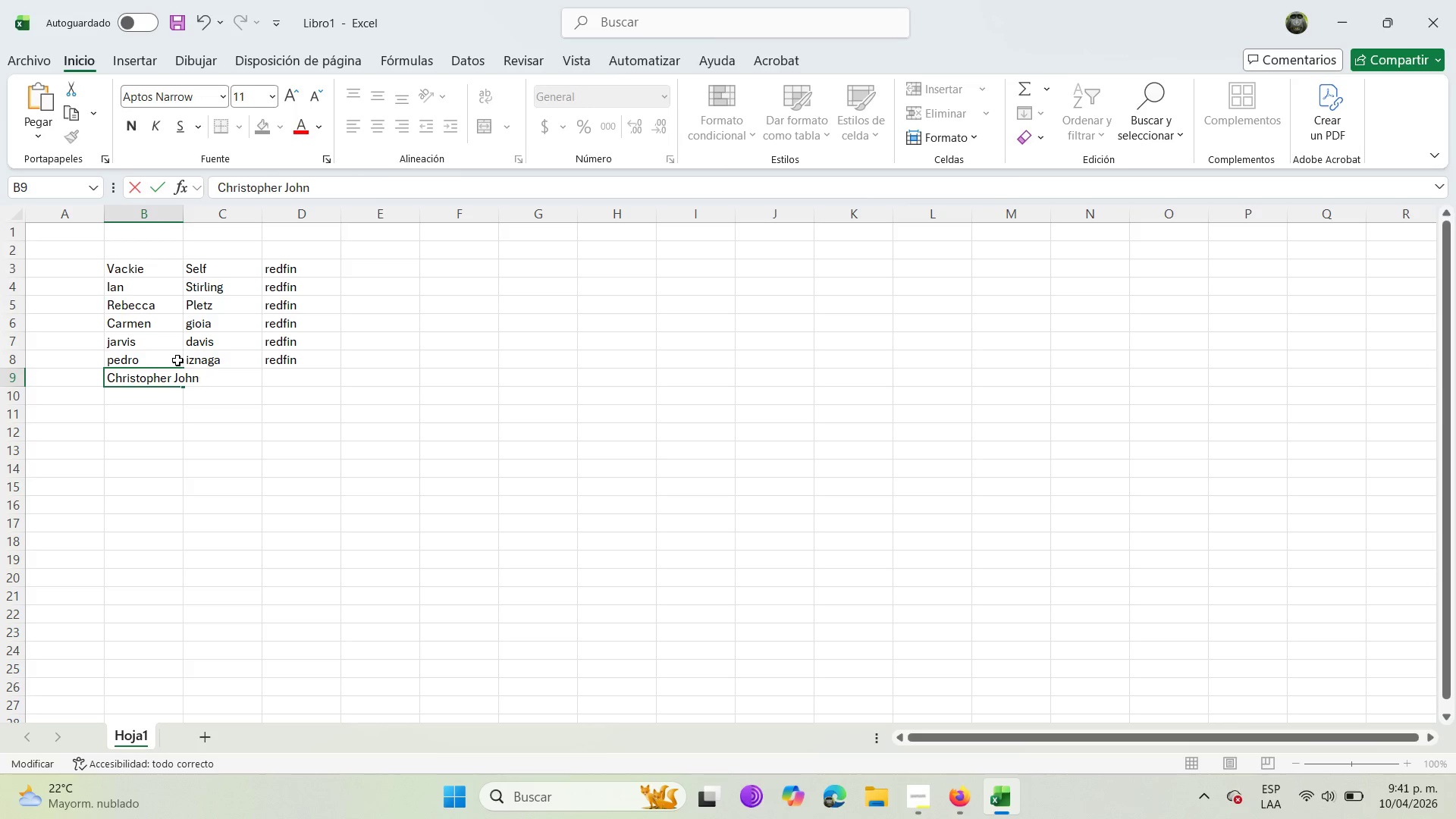 
key(Backspace)
 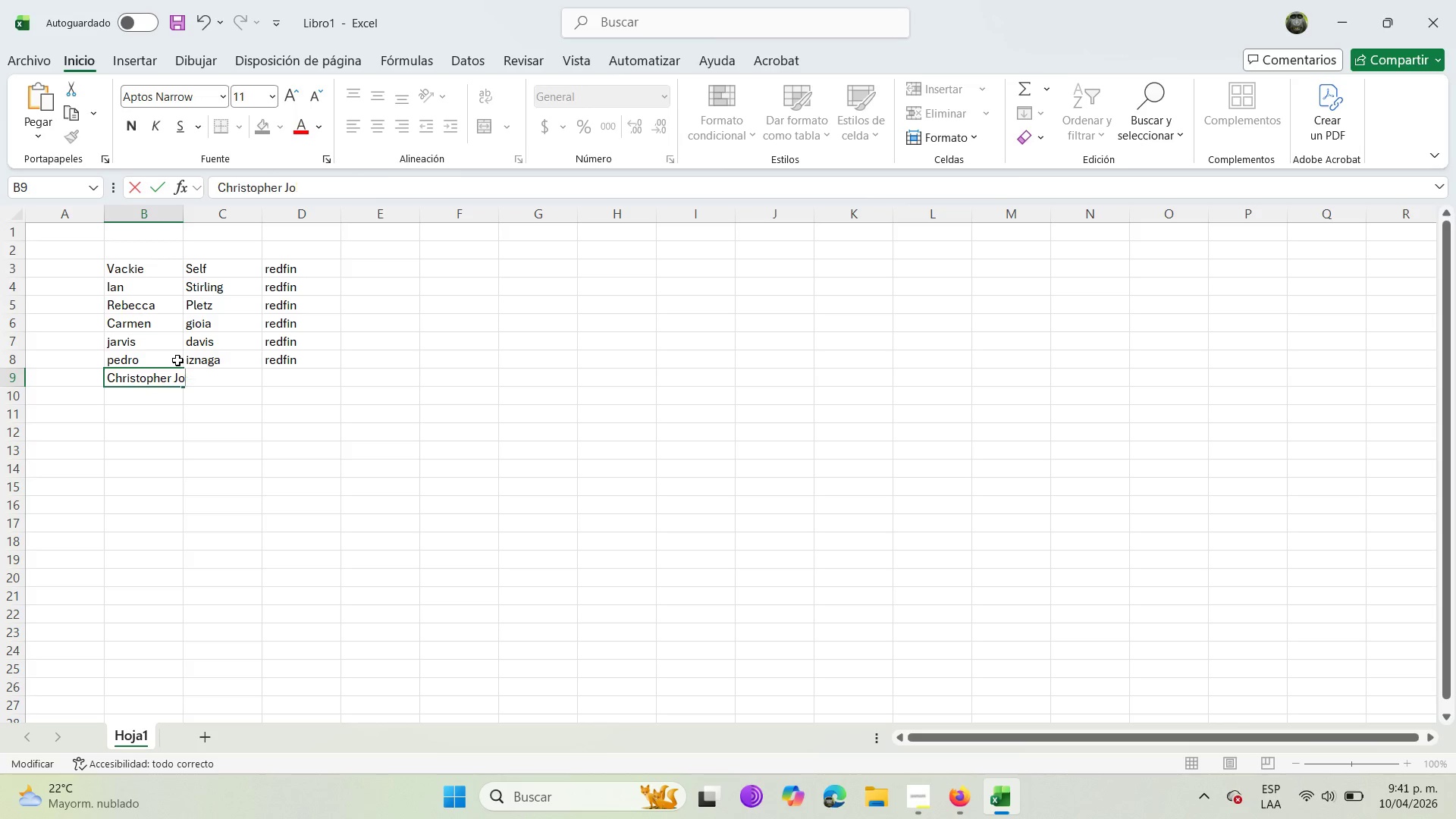 
key(Backspace)
 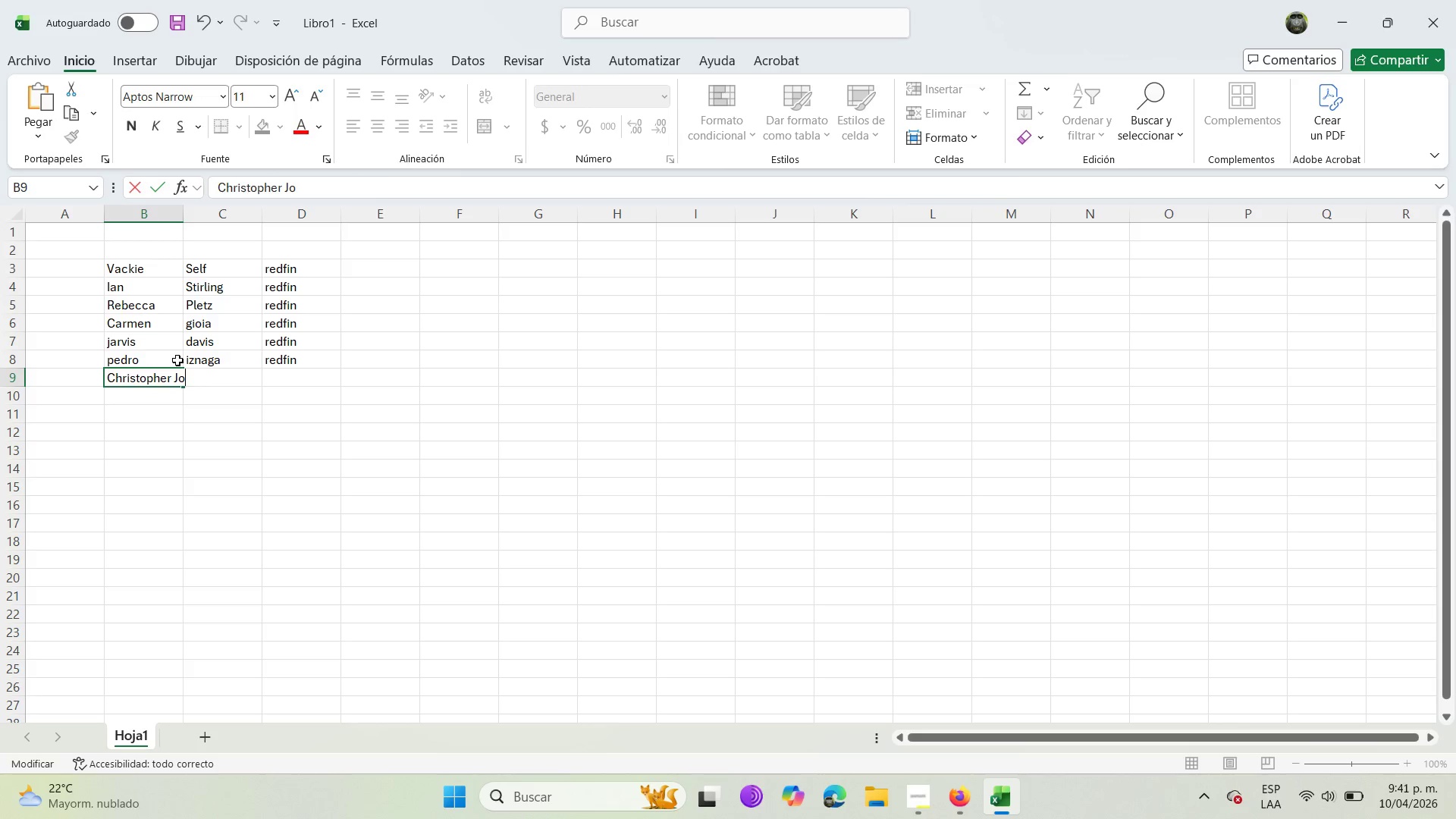 
key(Backspace)
 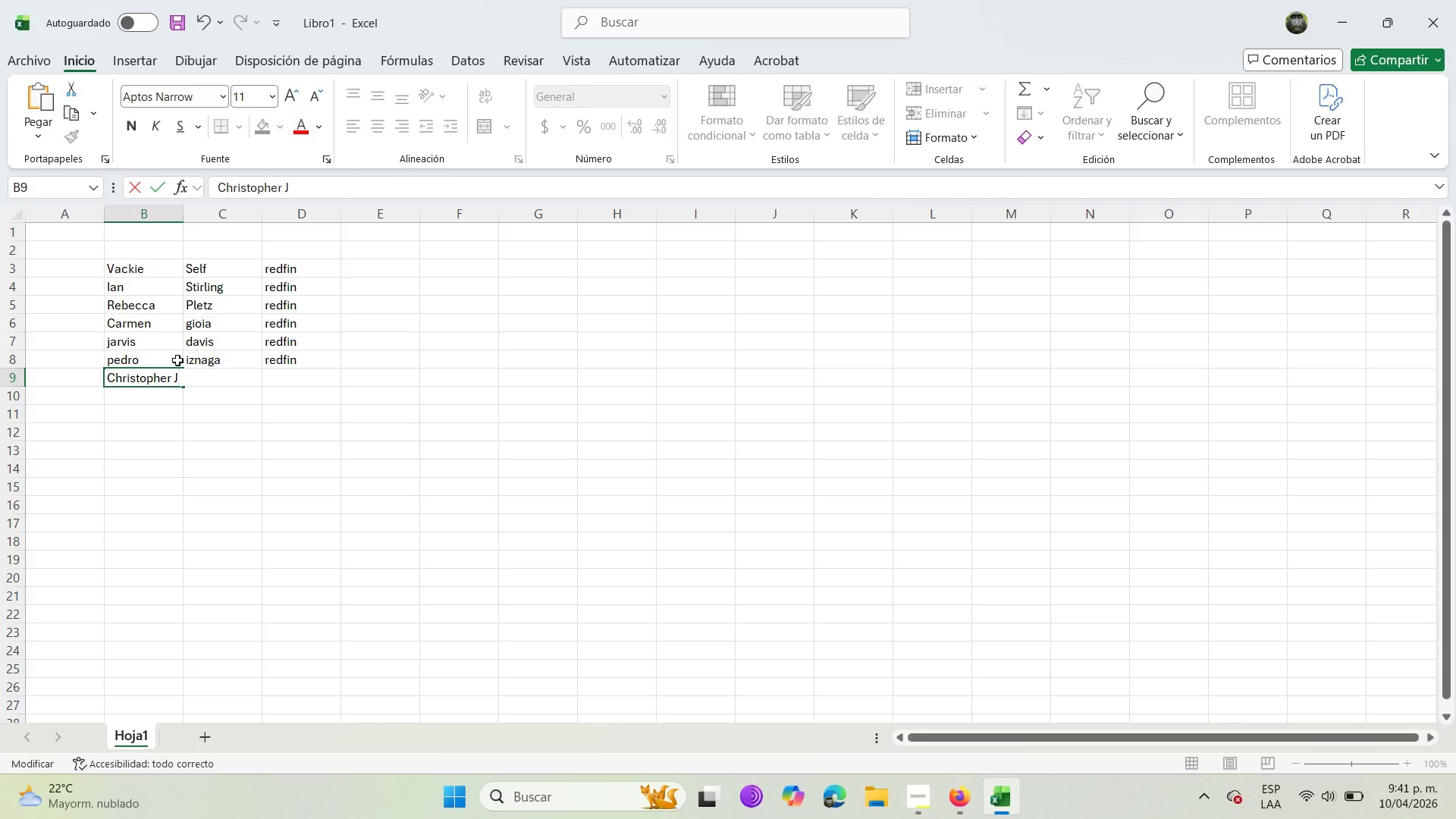 
key(Backspace)
 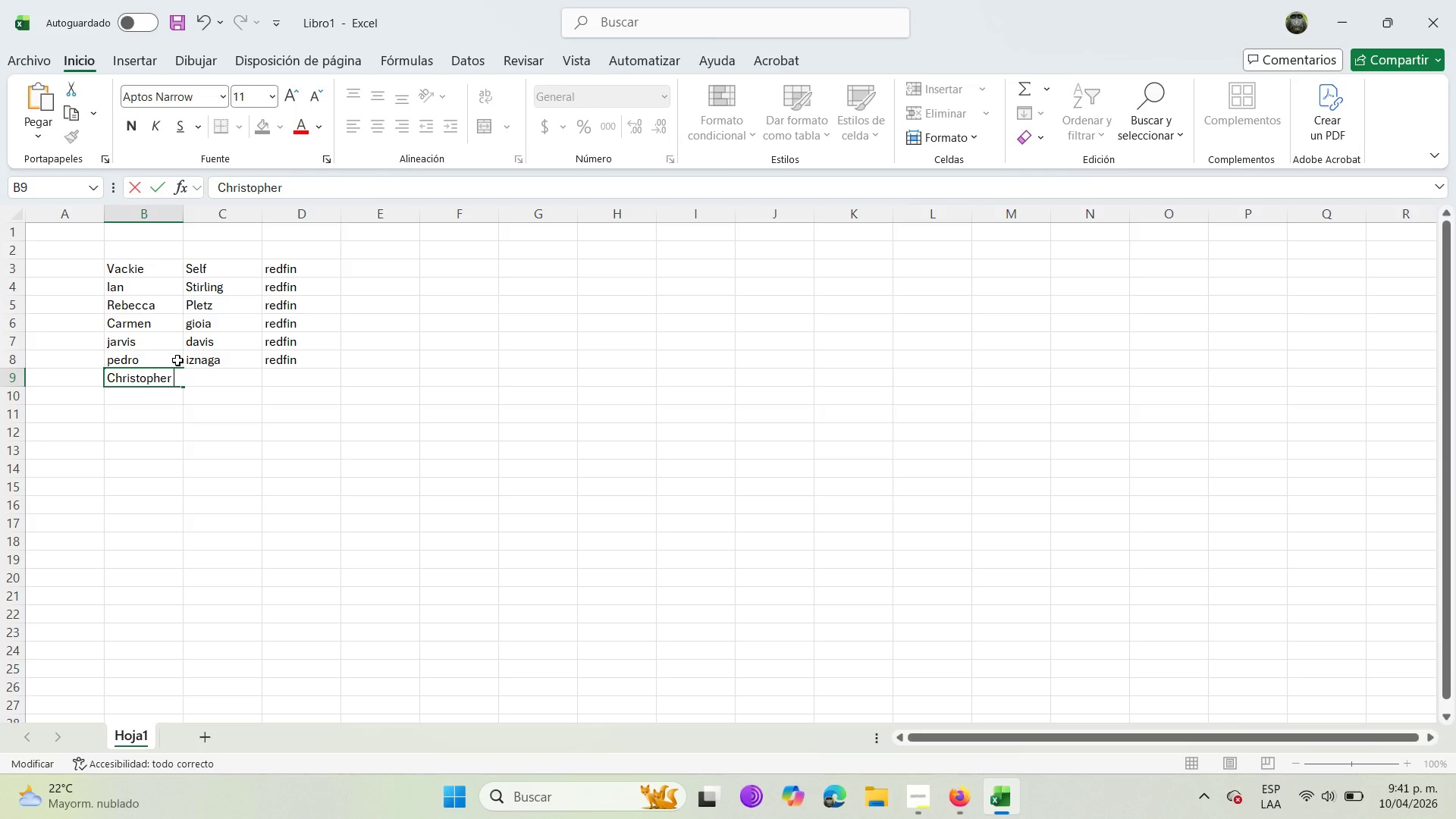 
key(Enter)
 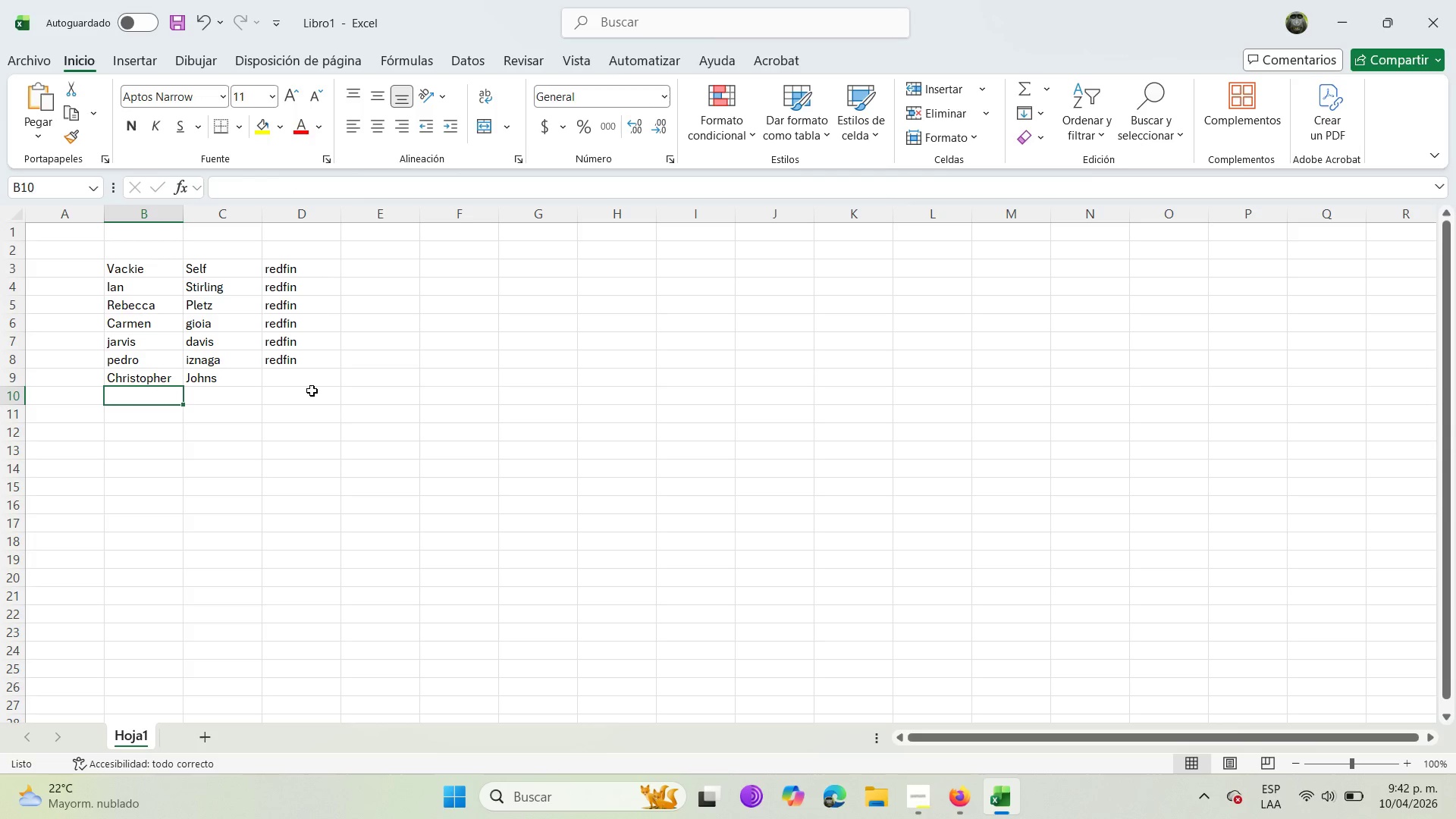 
left_click([294, 369])
 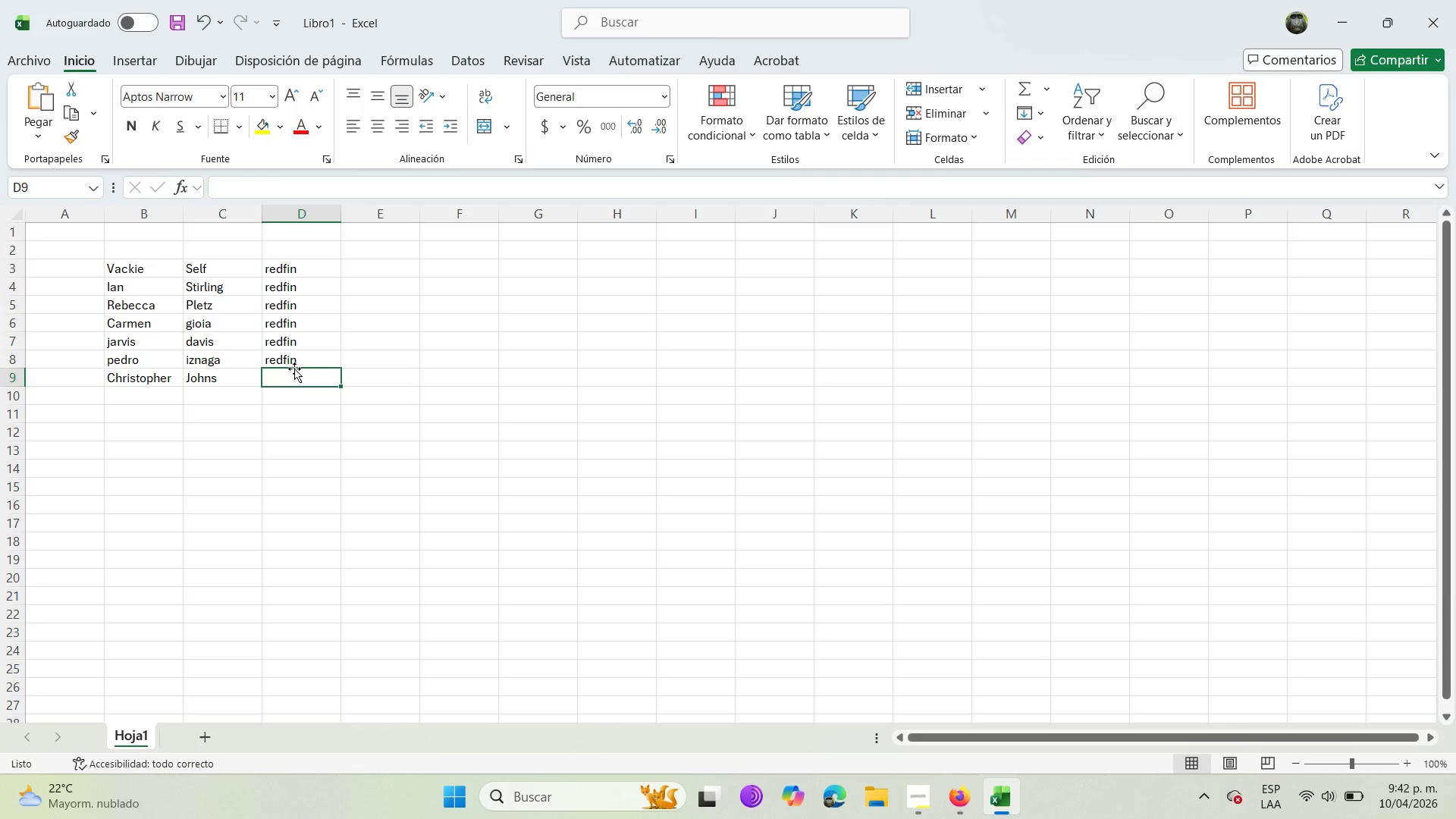 
type(redfin)
 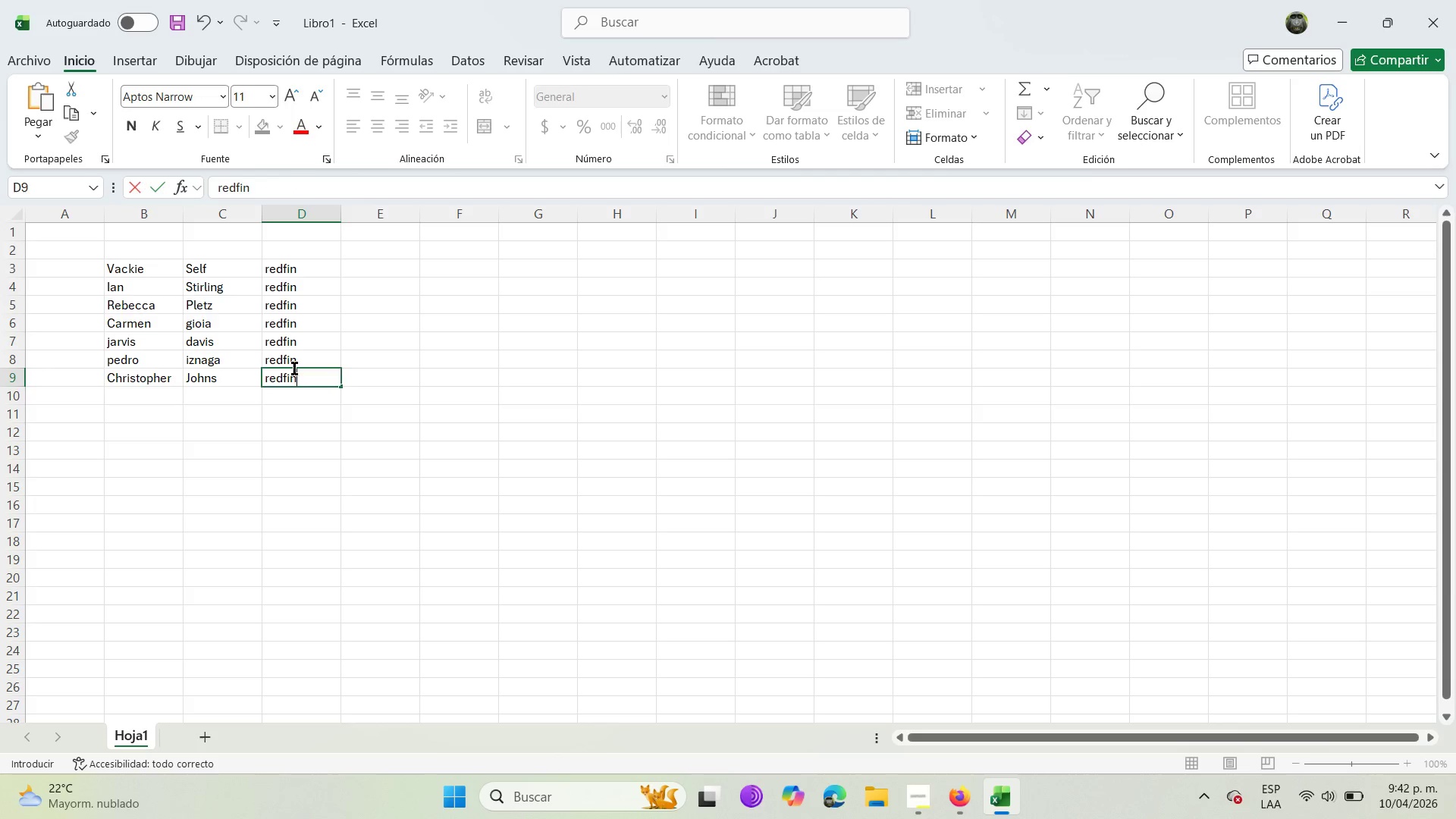 
key(Enter)
 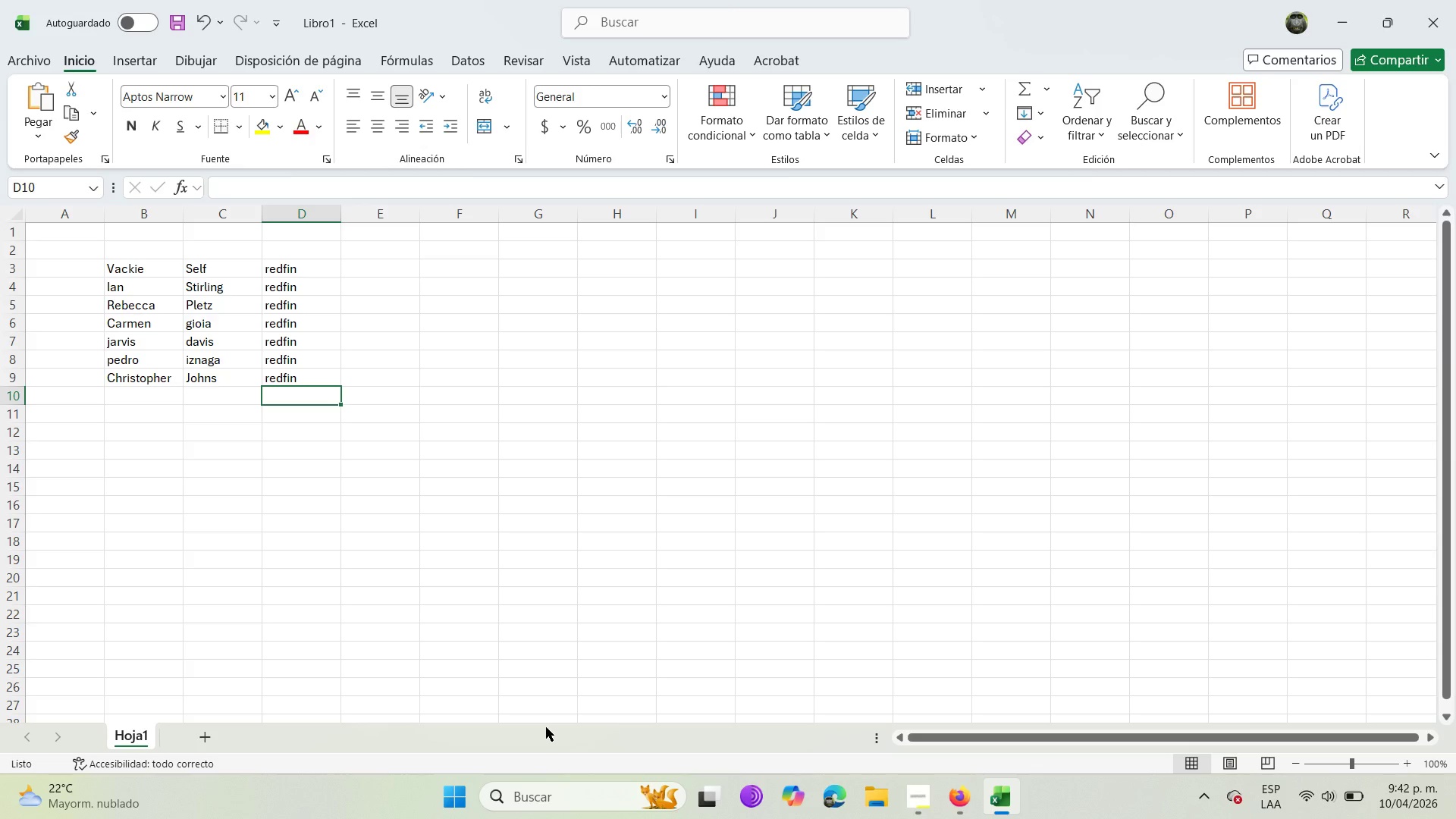 
wait(22.24)
 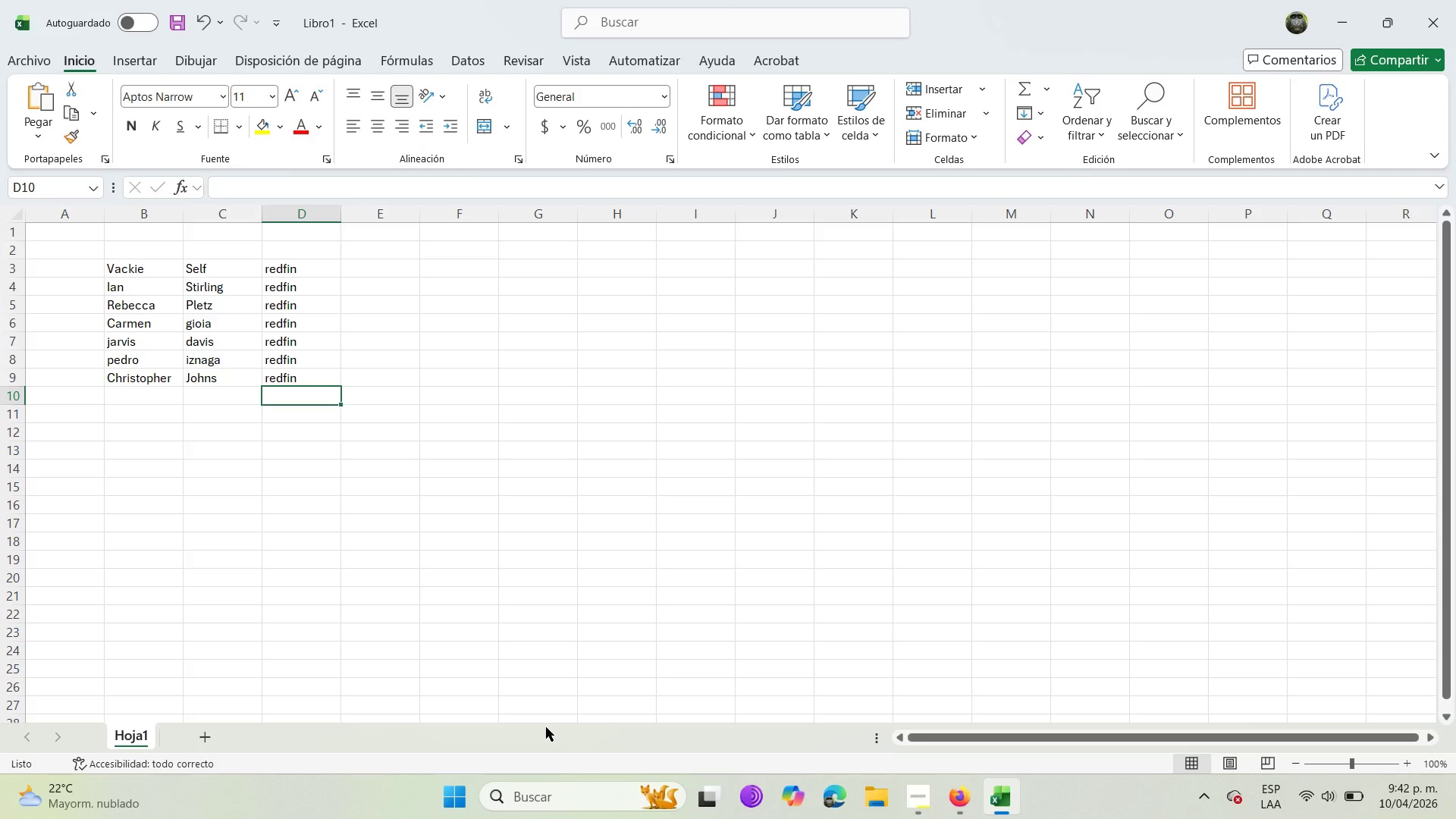 
left_click([950, 802])
 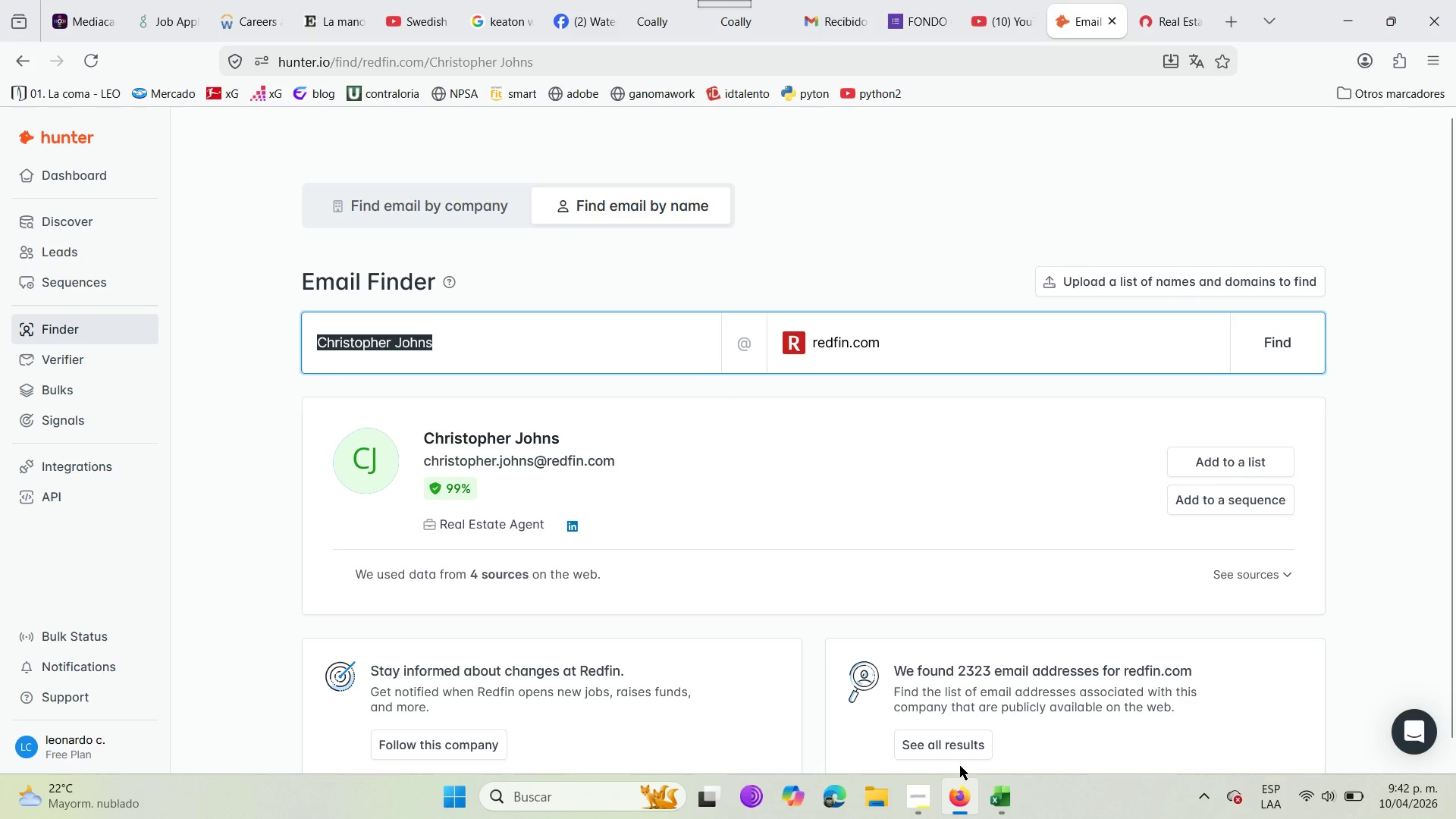 
wait(6.69)
 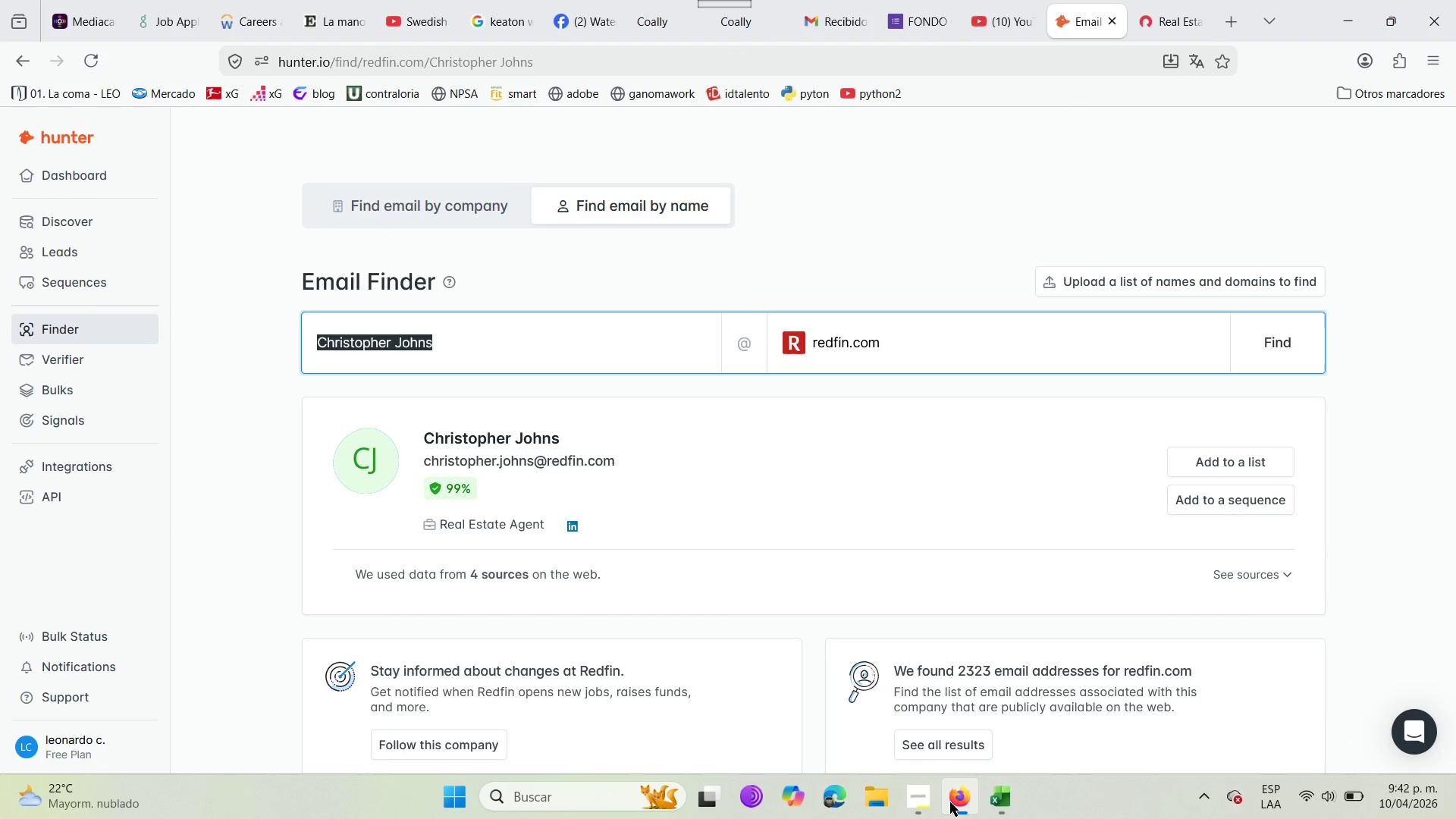 
left_click([1009, 793])
 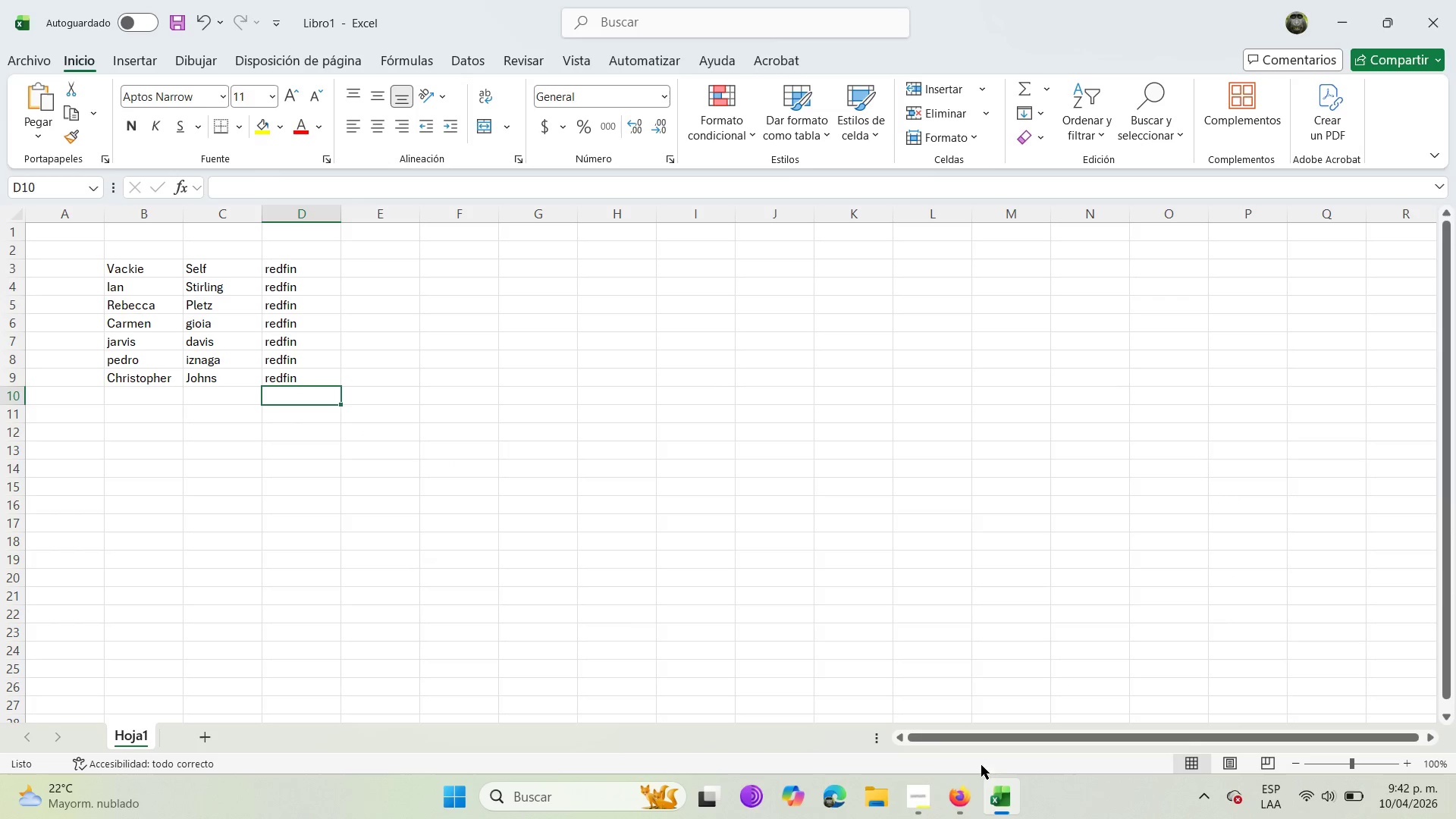 
left_click([962, 797])
 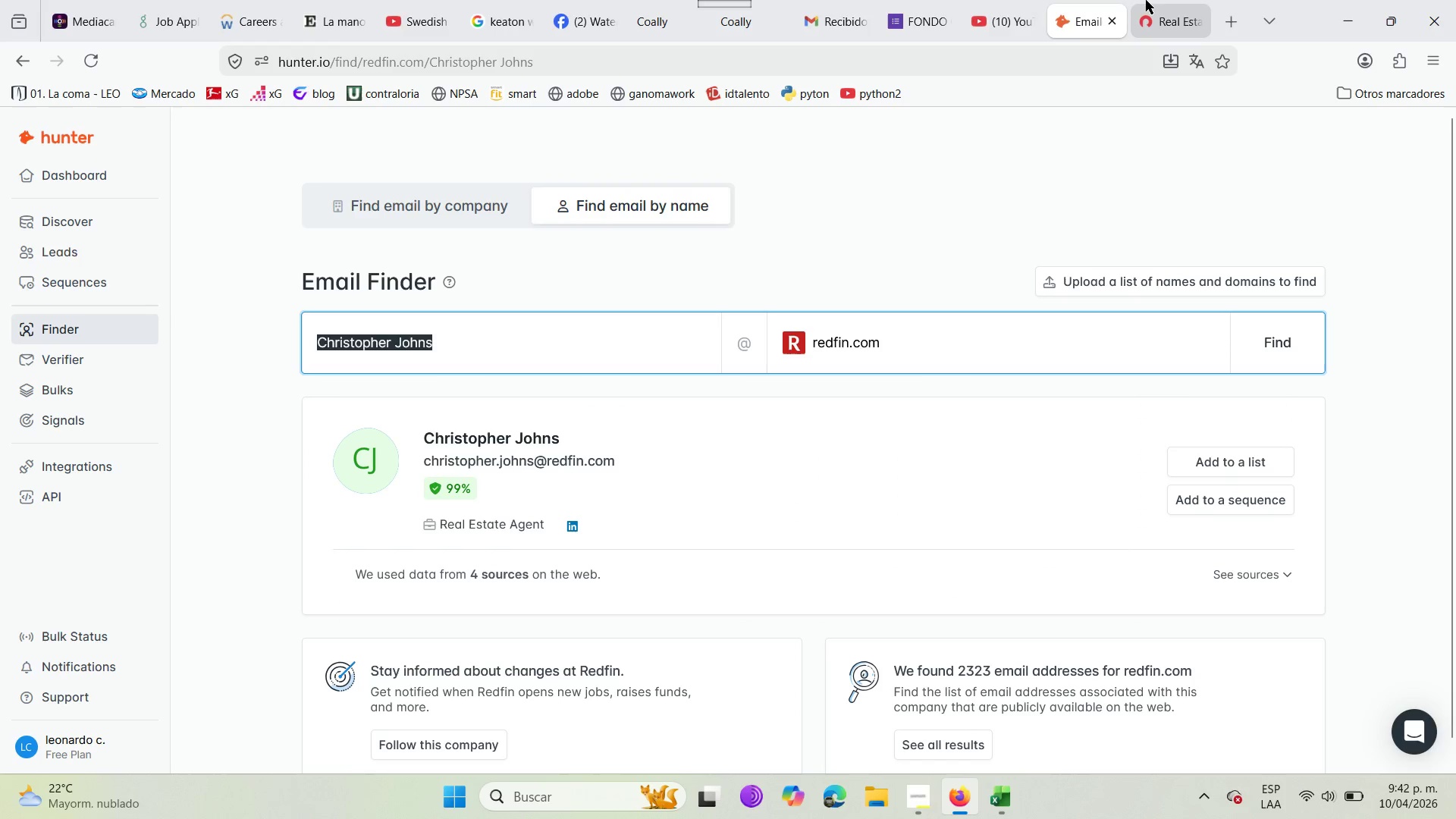 
left_click([1159, 0])
 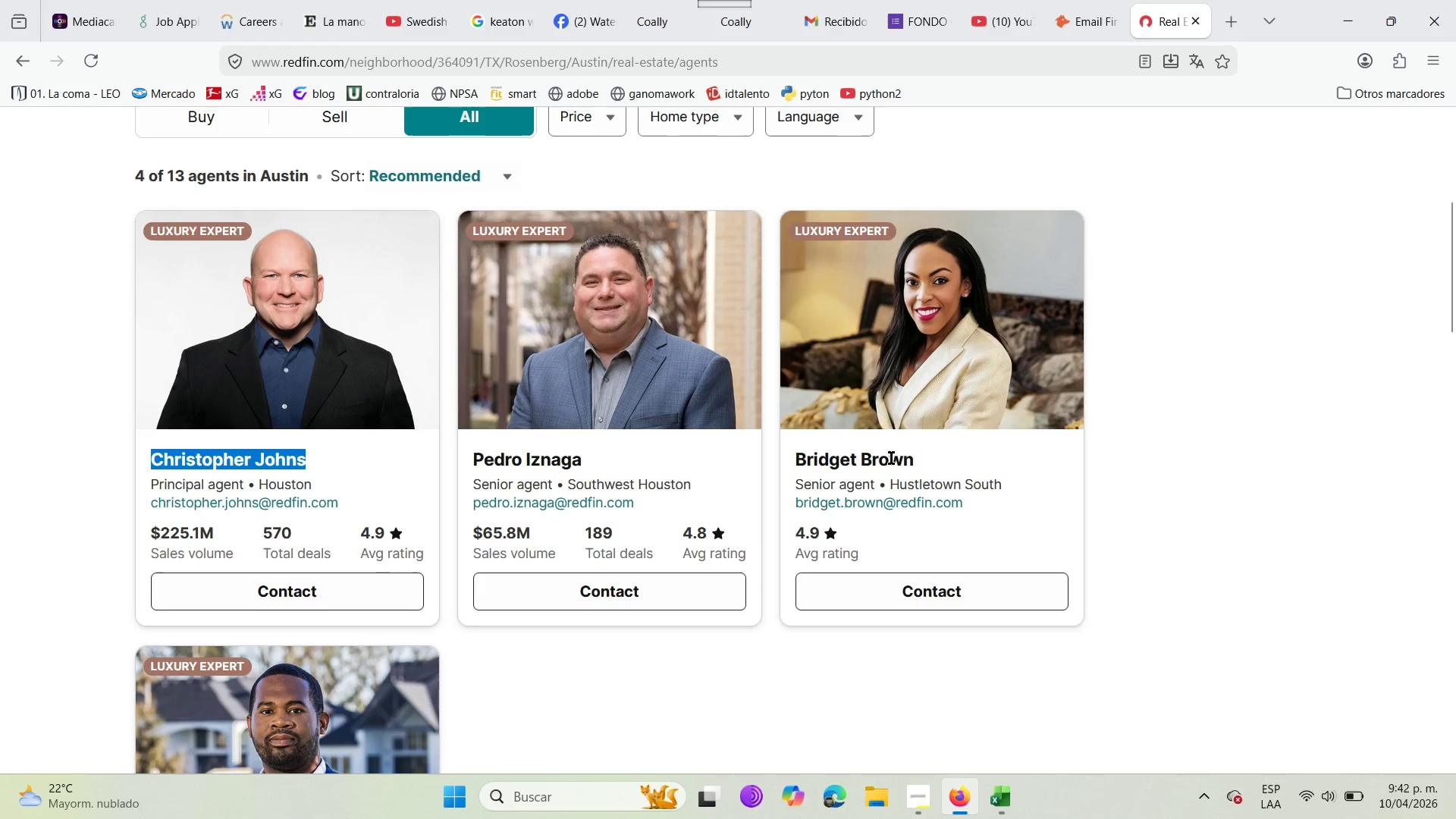 
left_click_drag(start_coordinate=[913, 457], to_coordinate=[788, 442])
 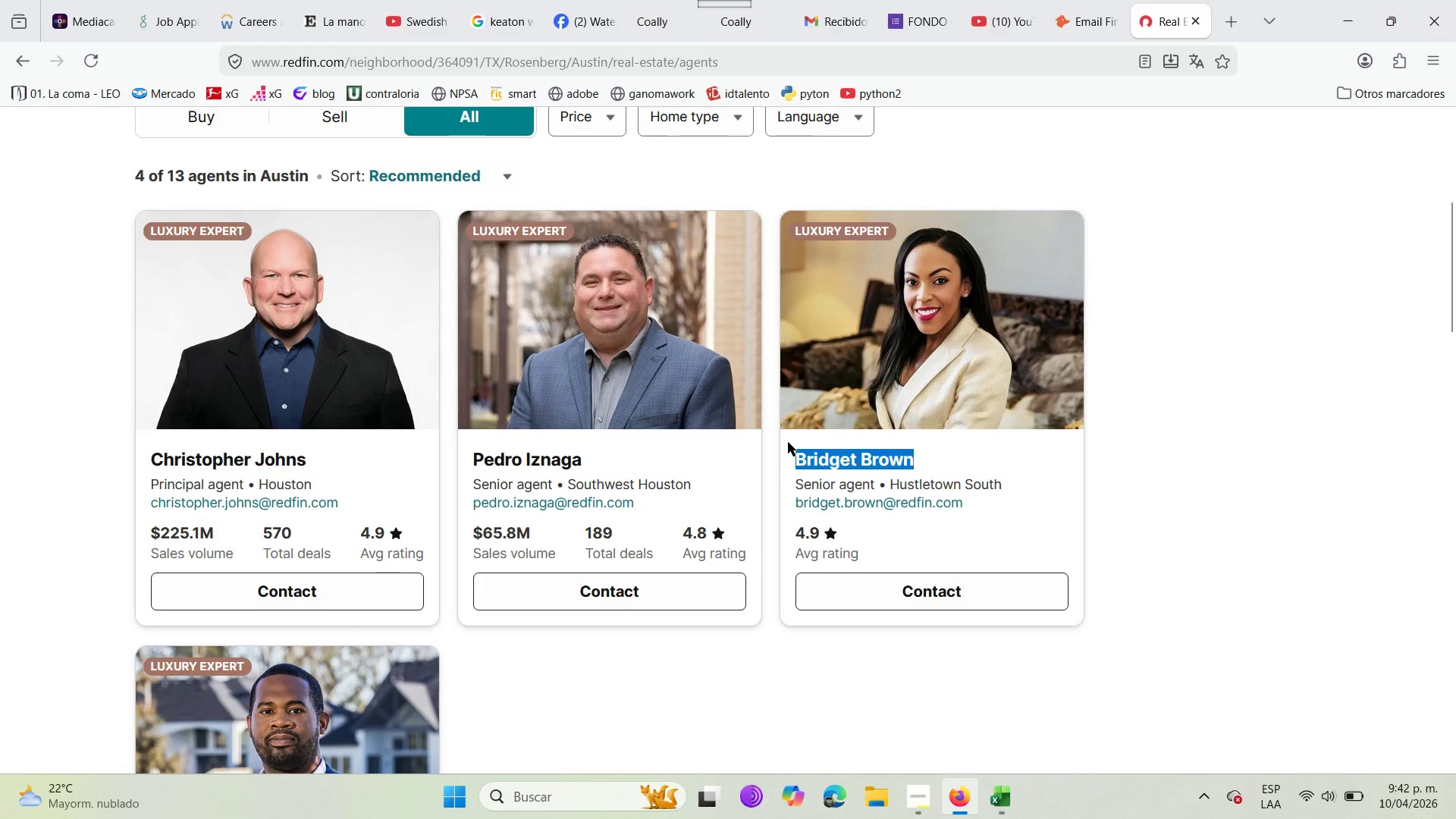 
key(Control+C)
 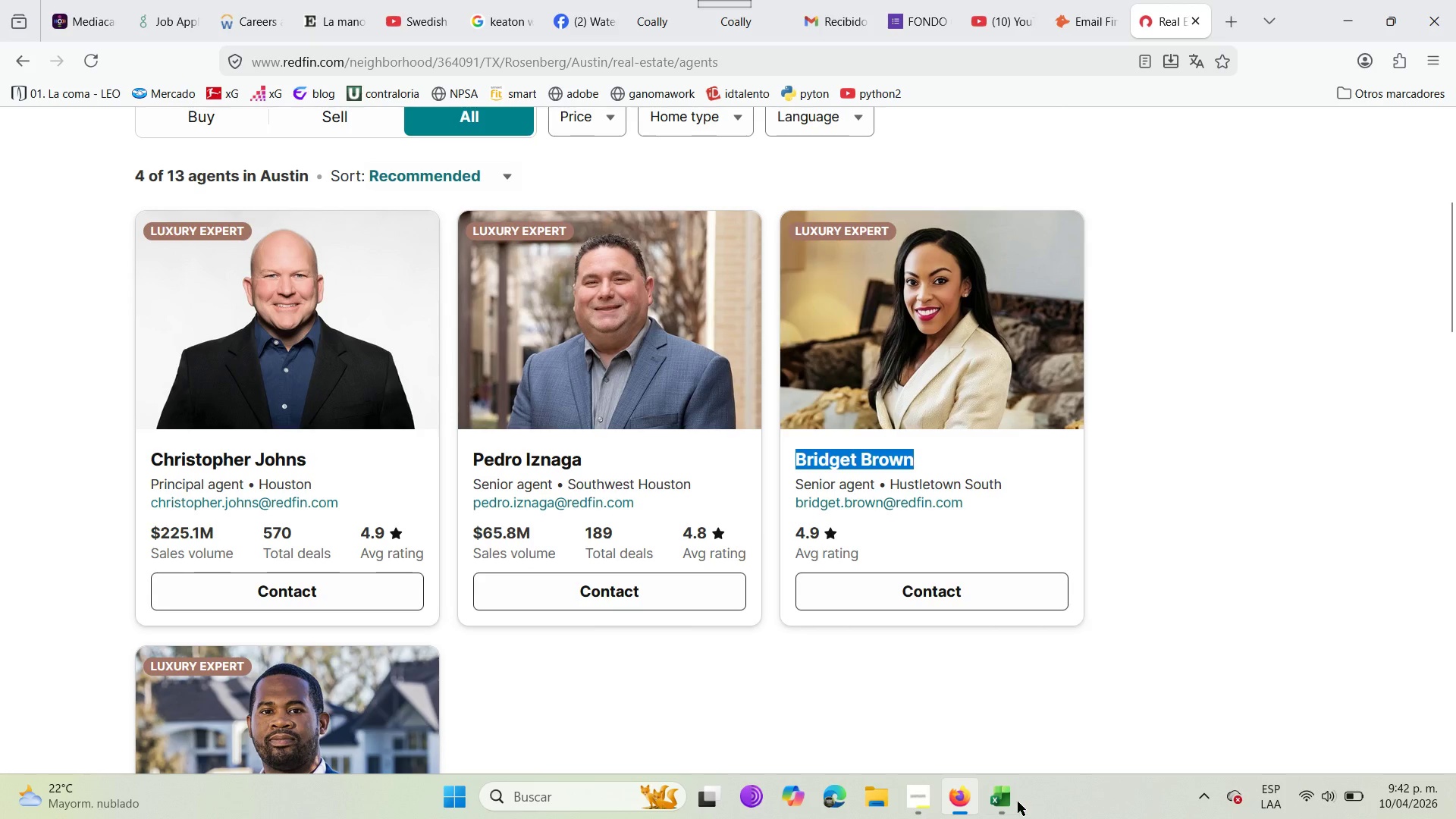 
left_click([1003, 802])
 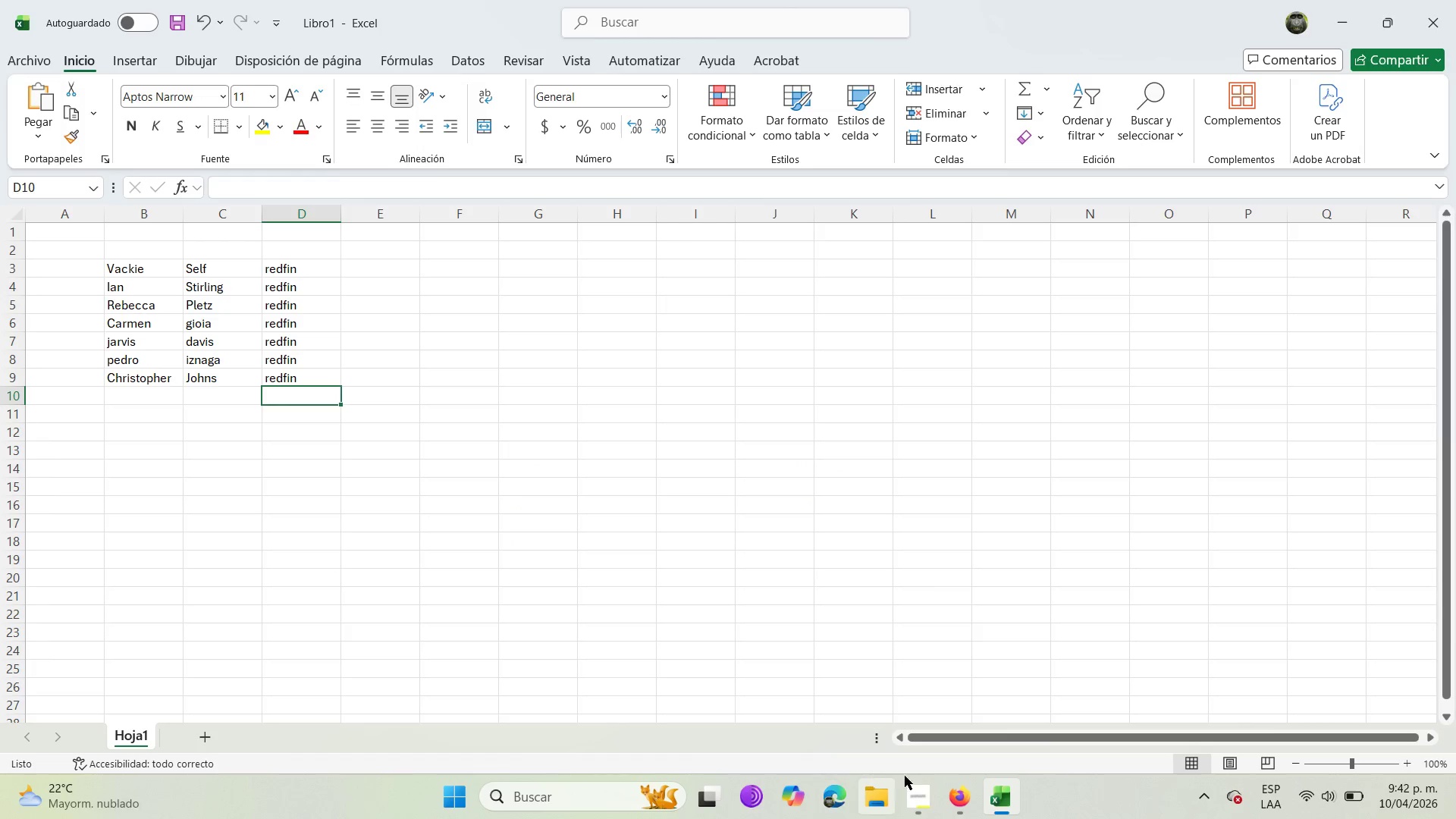 
left_click([965, 792])
 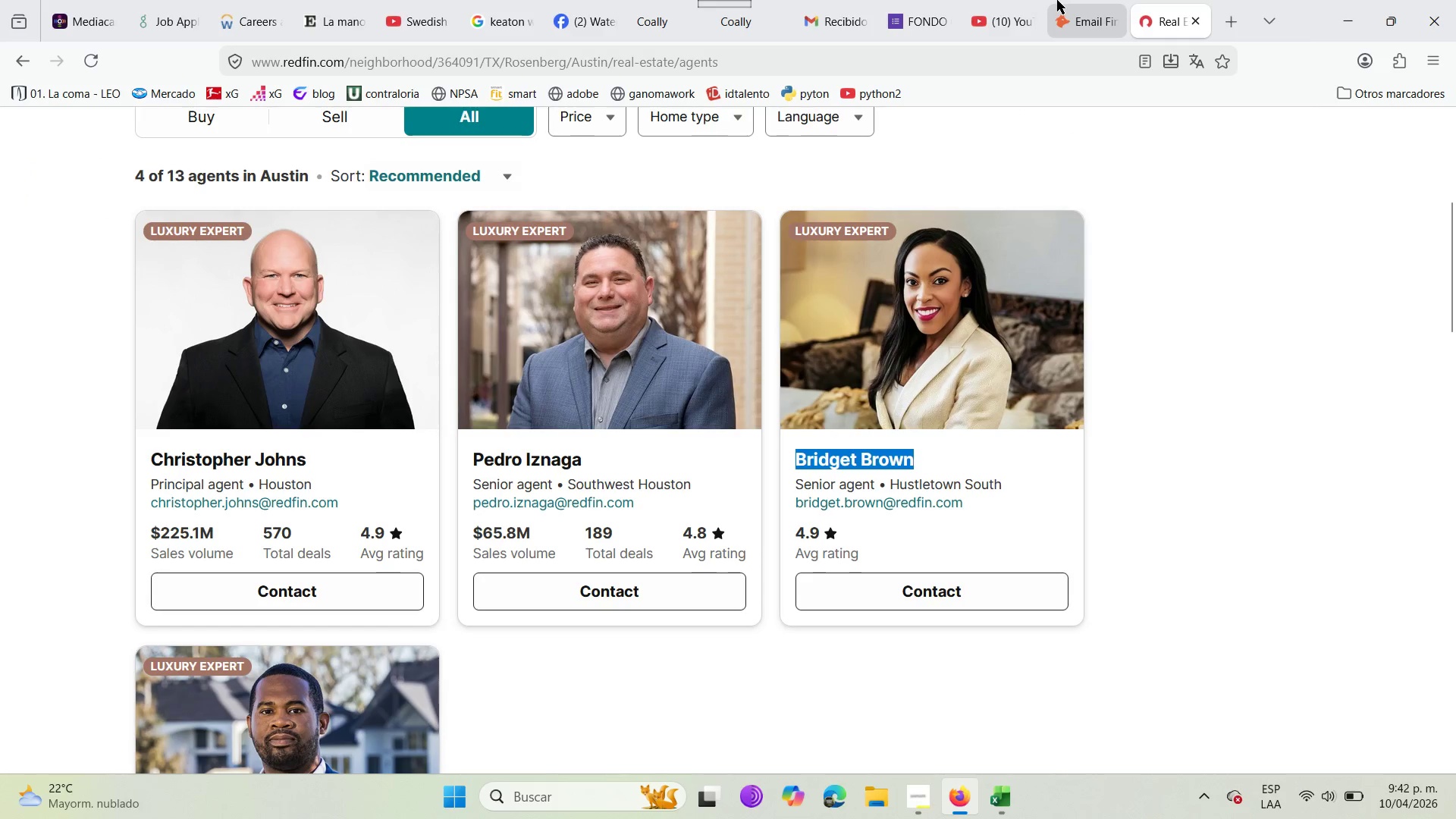 
left_click([1079, 0])
 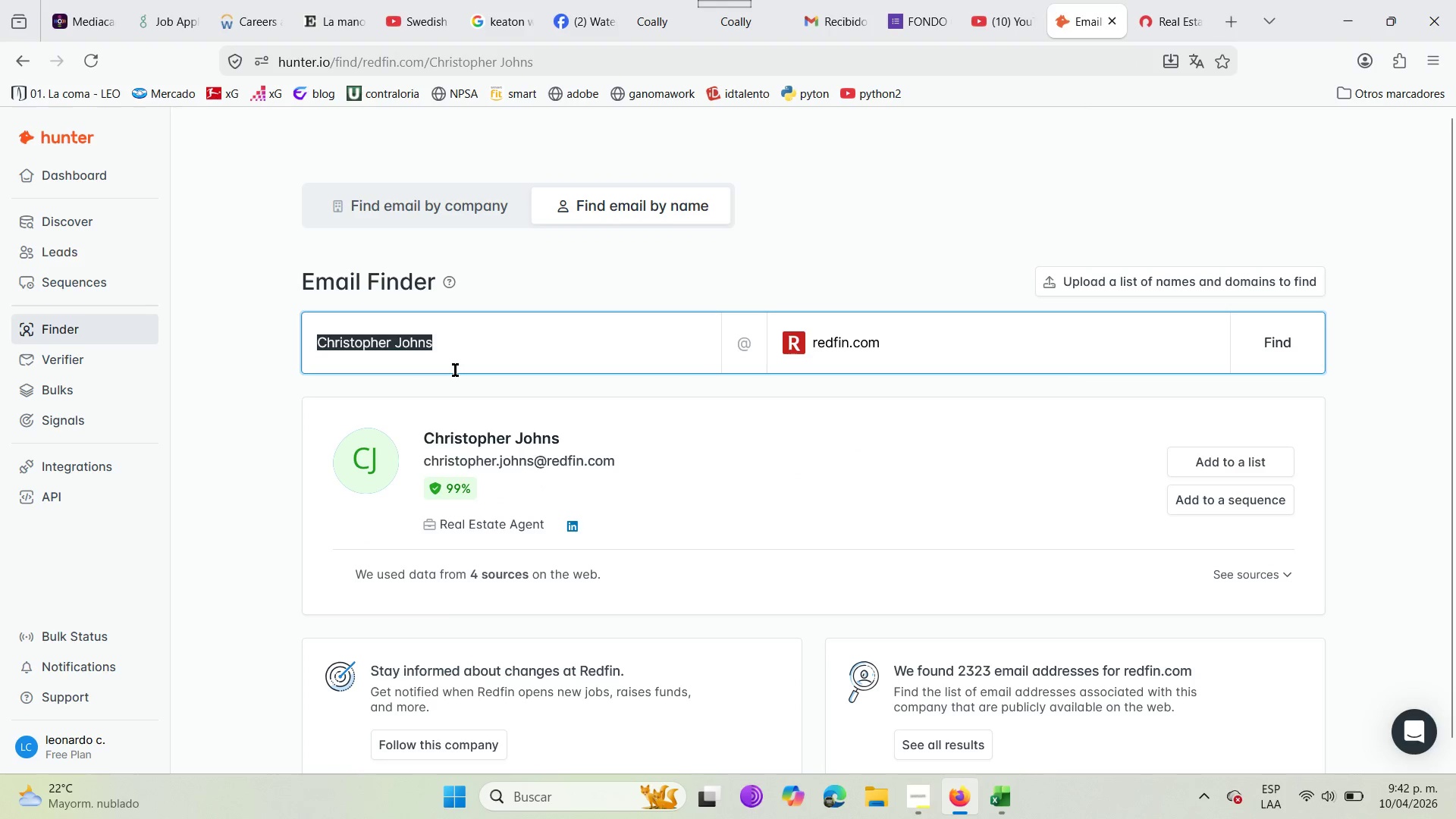 
key(Backspace)
 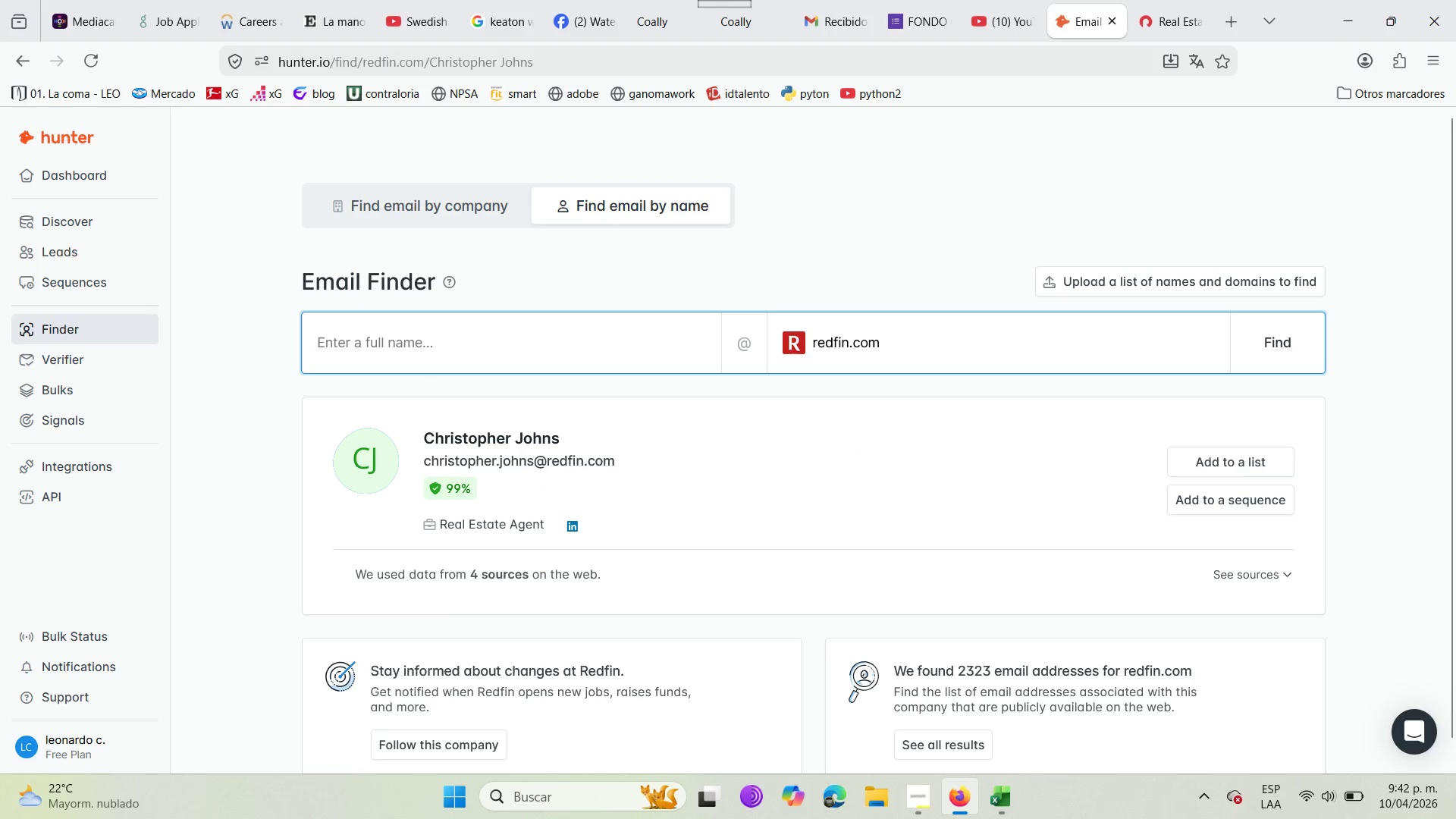 
key(Control+V)
 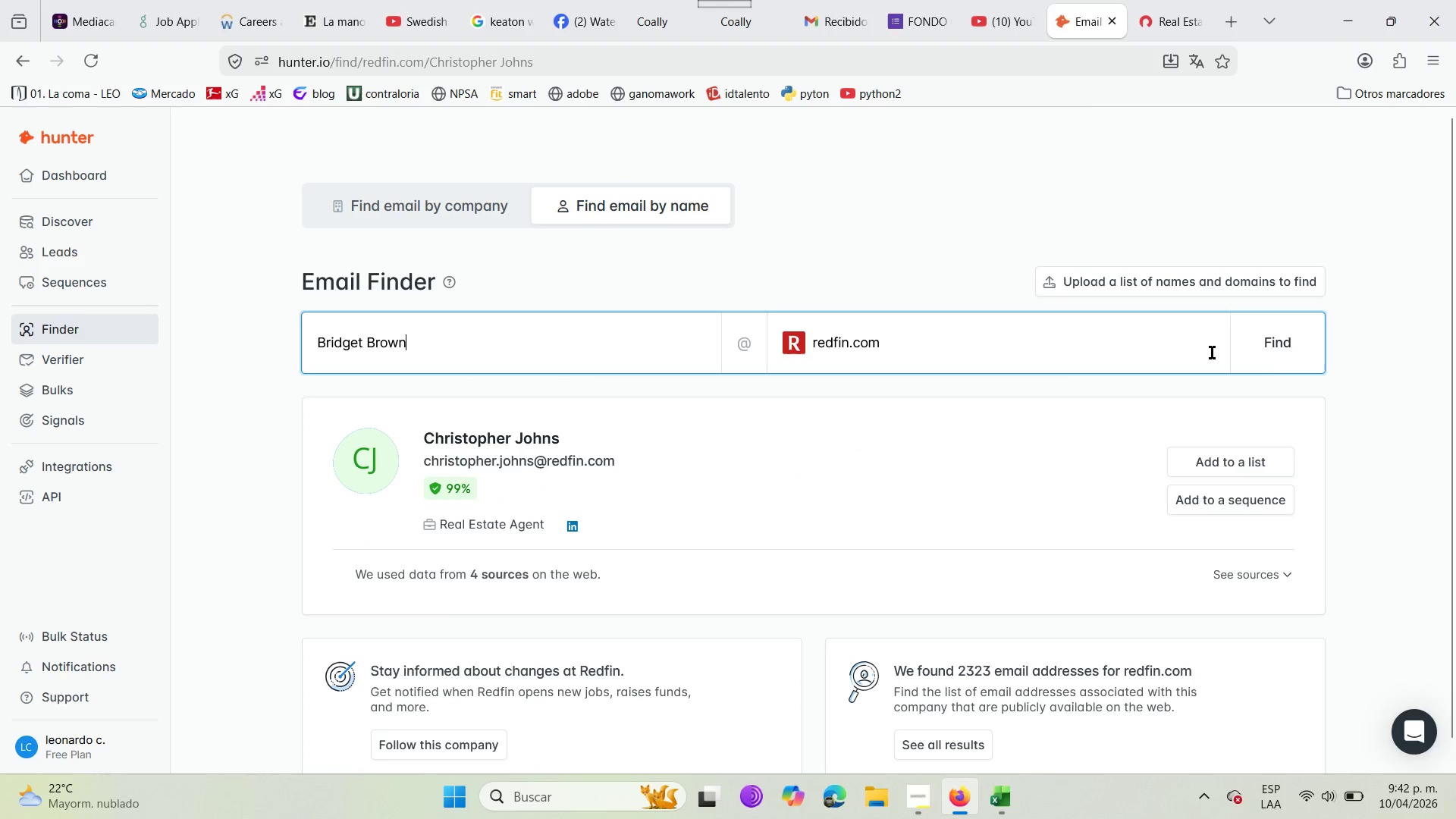 
left_click([1297, 340])
 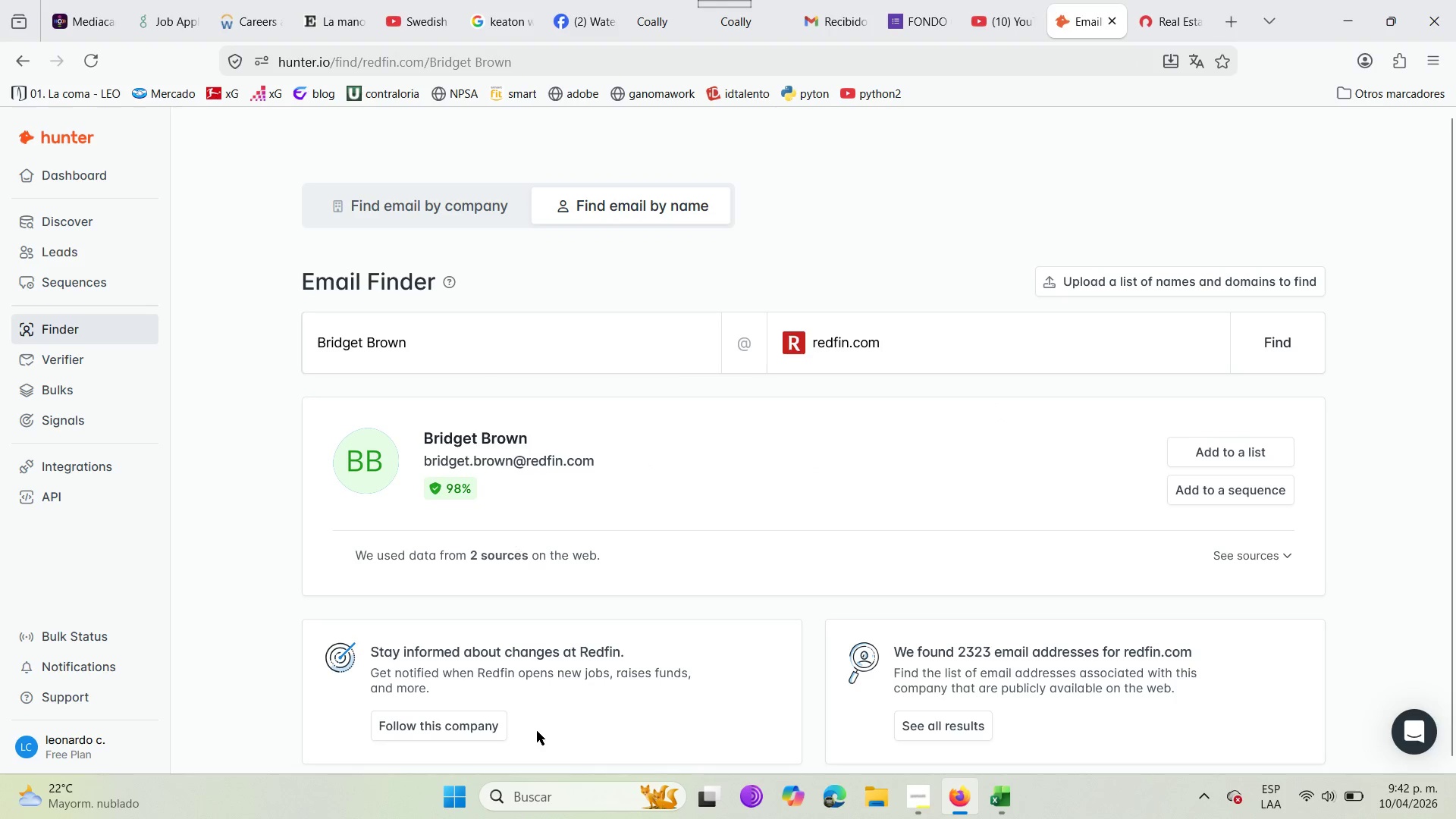 
left_click([1261, 456])
 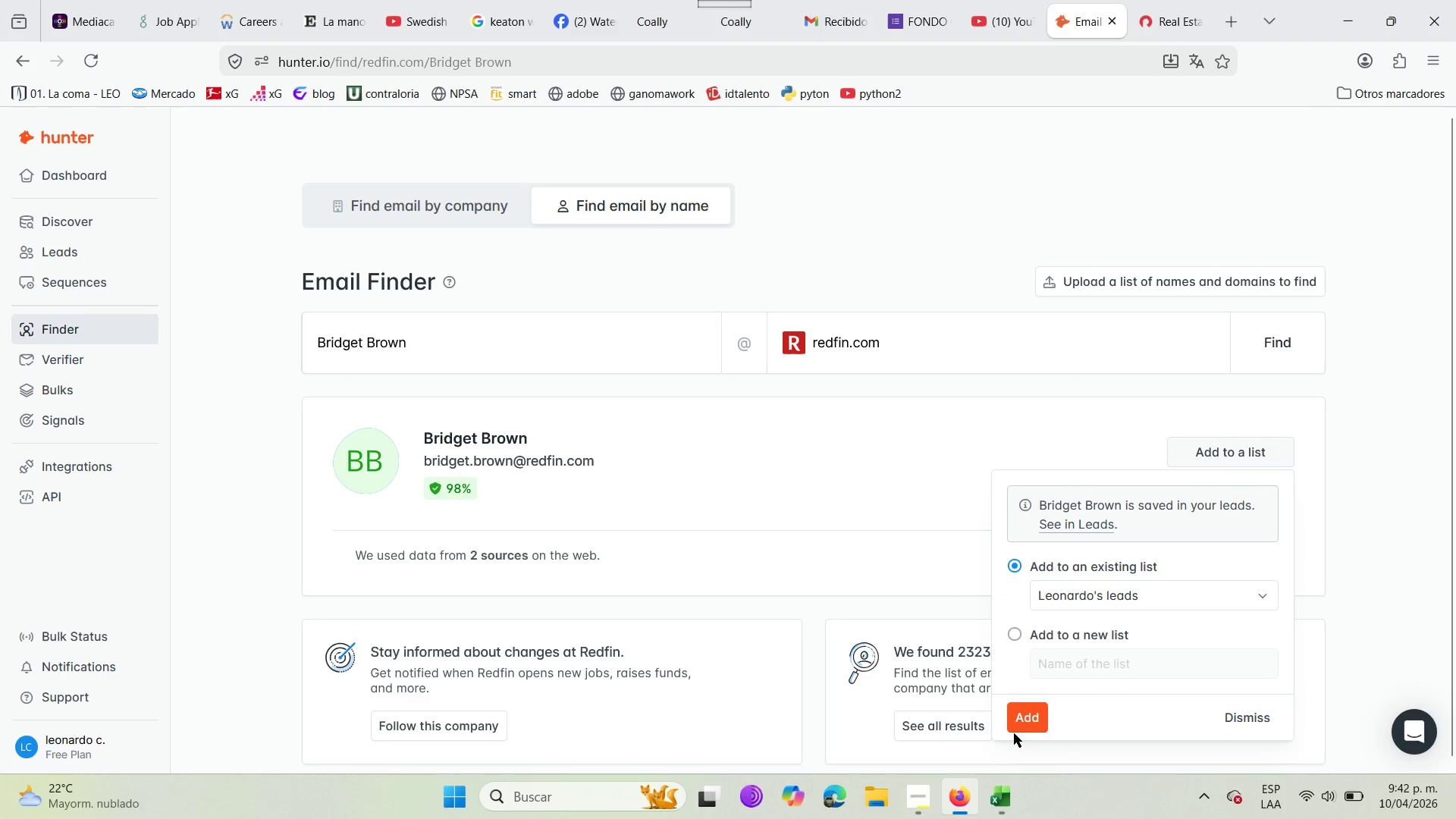 
left_click([1026, 718])
 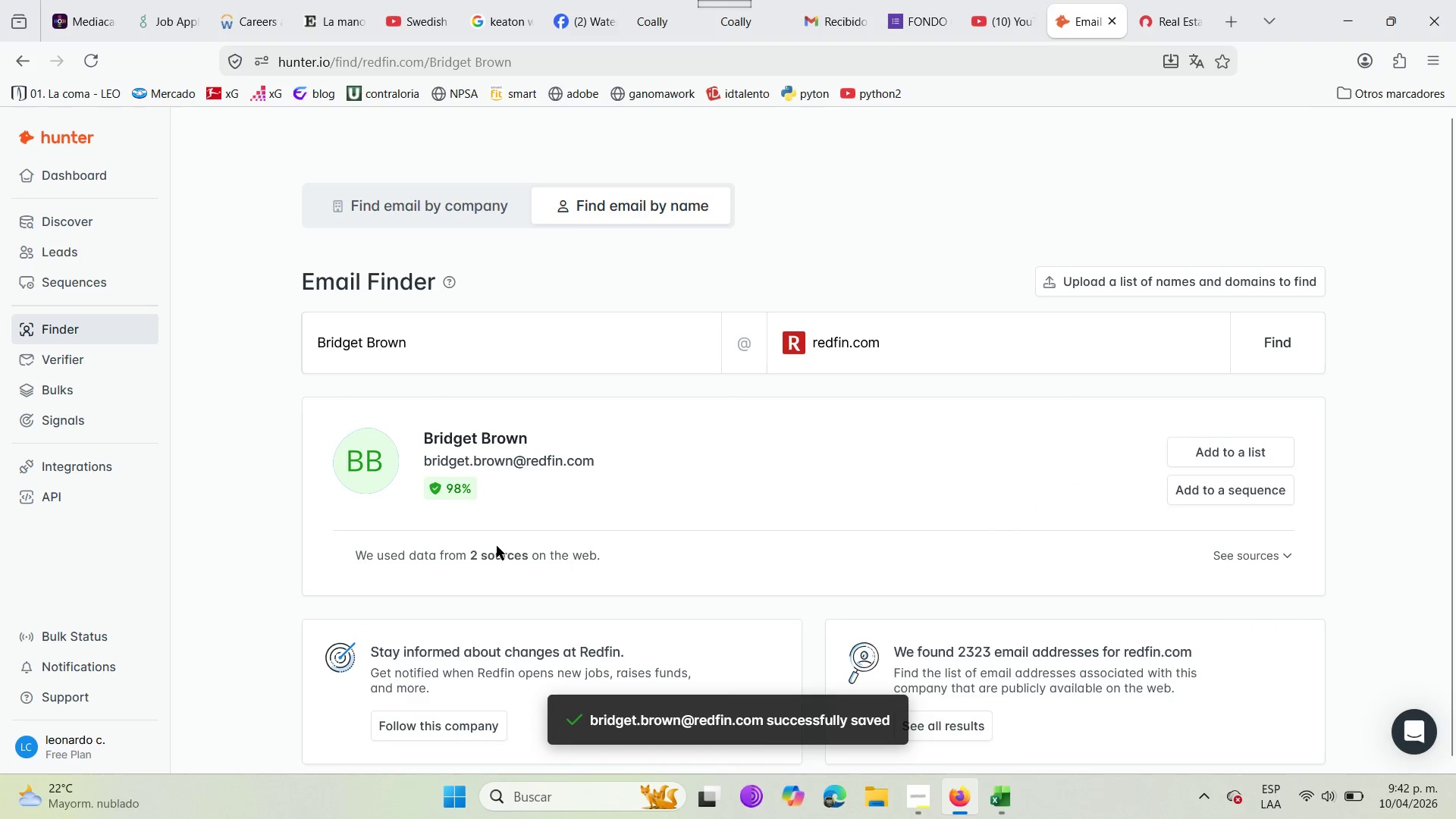 
wait(5.62)
 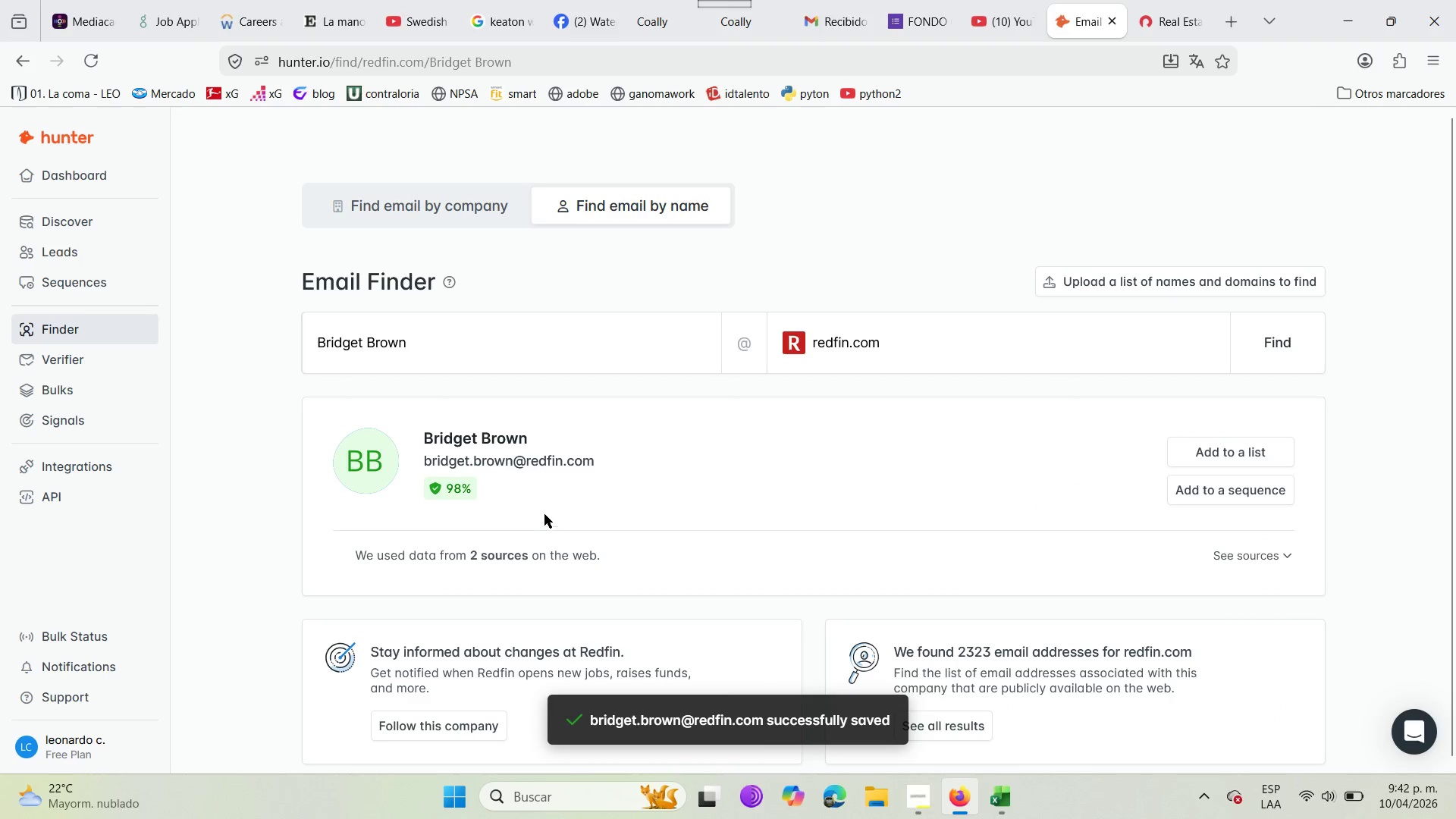 
left_click([1265, 555])
 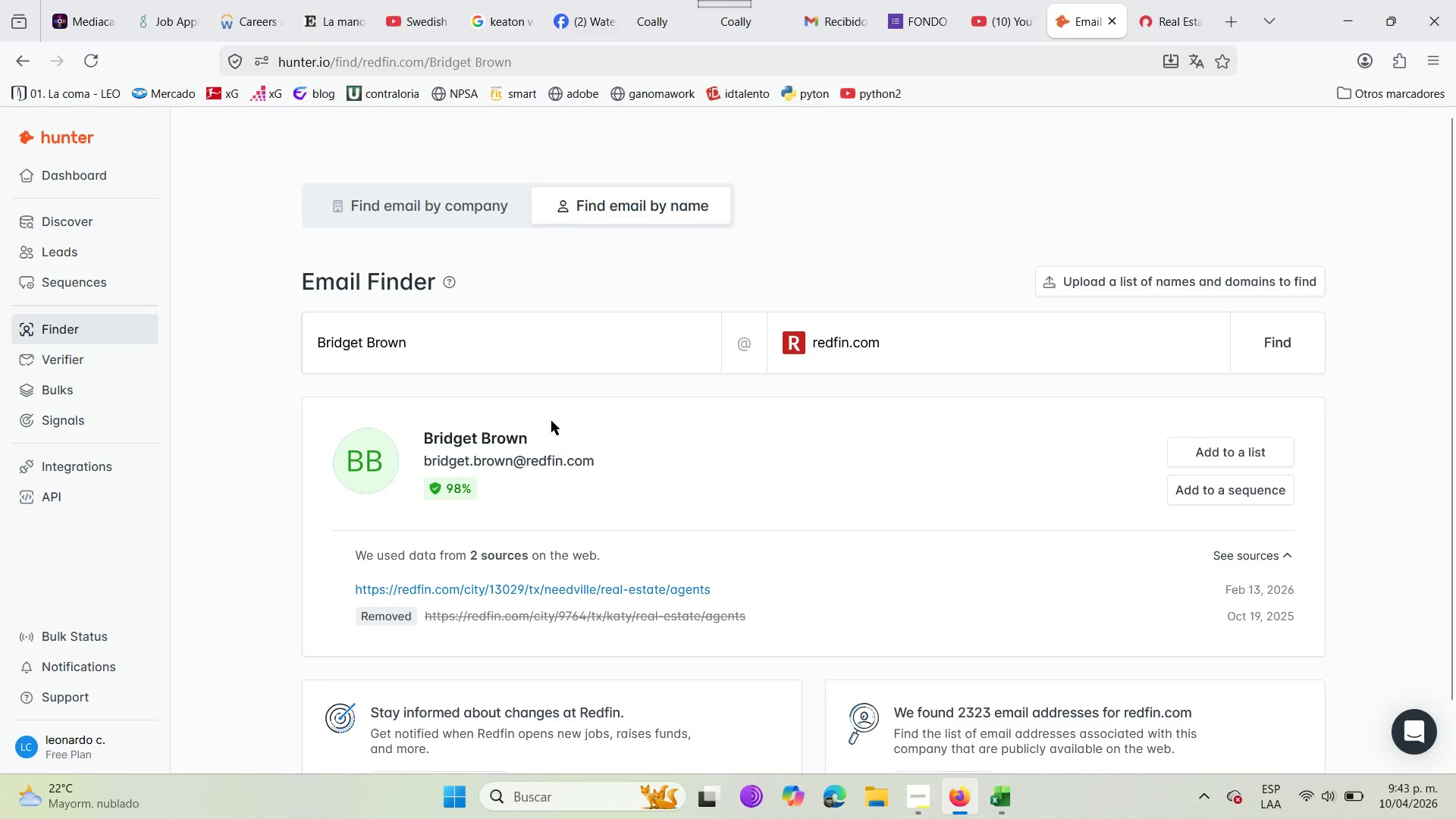 
wait(7.11)
 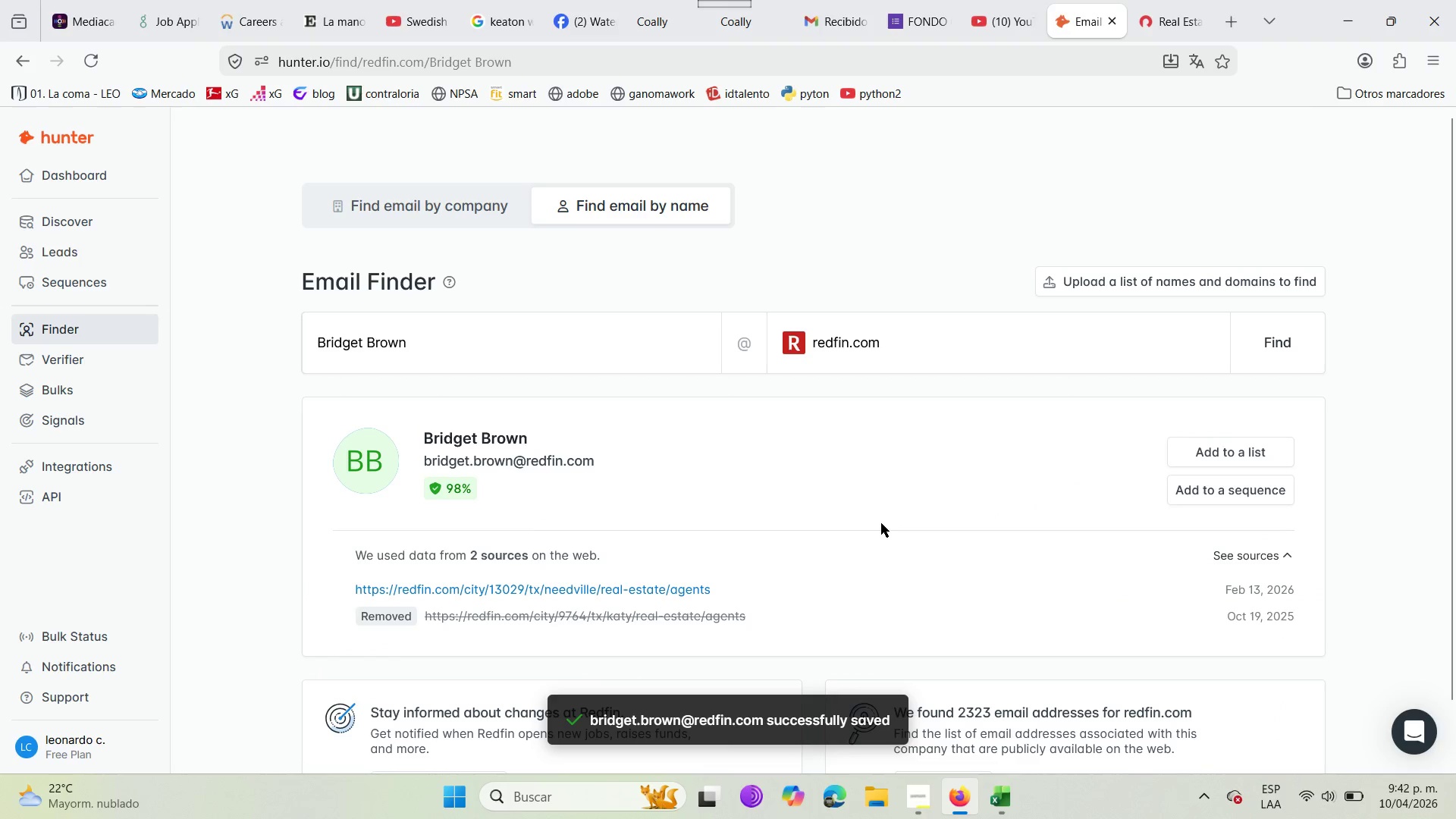 
left_click([1004, 802])
 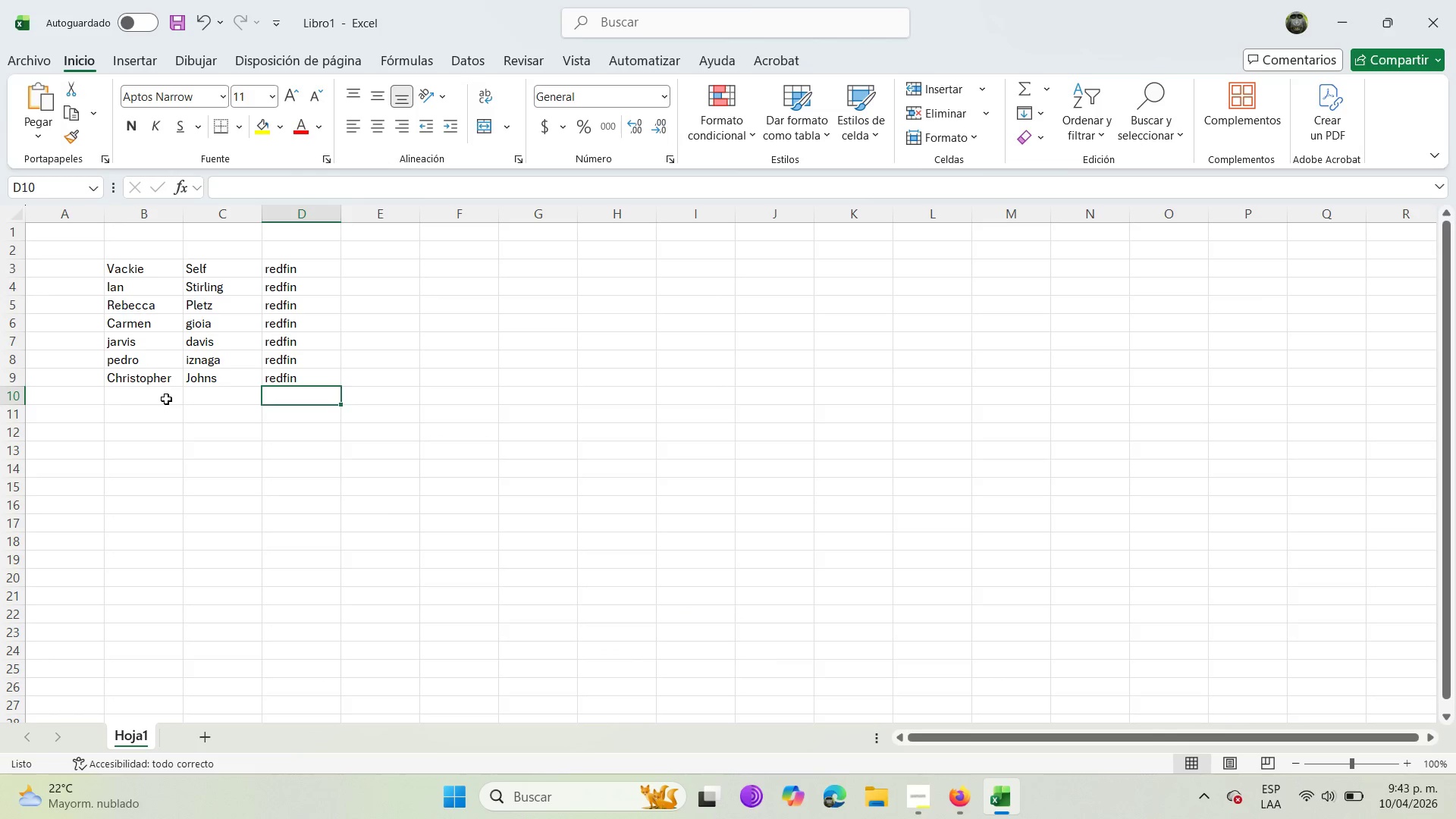 
double_click([160, 398])
 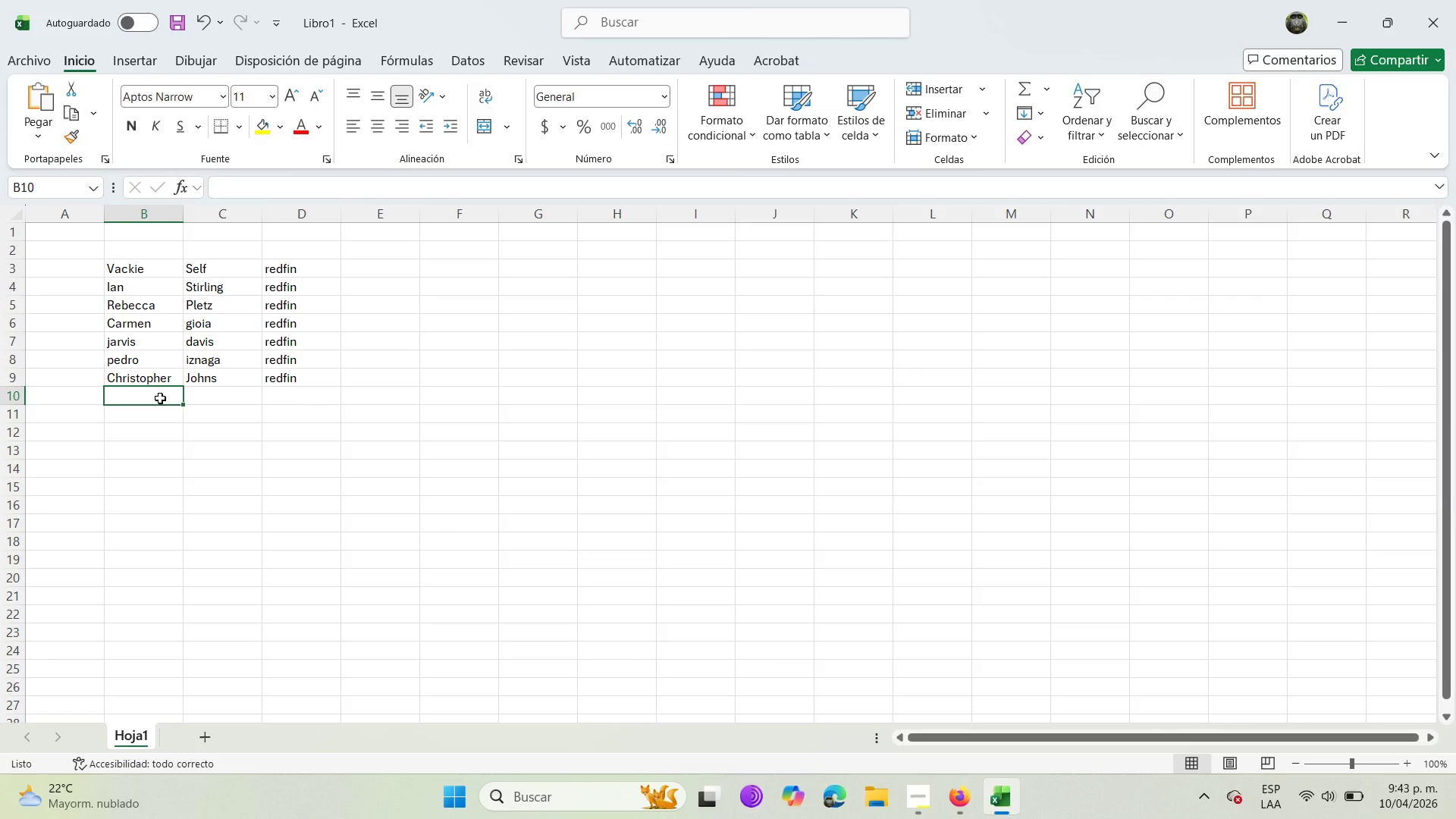 
key(Control+V)
 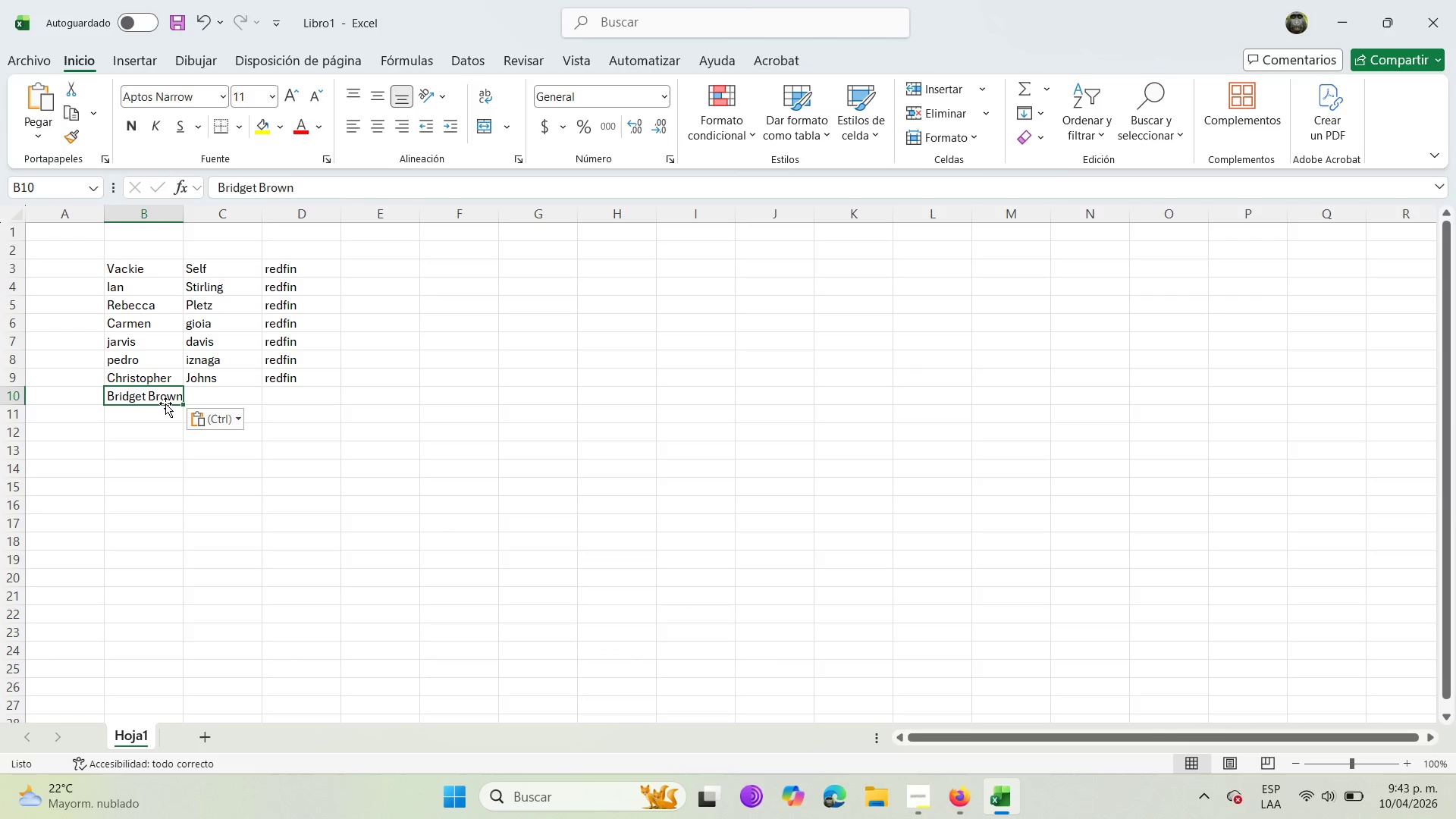 
double_click([169, 394])
 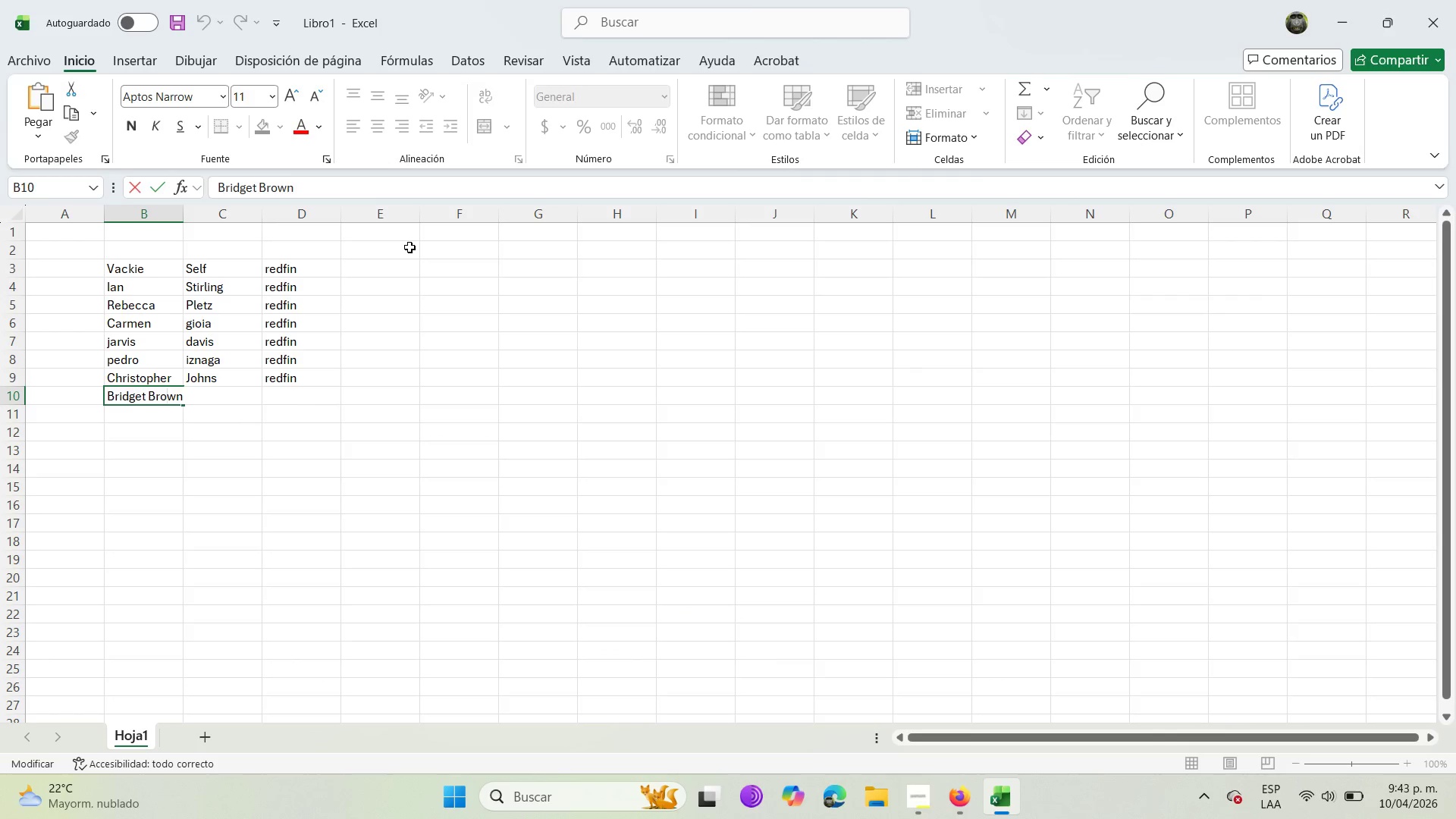 
key(ArrowRight)
 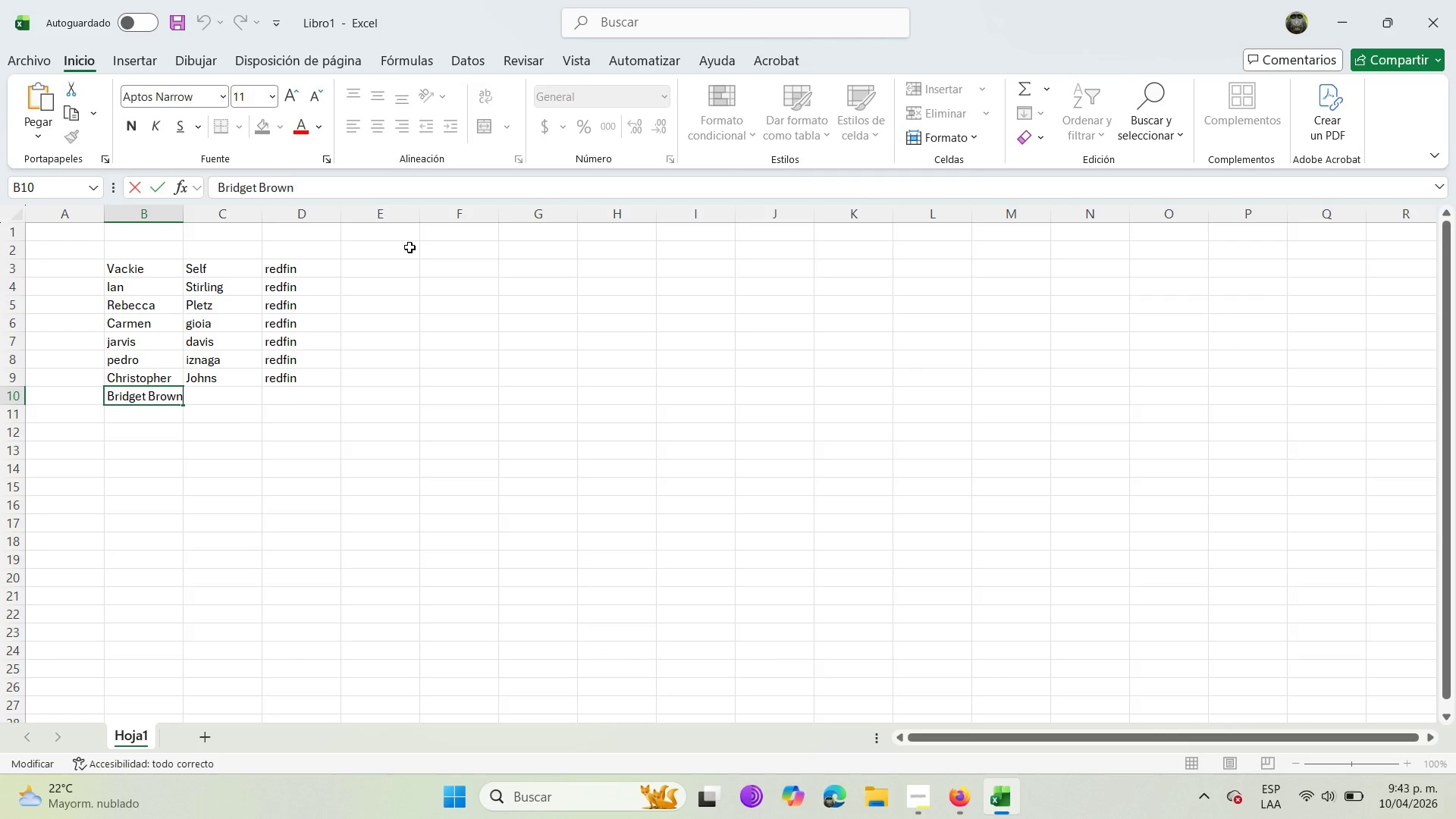 
key(ArrowRight)
 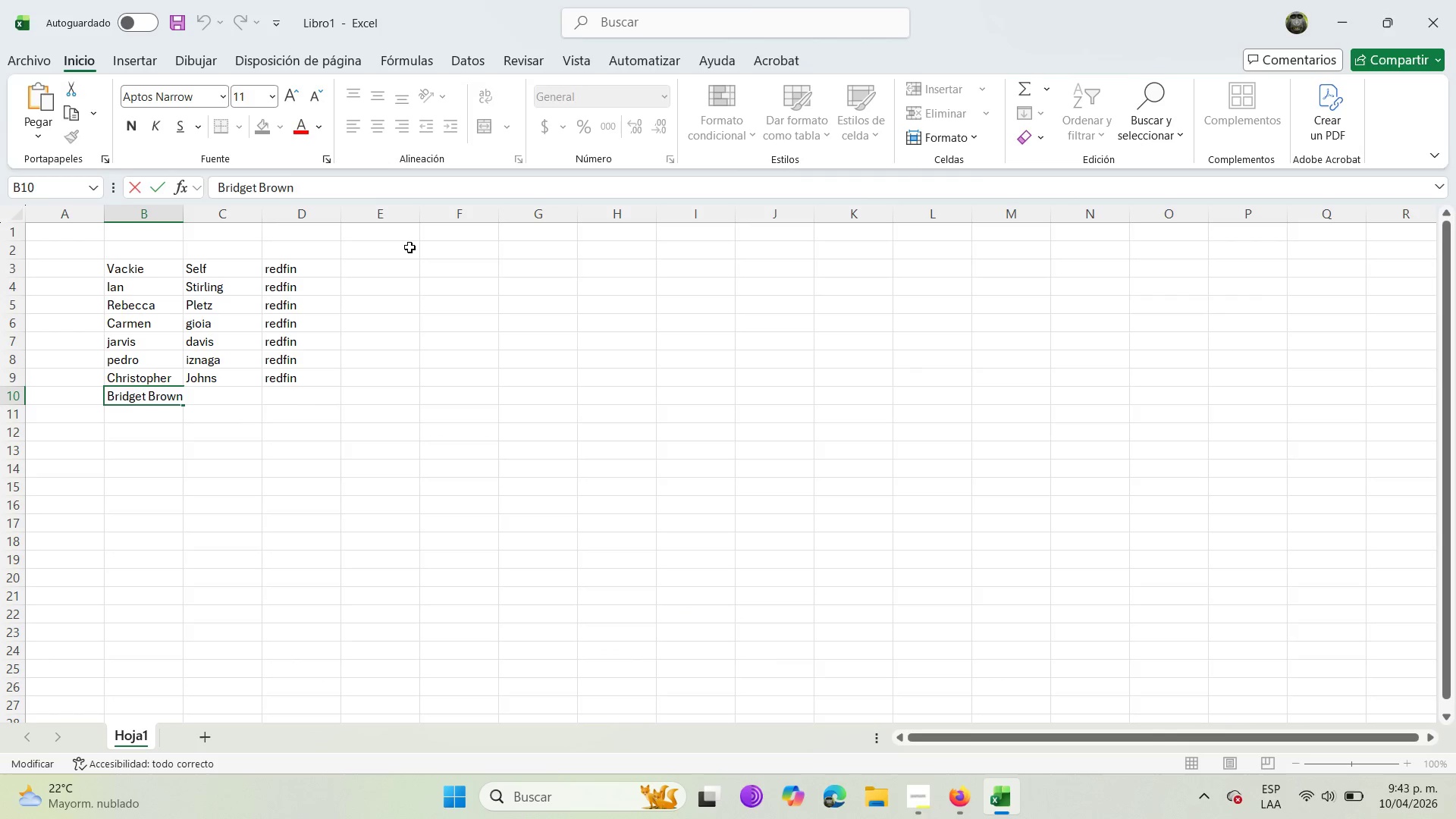 
key(Backspace)
 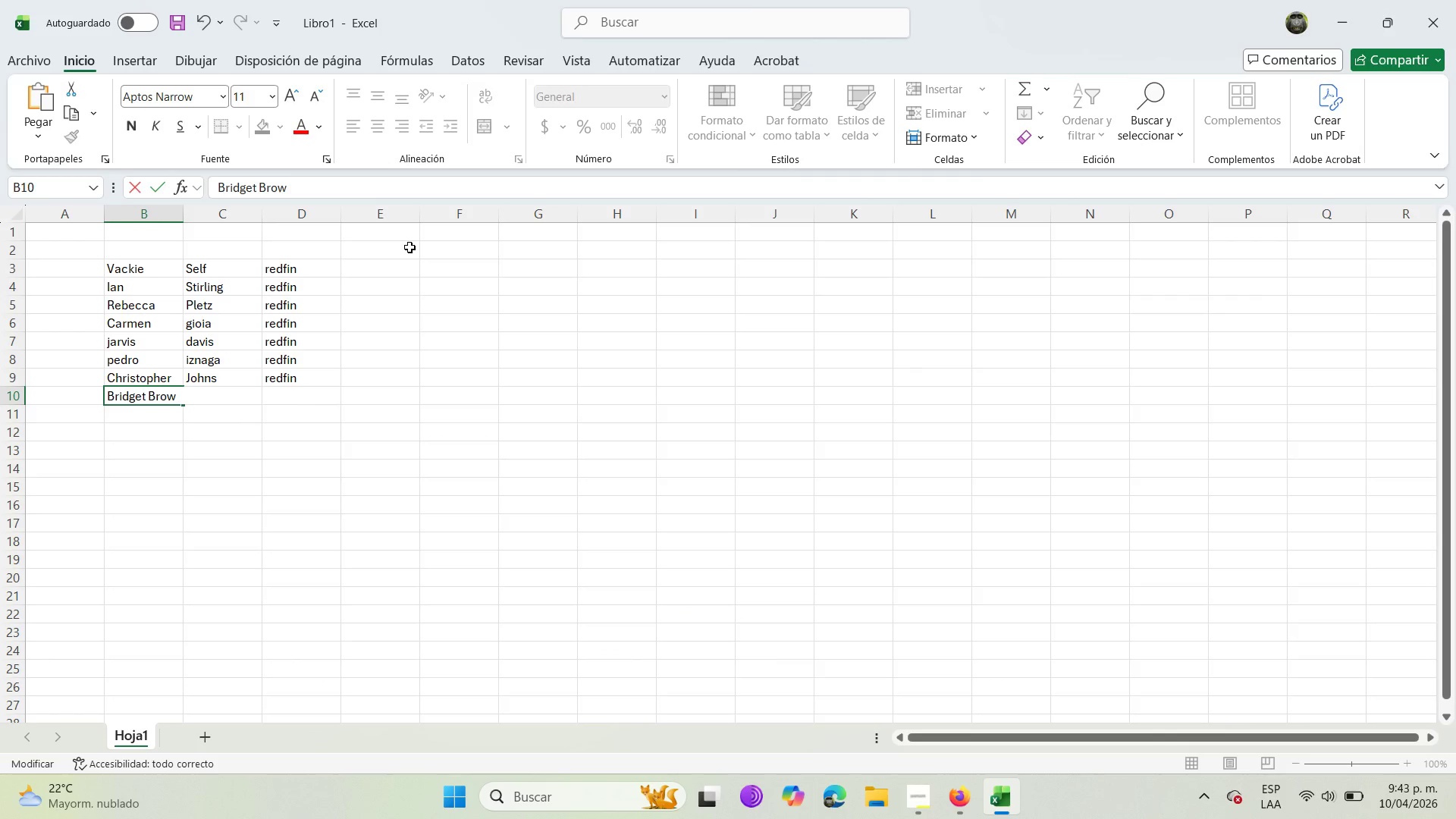 
key(Backspace)
 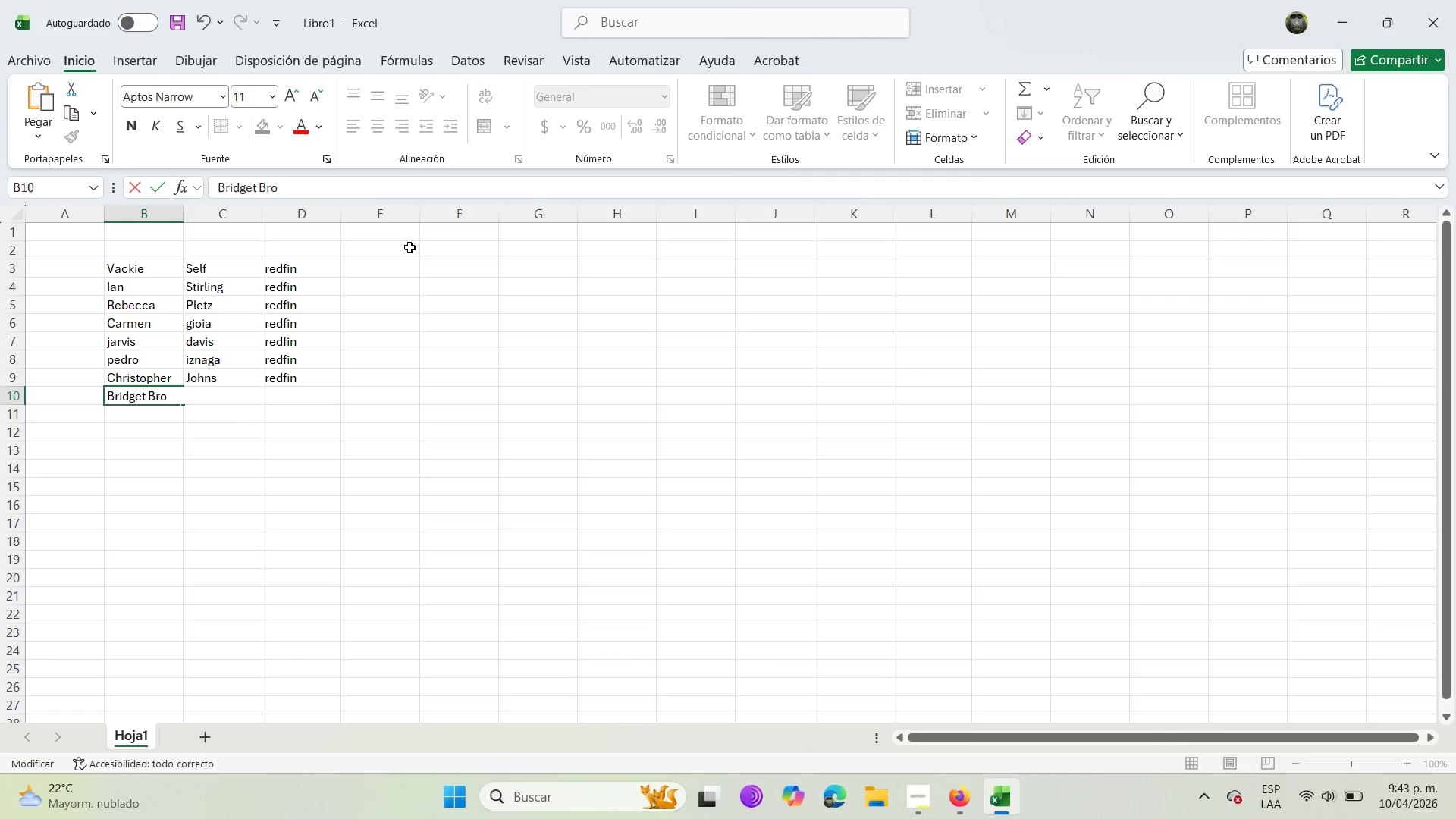 
key(Backspace)
 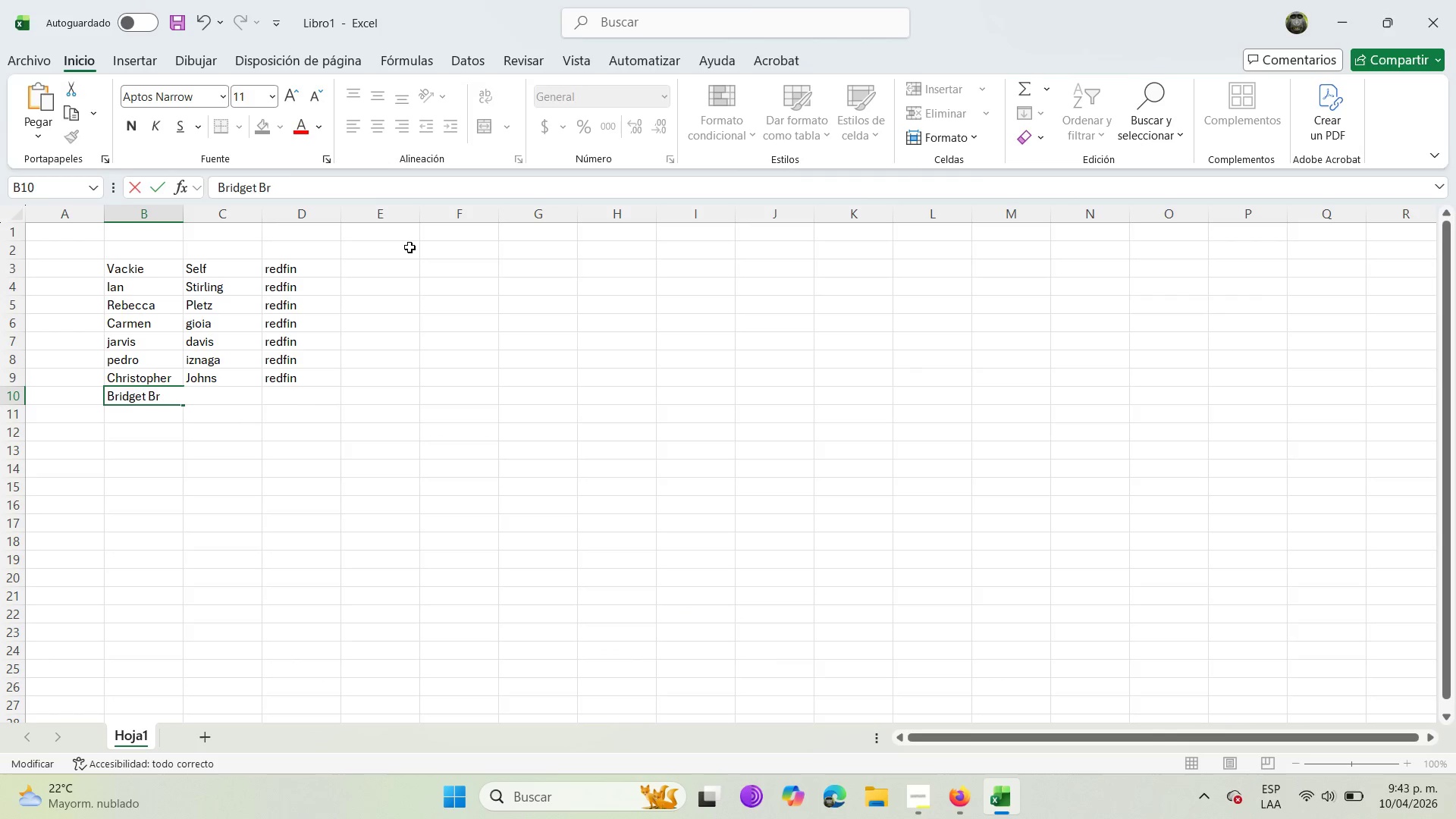 
key(Backspace)
 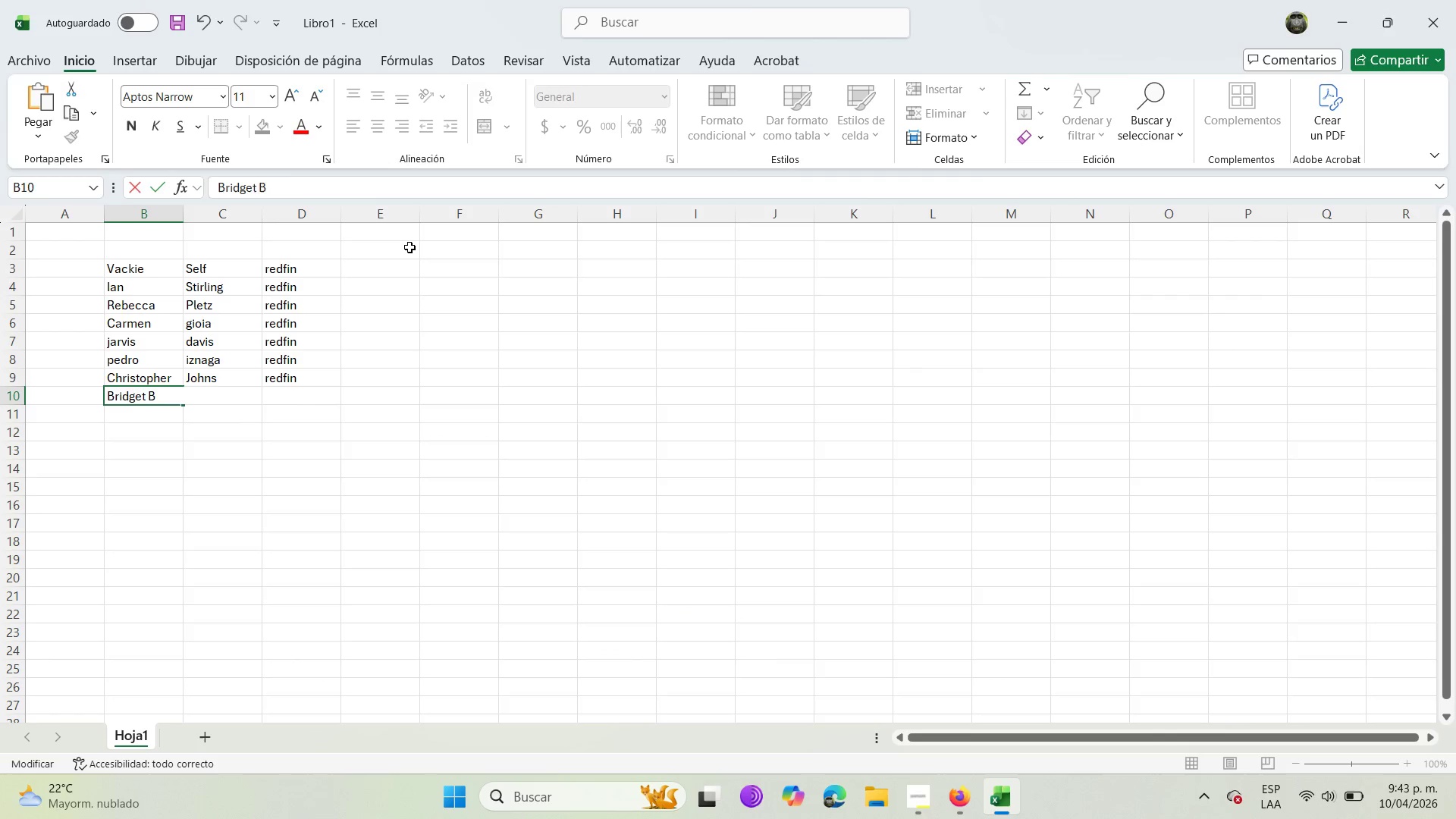 
key(Backspace)
 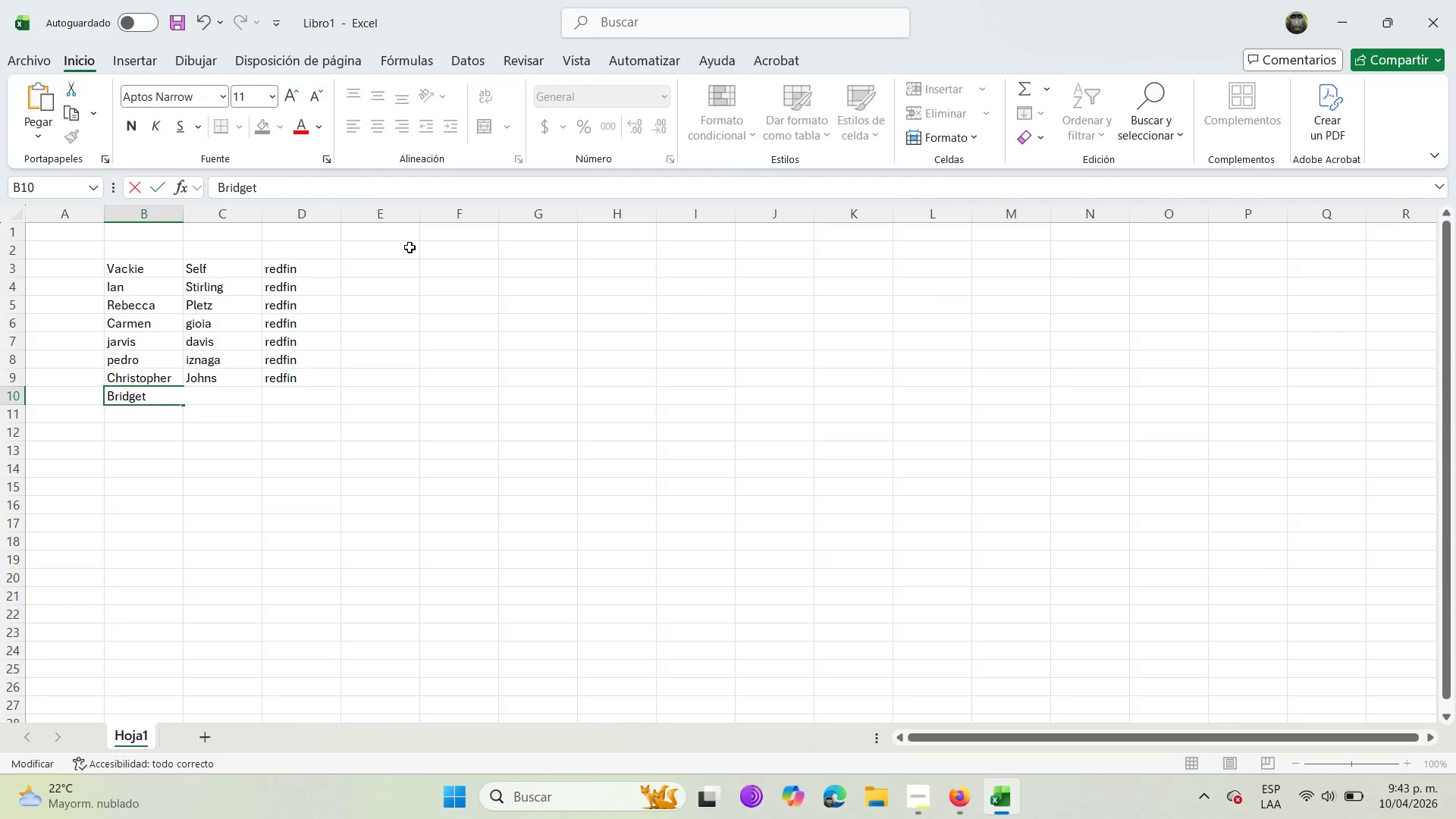 
key(Backspace)
 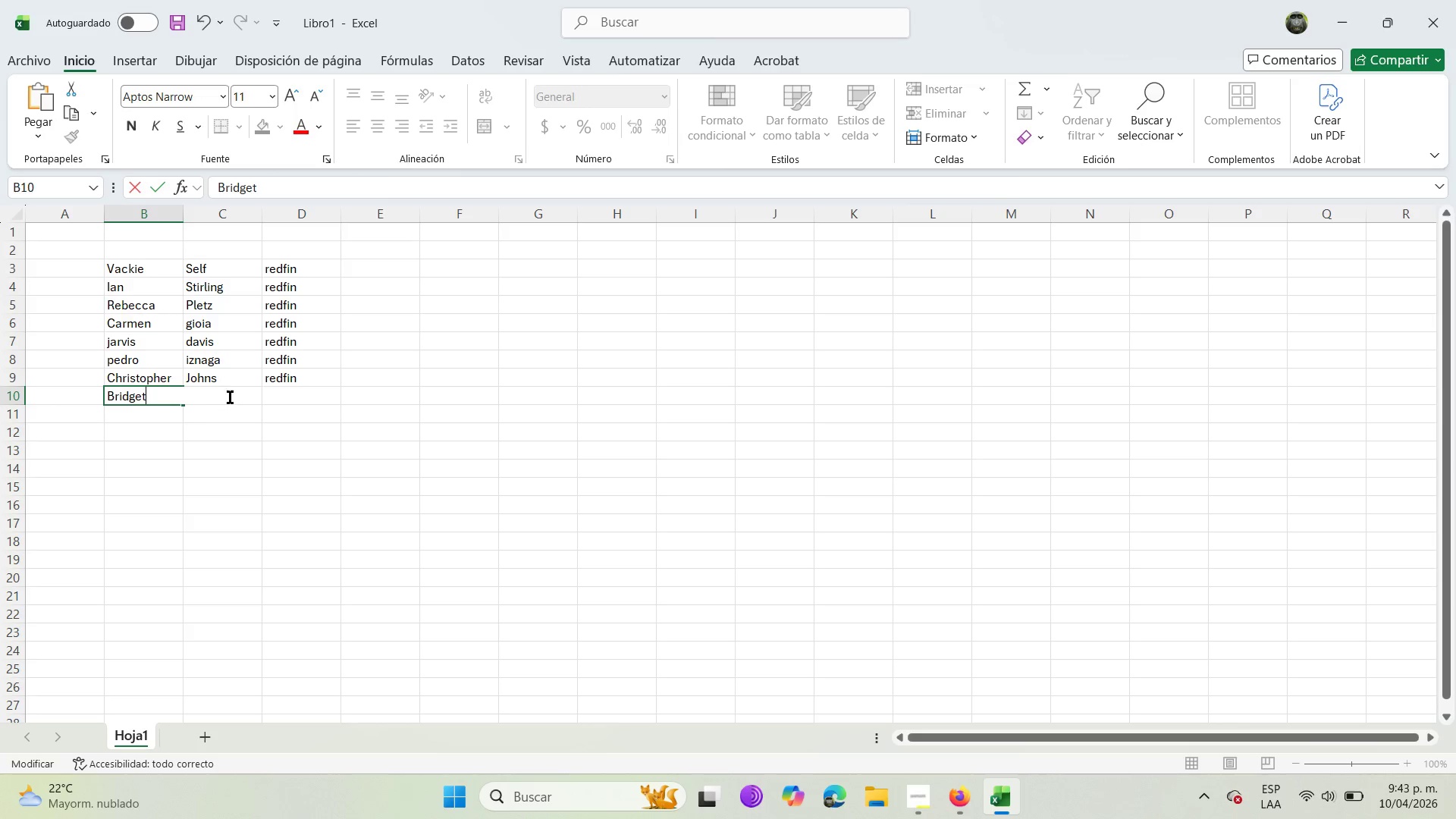 
double_click([230, 397])
 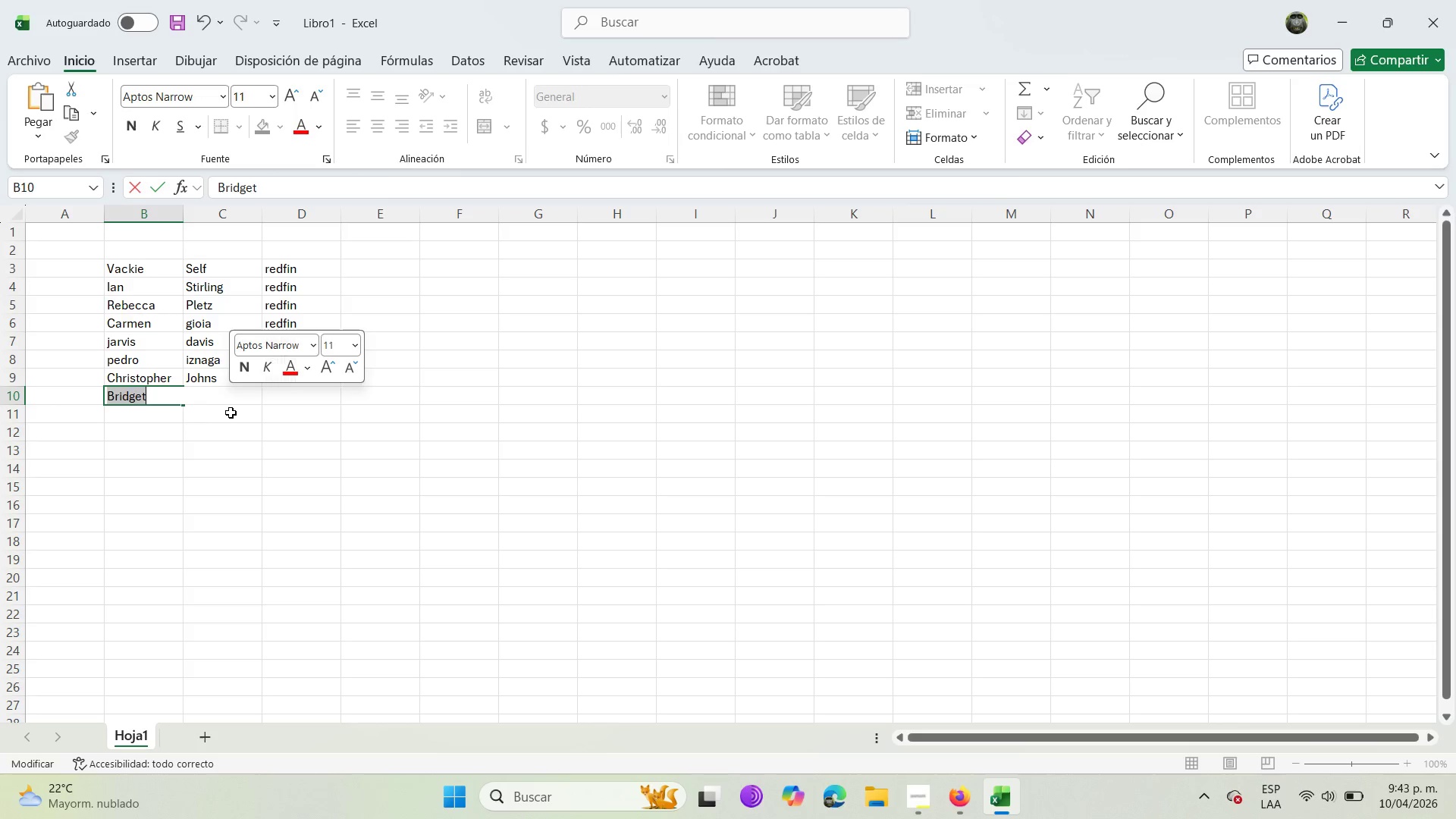 
left_click([231, 415])
 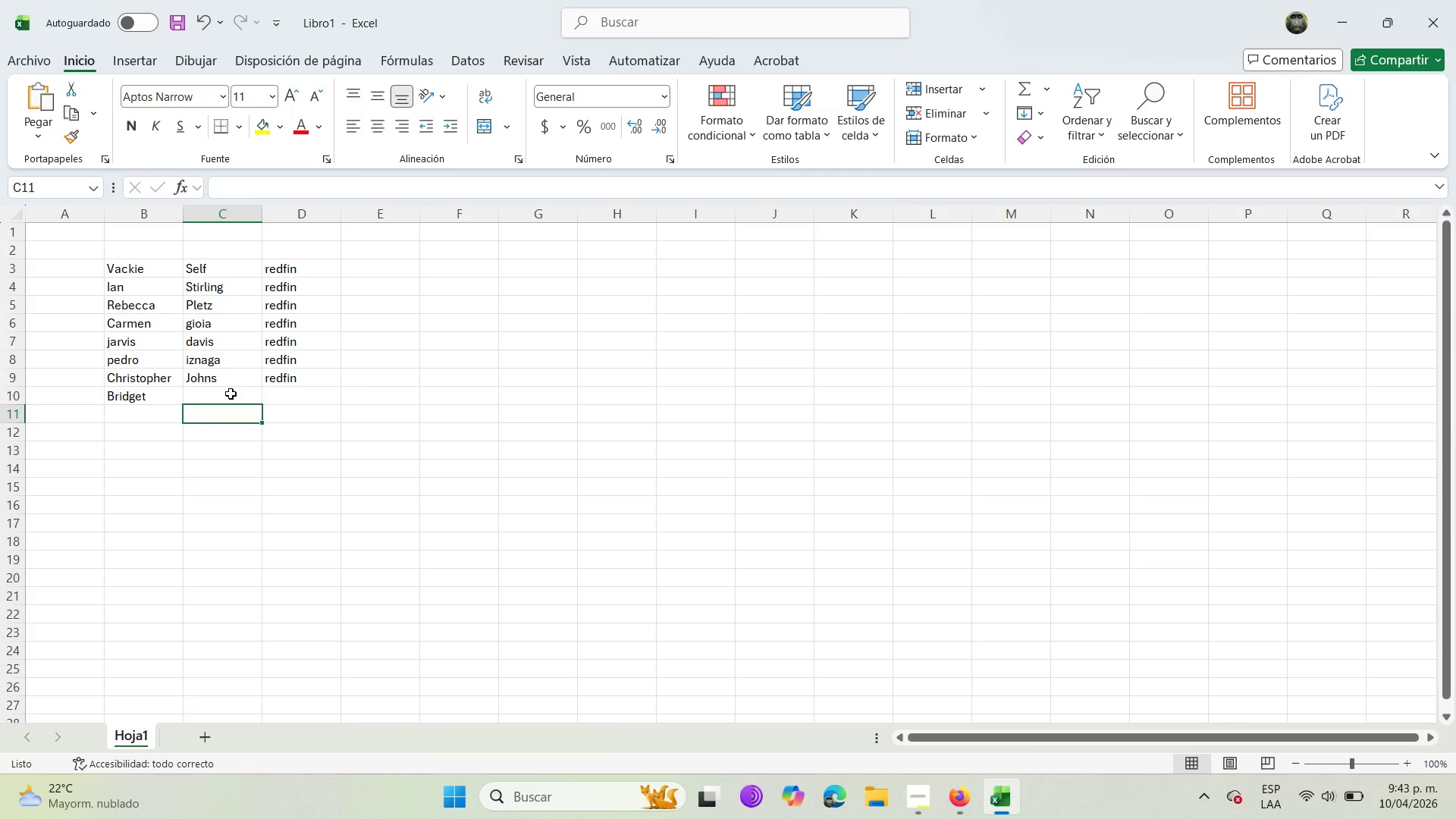 
left_click([231, 389])
 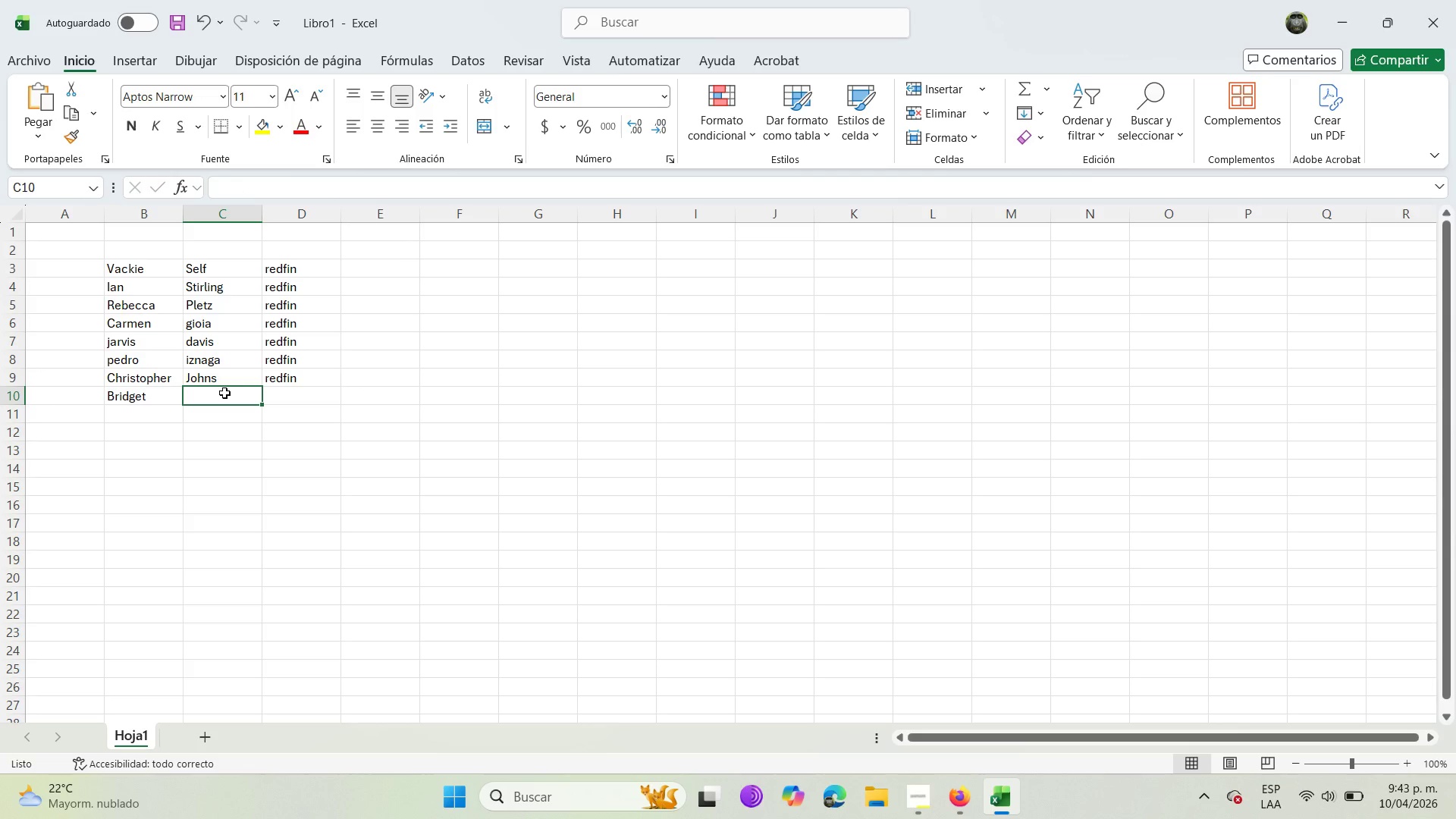 
double_click([224, 393])
 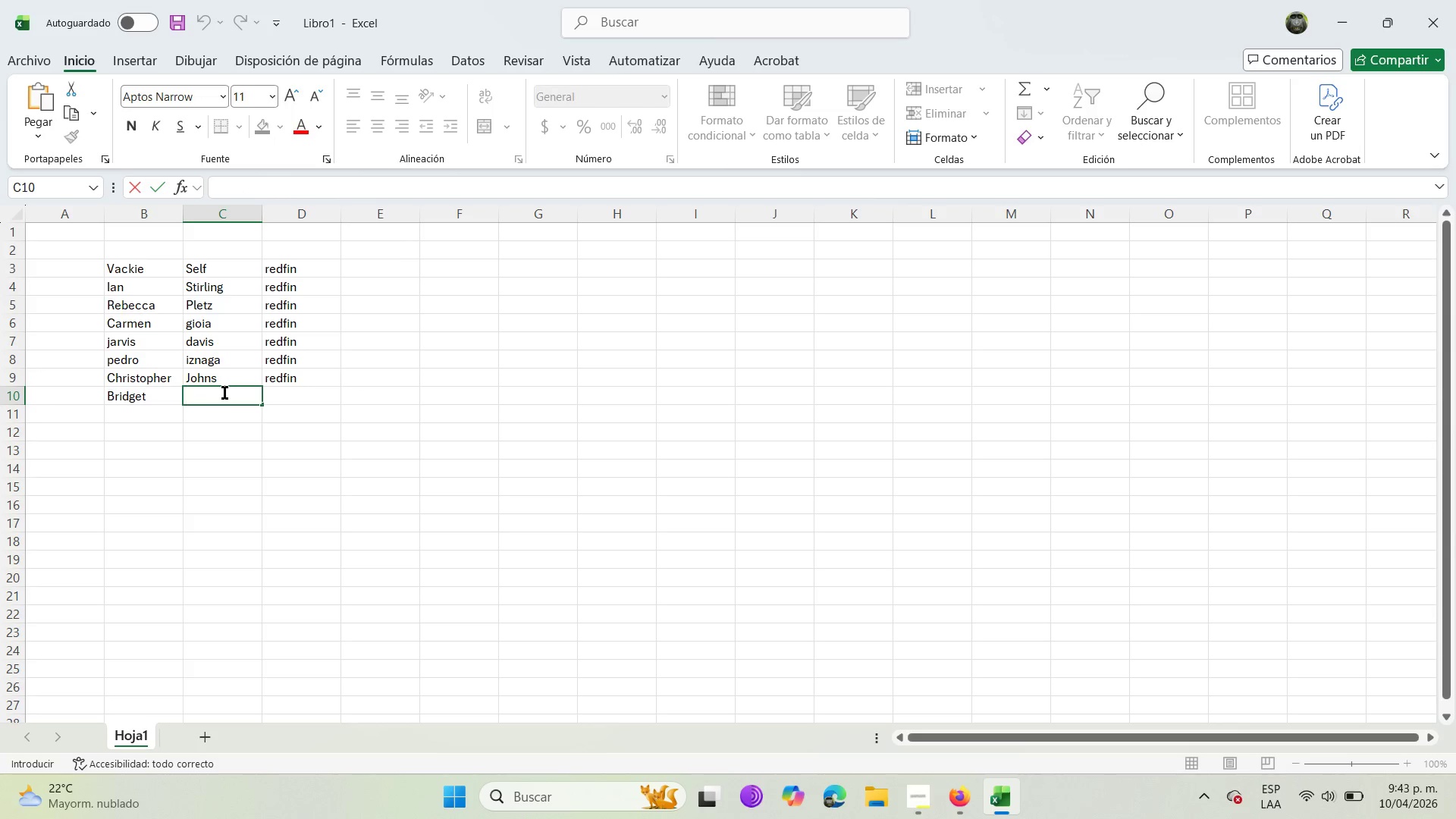 
key(Control+V)
 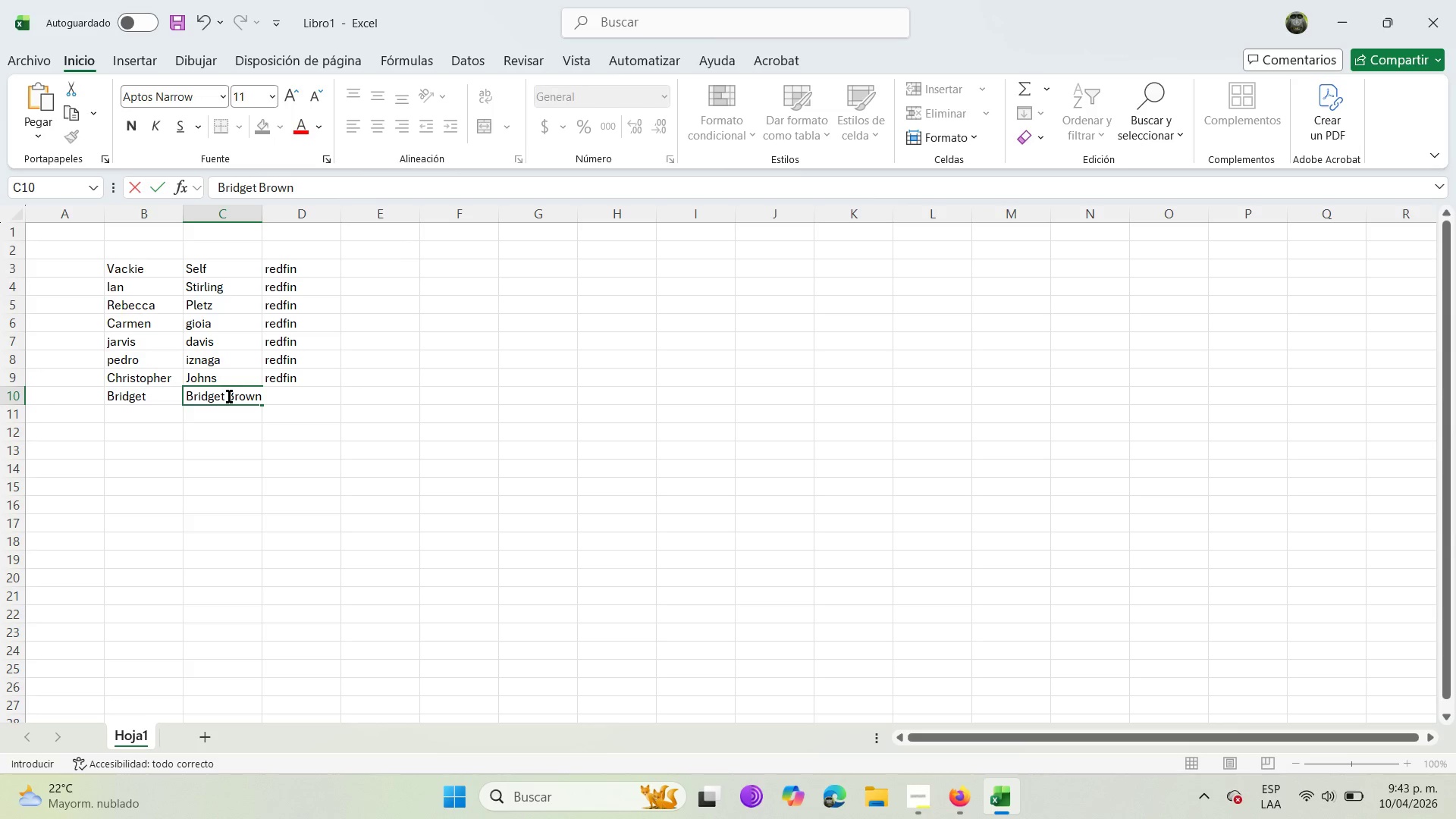 
left_click([226, 397])
 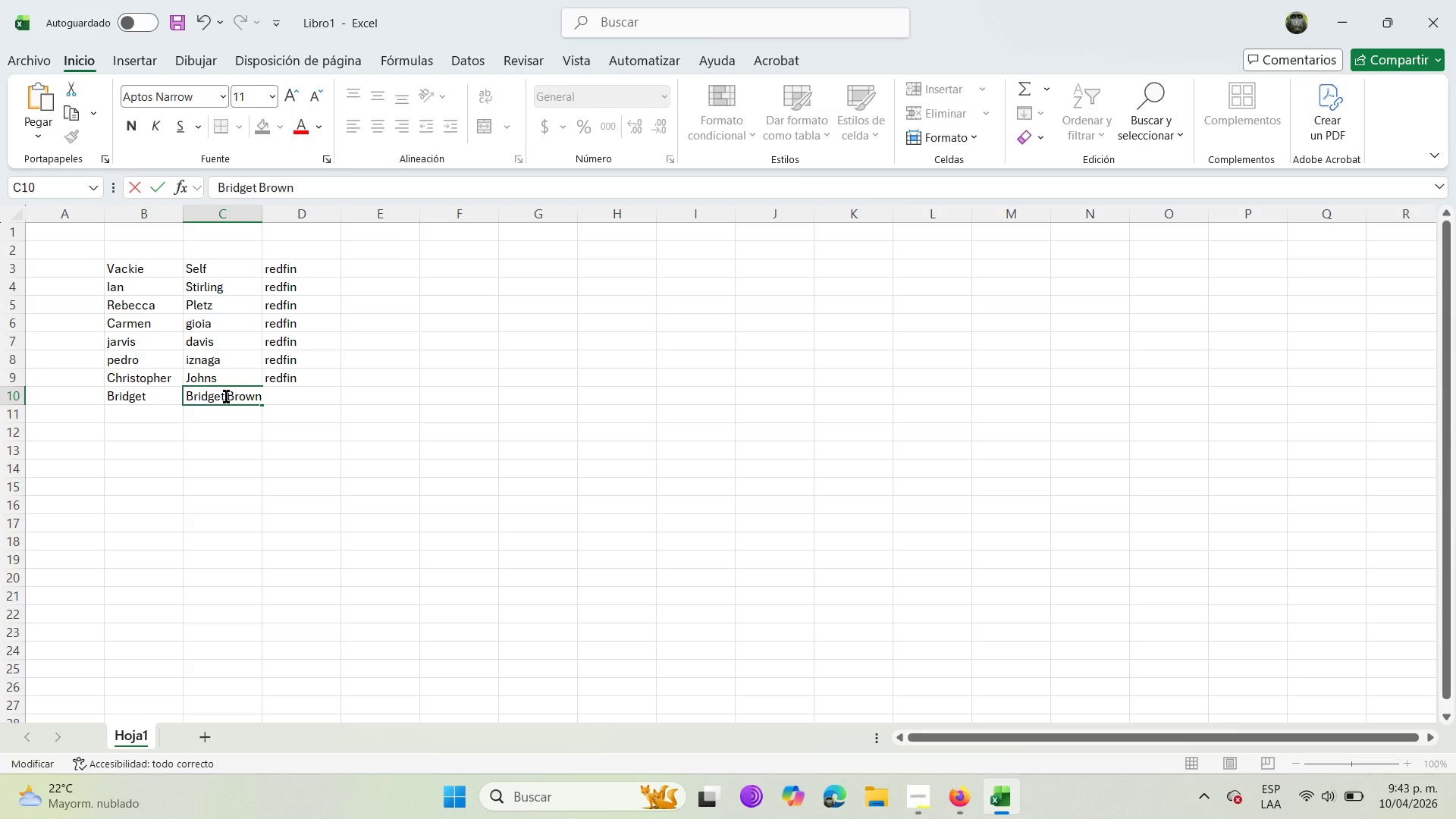 
hold_key(key=Backspace, duration=1.02)
 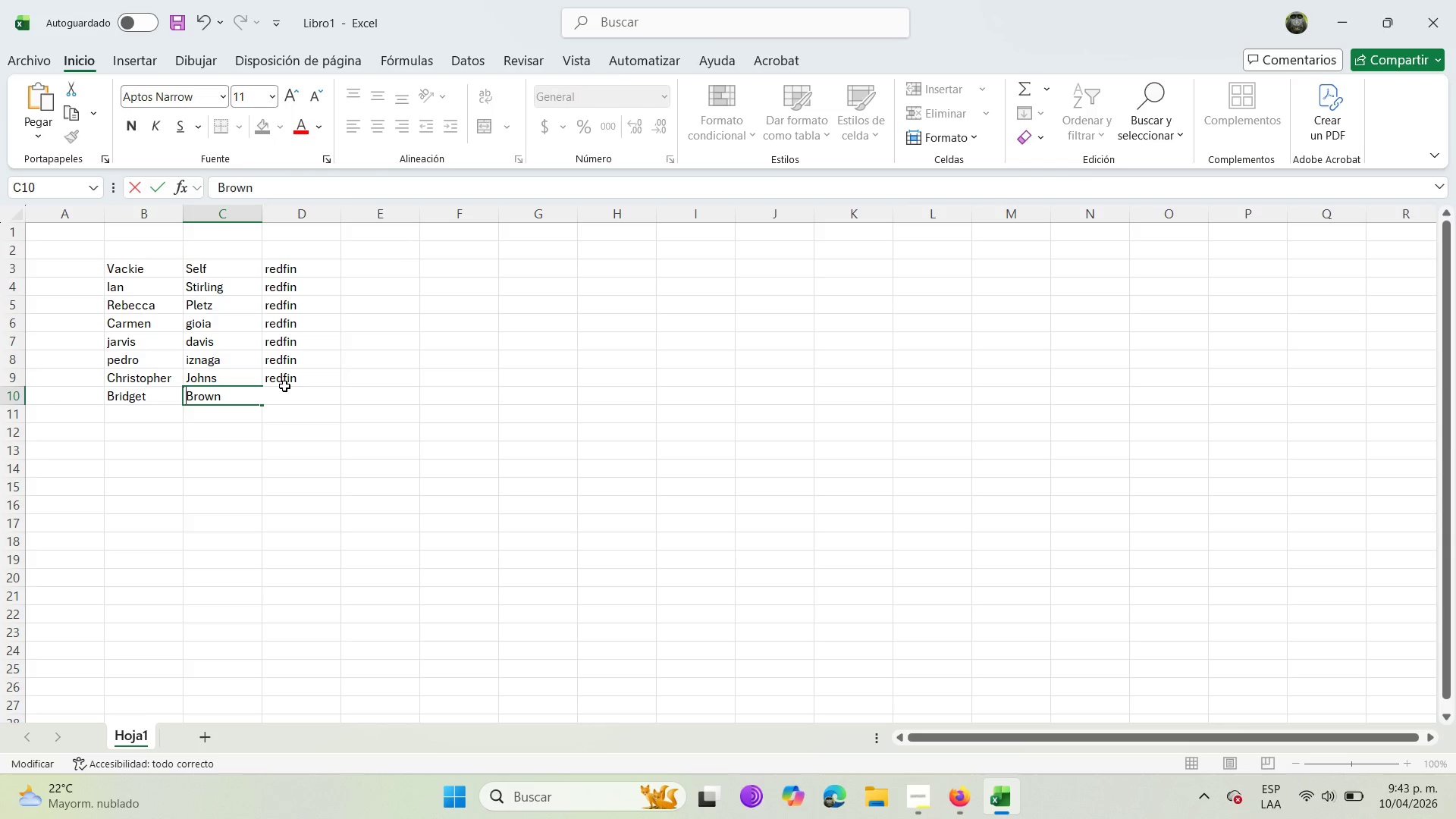 
left_click([284, 386])
 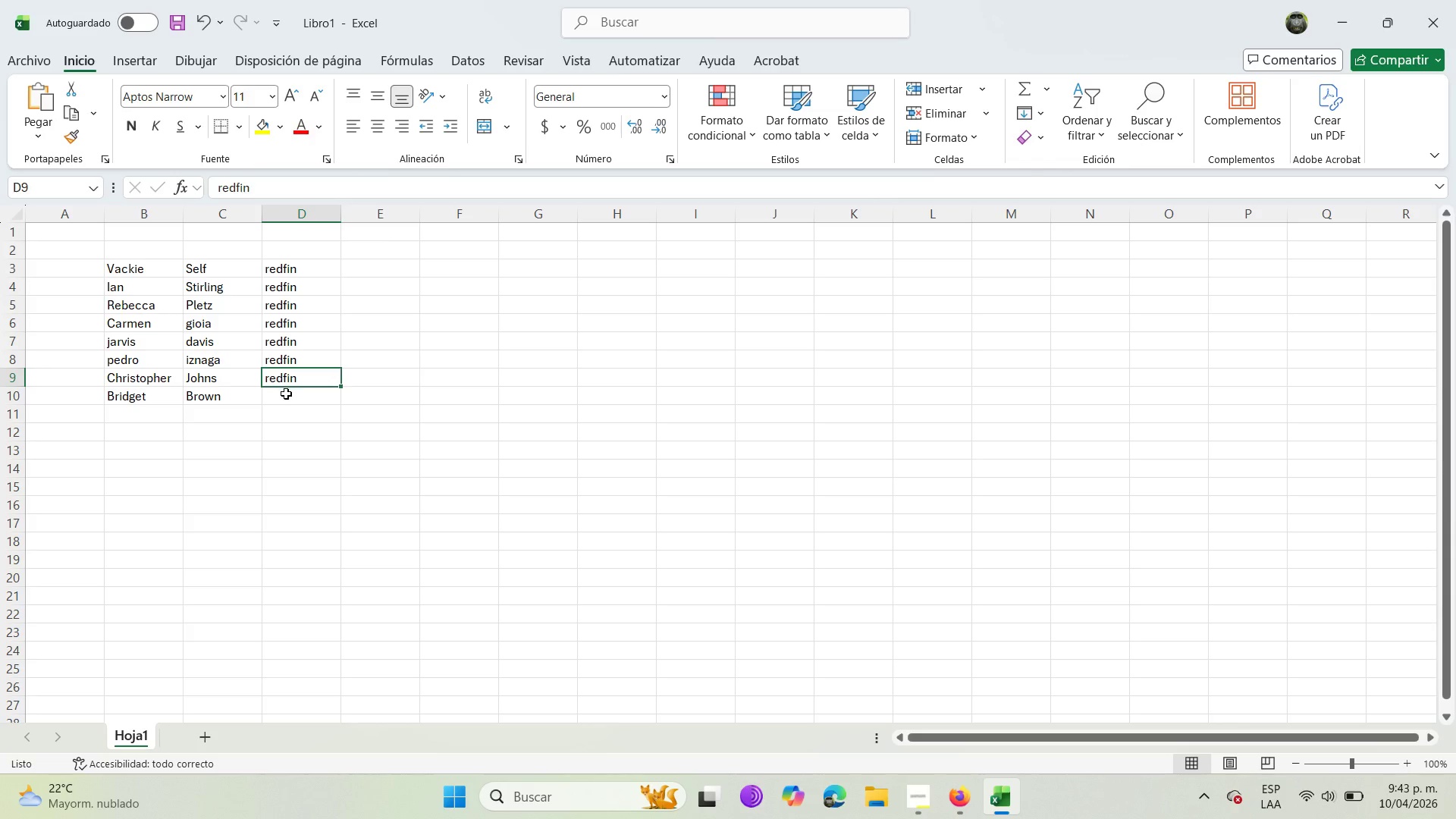 
double_click([286, 394])
 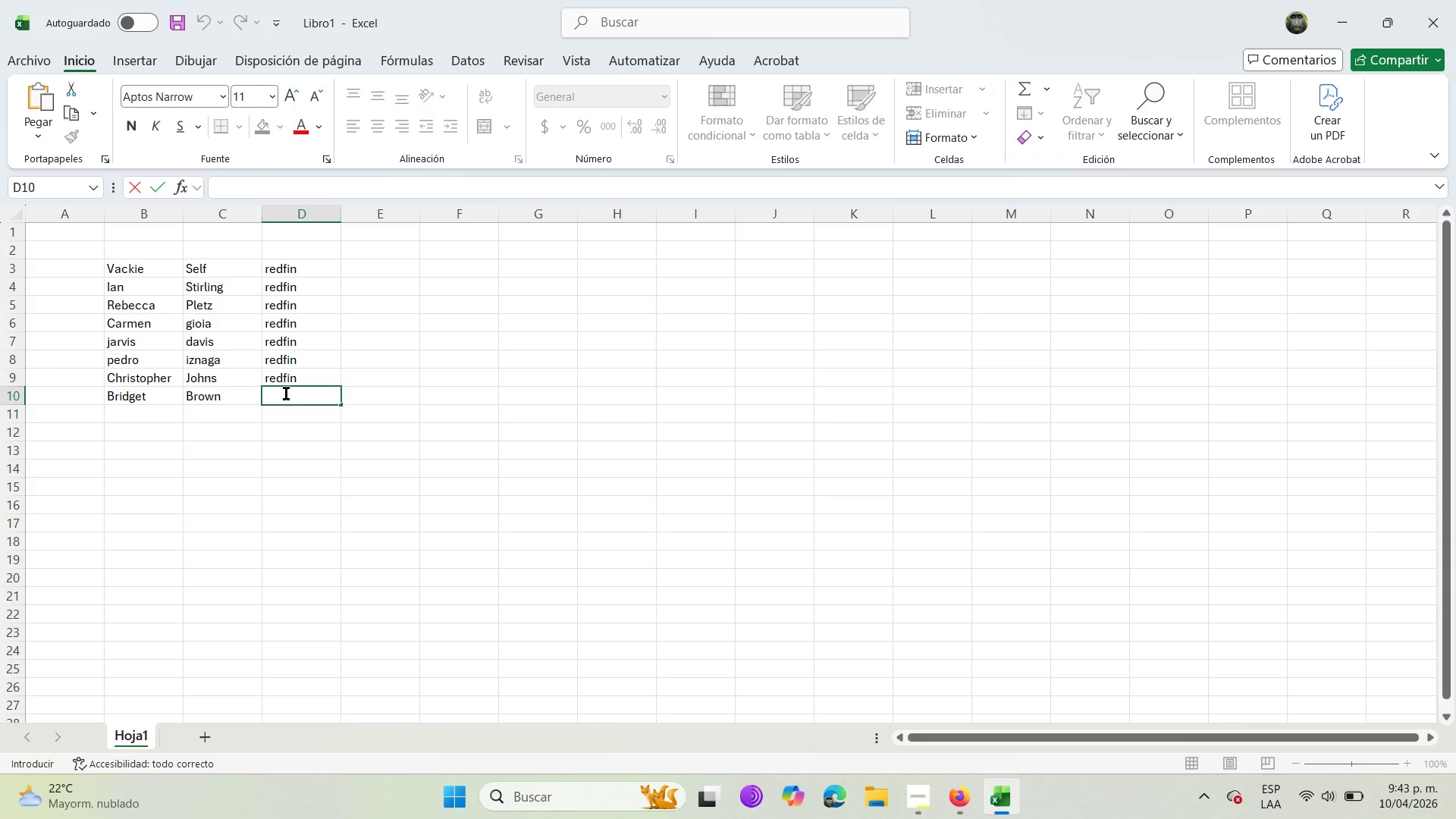 
type(redfin)
 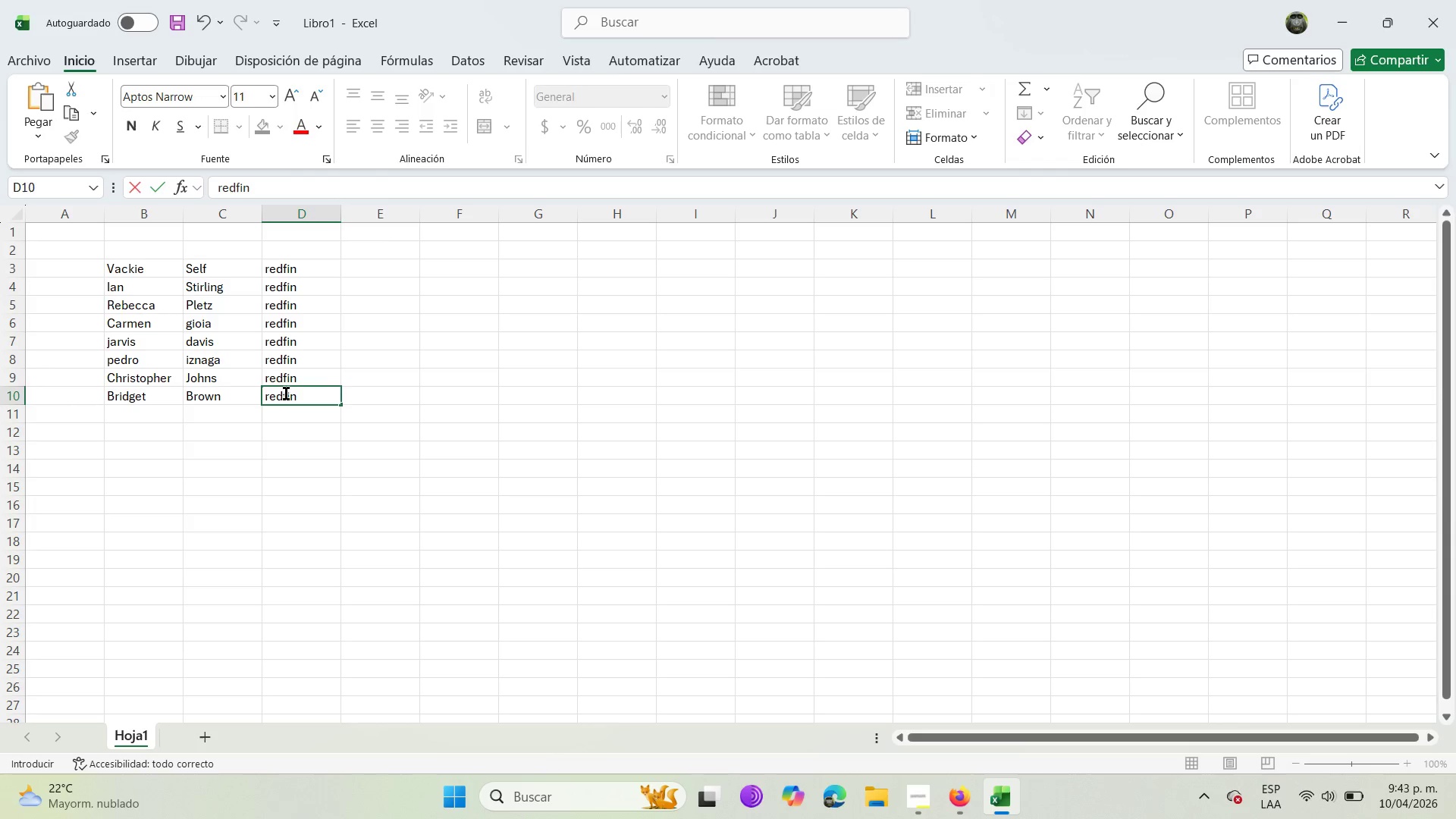 
key(Enter)
 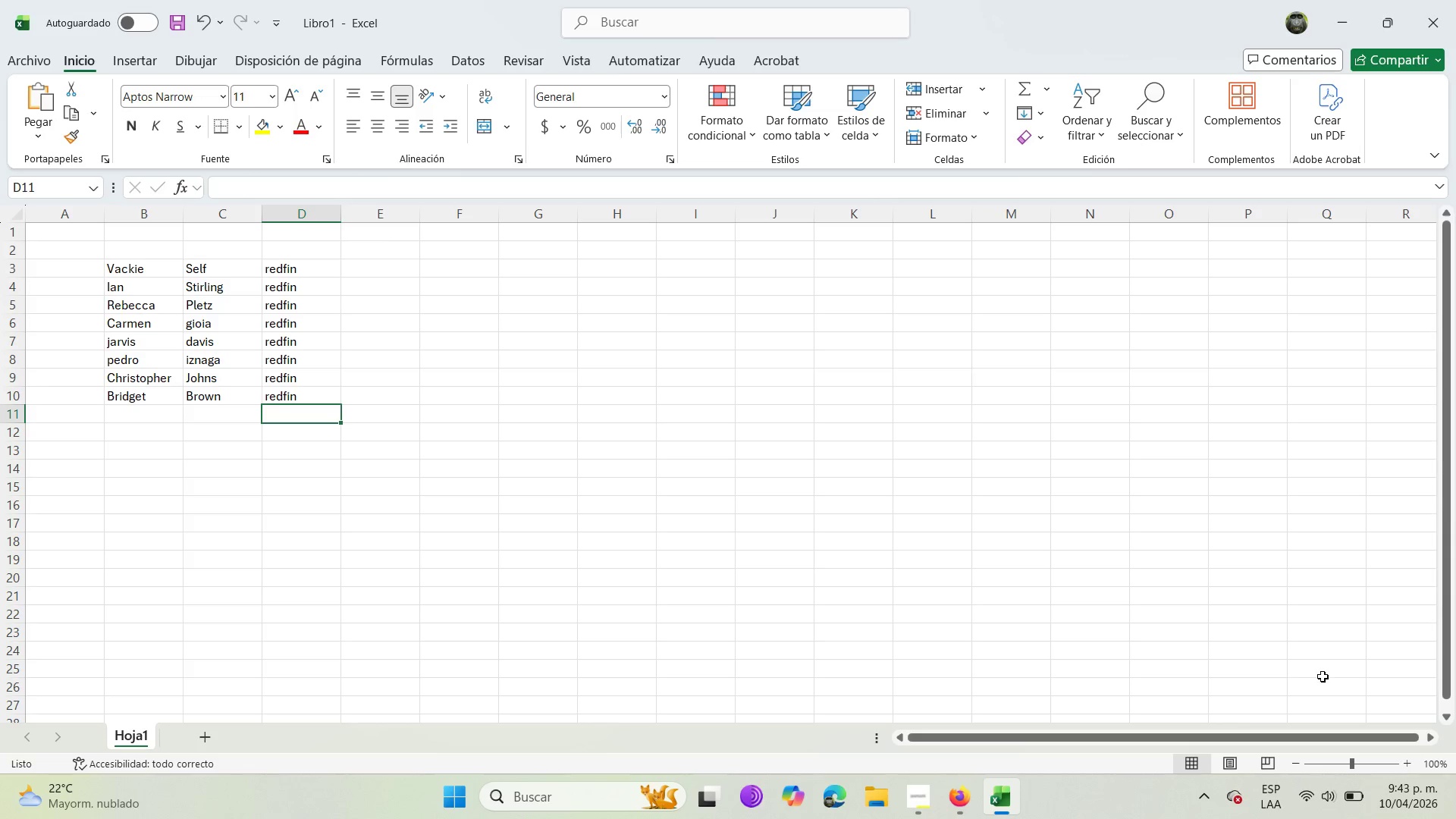 
left_click([978, 808])
 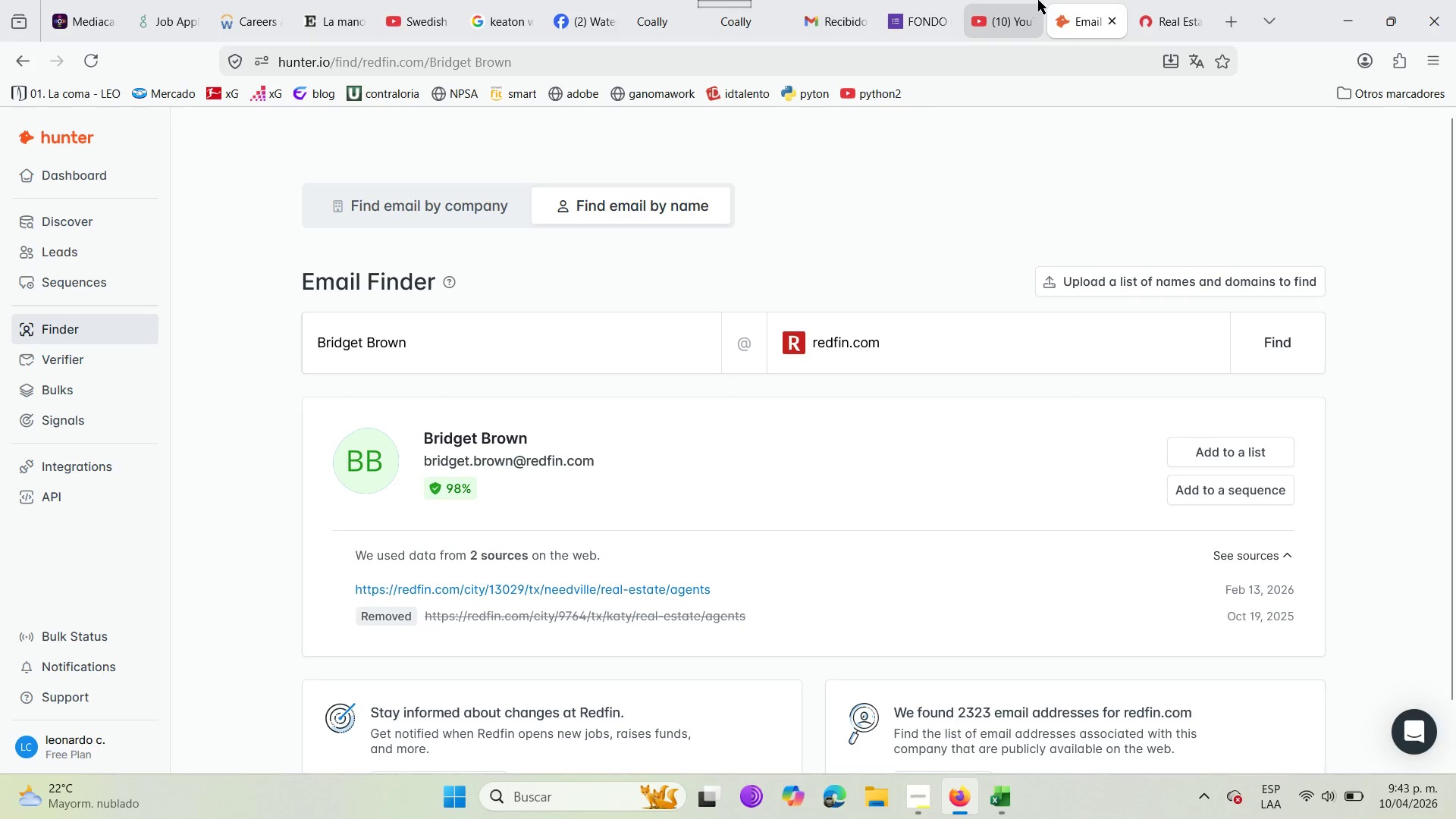 
wait(5.52)
 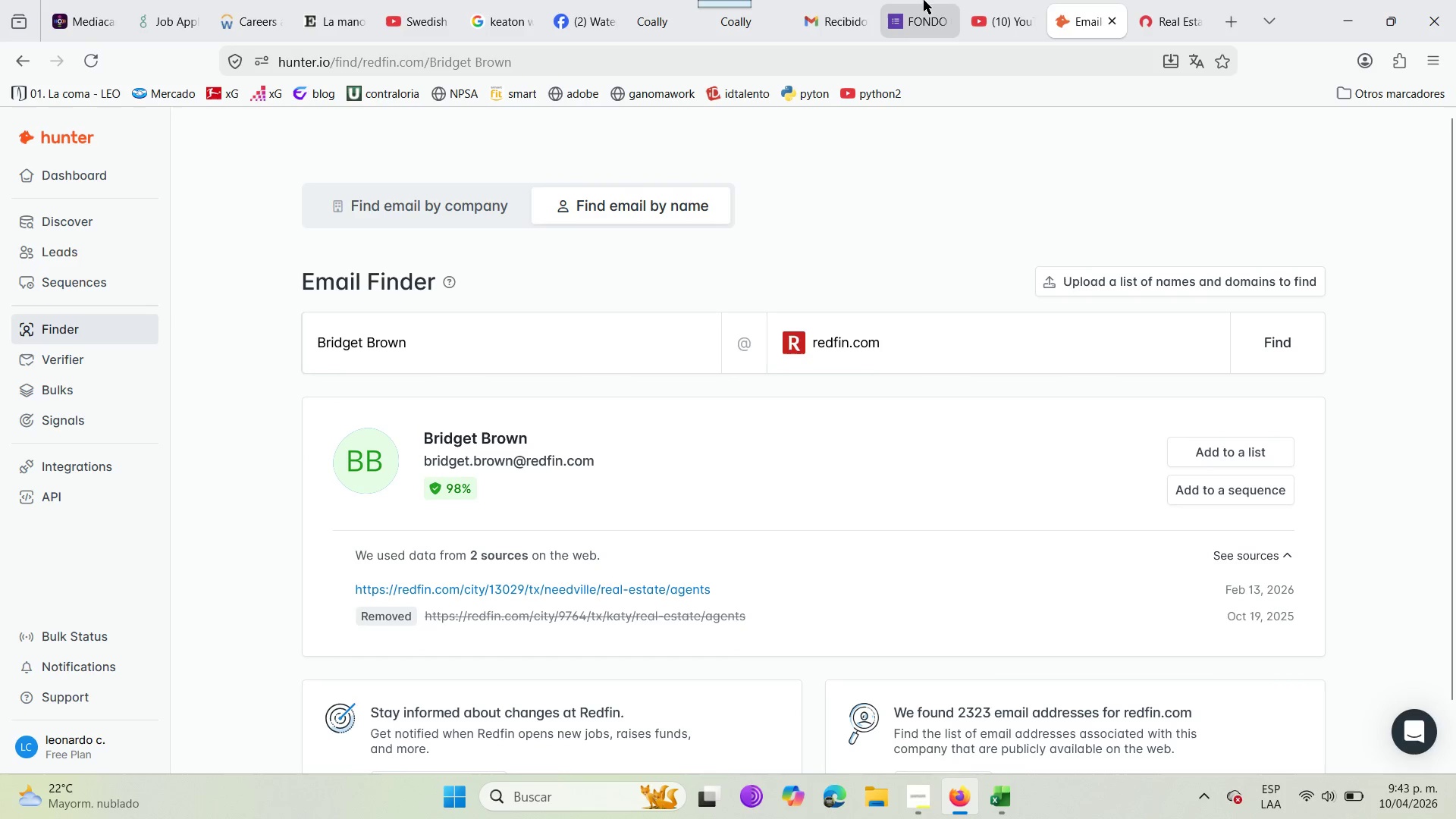 
left_click([1138, 0])
 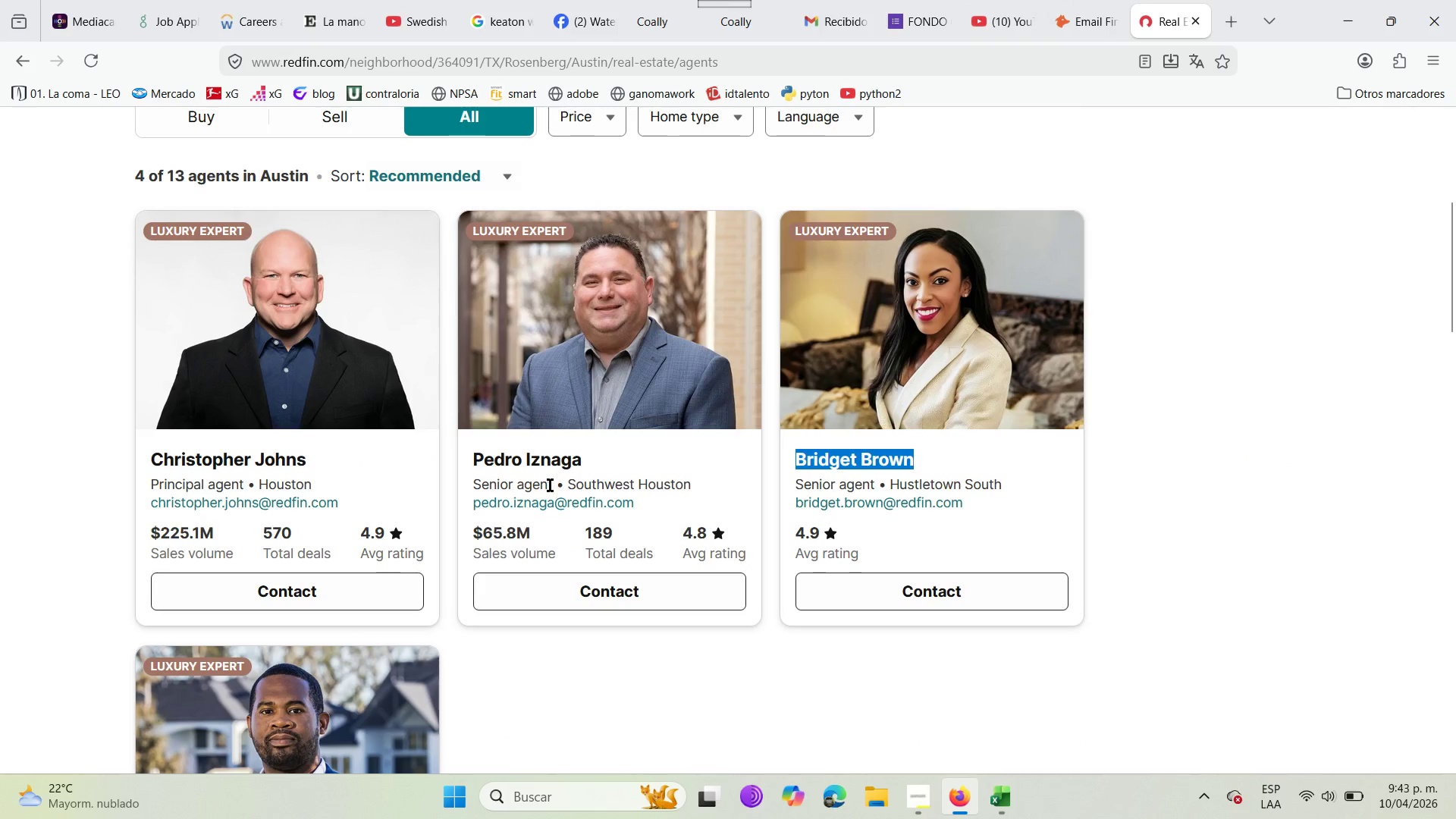 
scroll: coordinate [548, 485], scroll_direction: up, amount: 7.0
 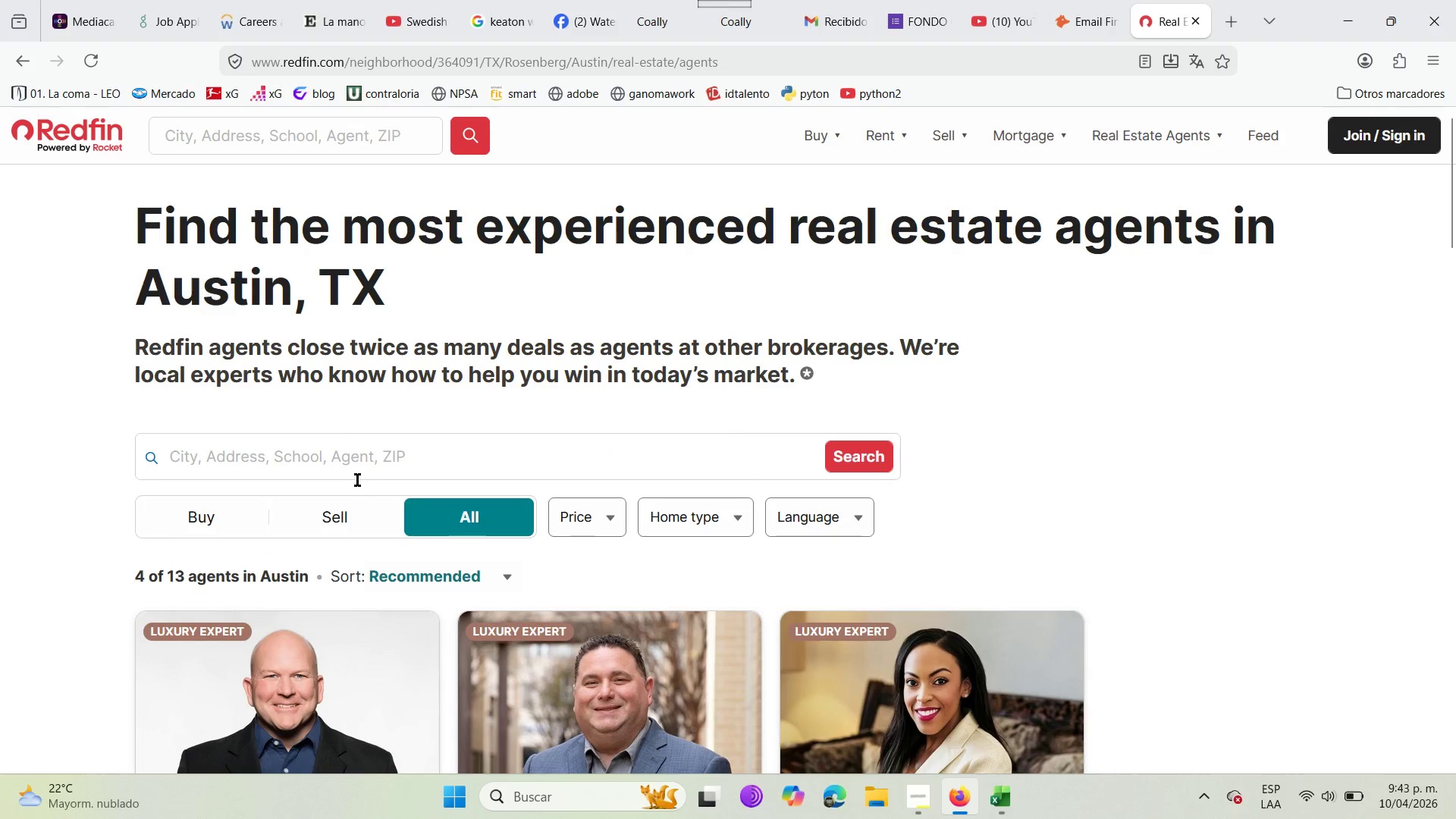 
left_click([357, 471])
 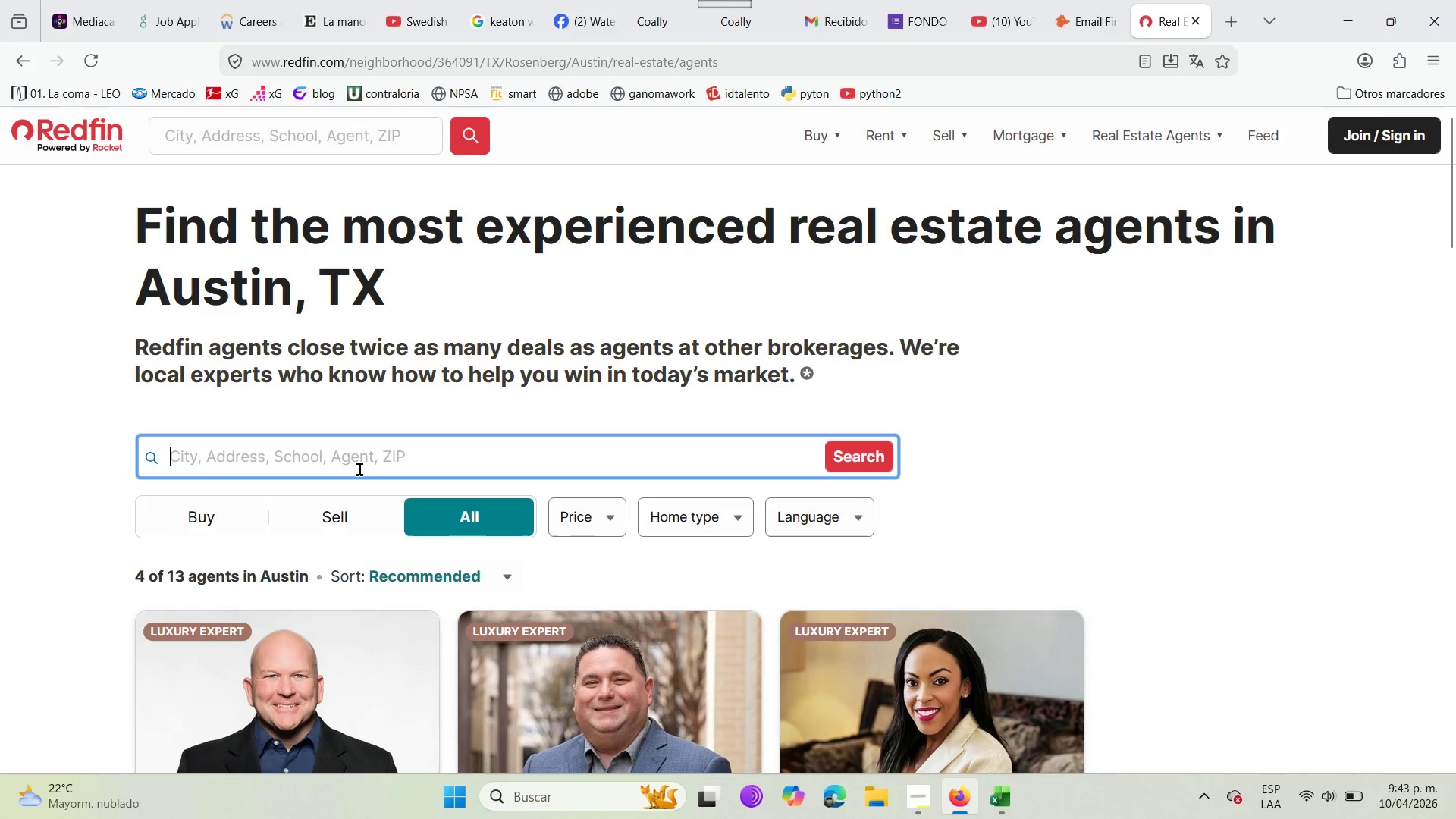 
type(austin )
 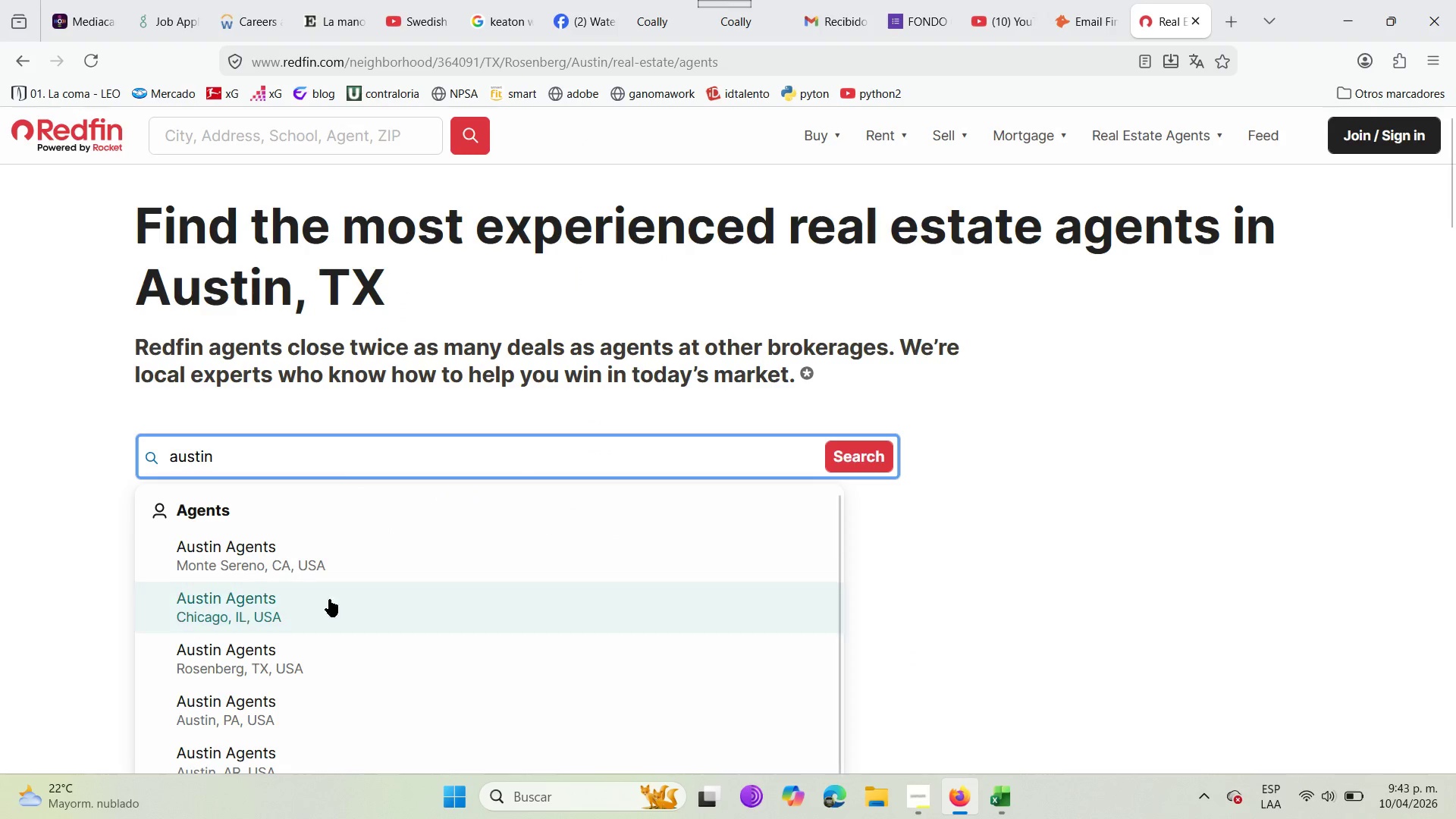 
scroll: coordinate [308, 667], scroll_direction: down, amount: 1.0
 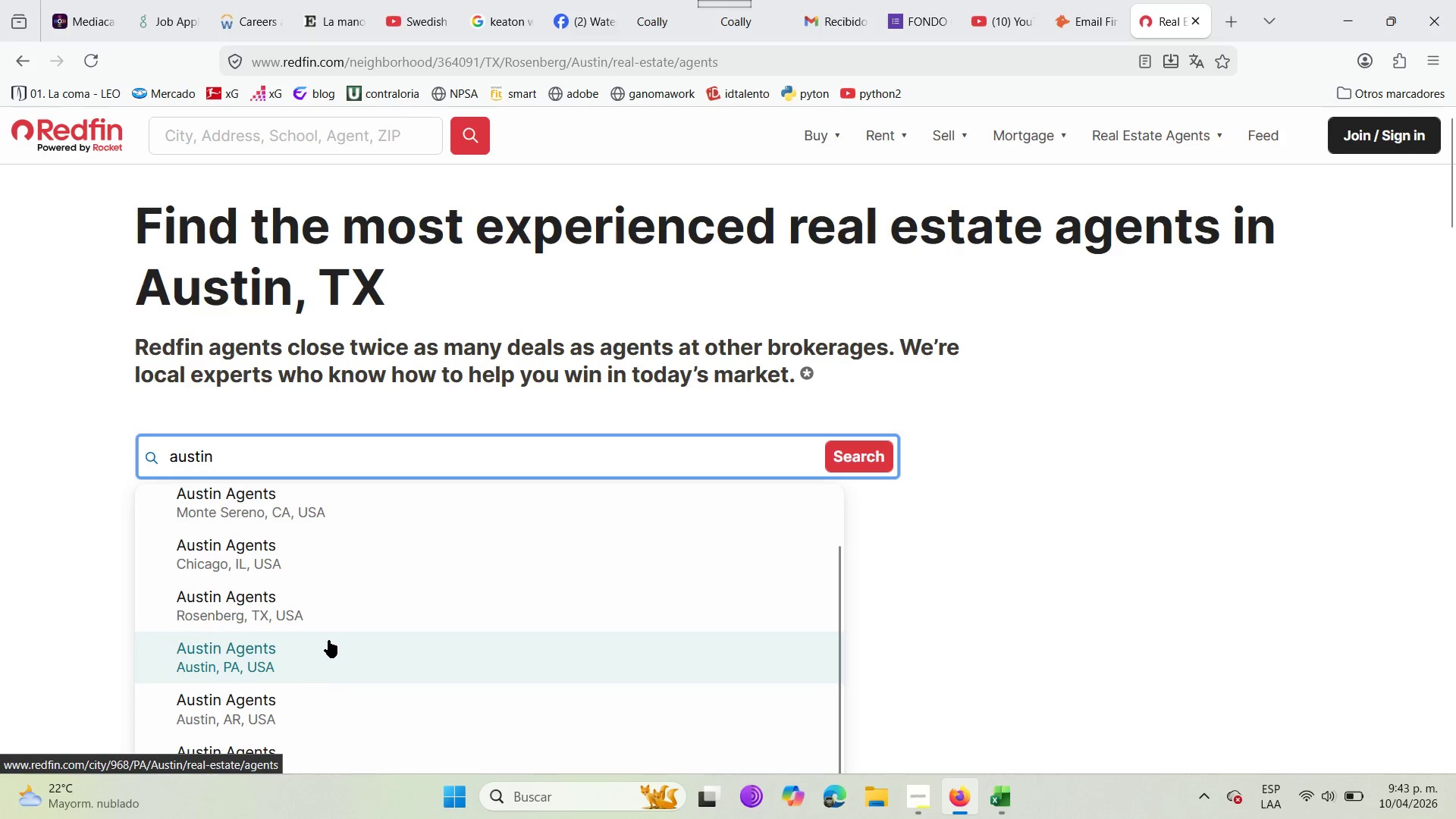 
type(tx)
 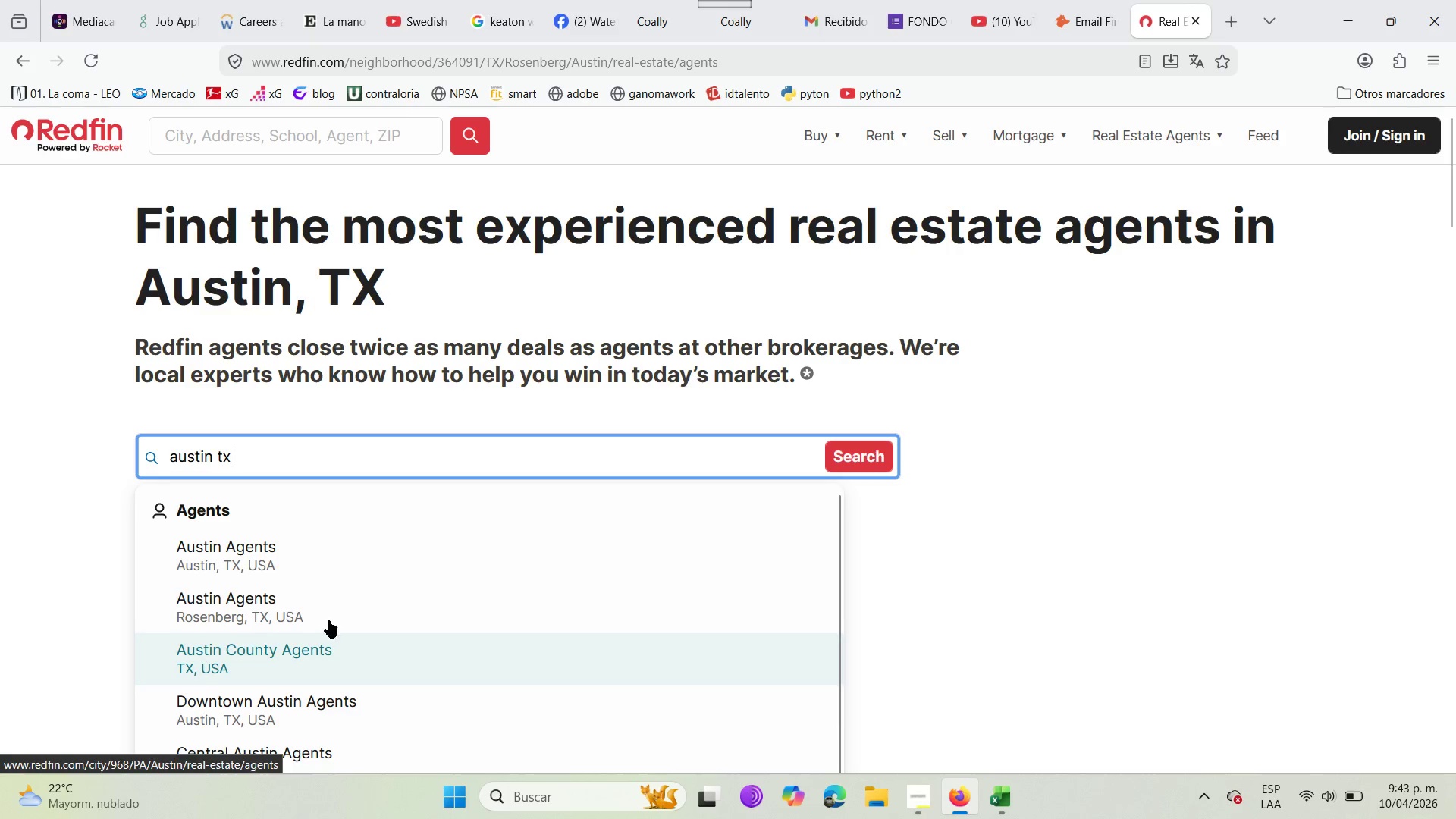 
left_click([280, 577])
 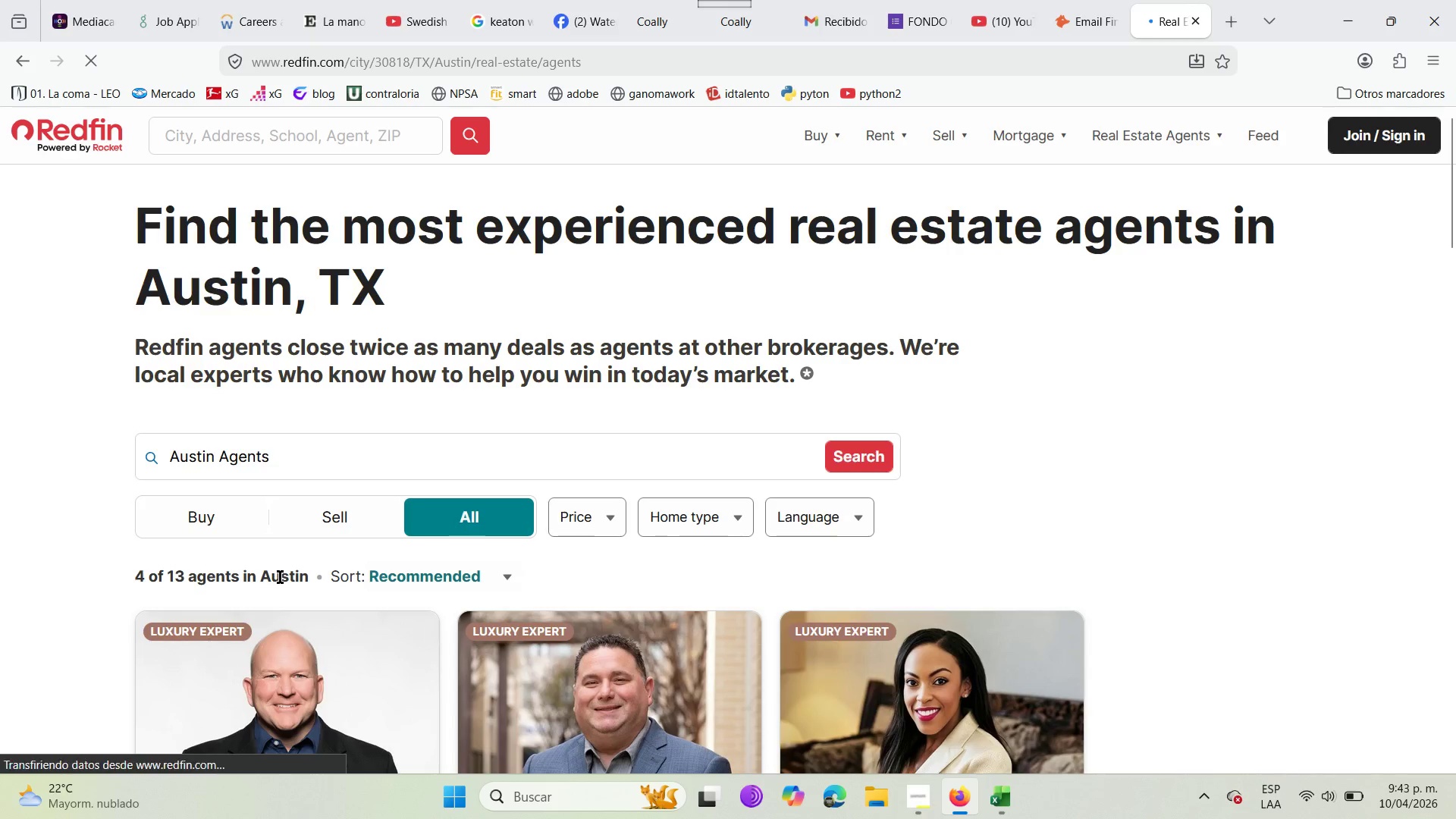 
scroll: coordinate [340, 552], scroll_direction: down, amount: 3.0
 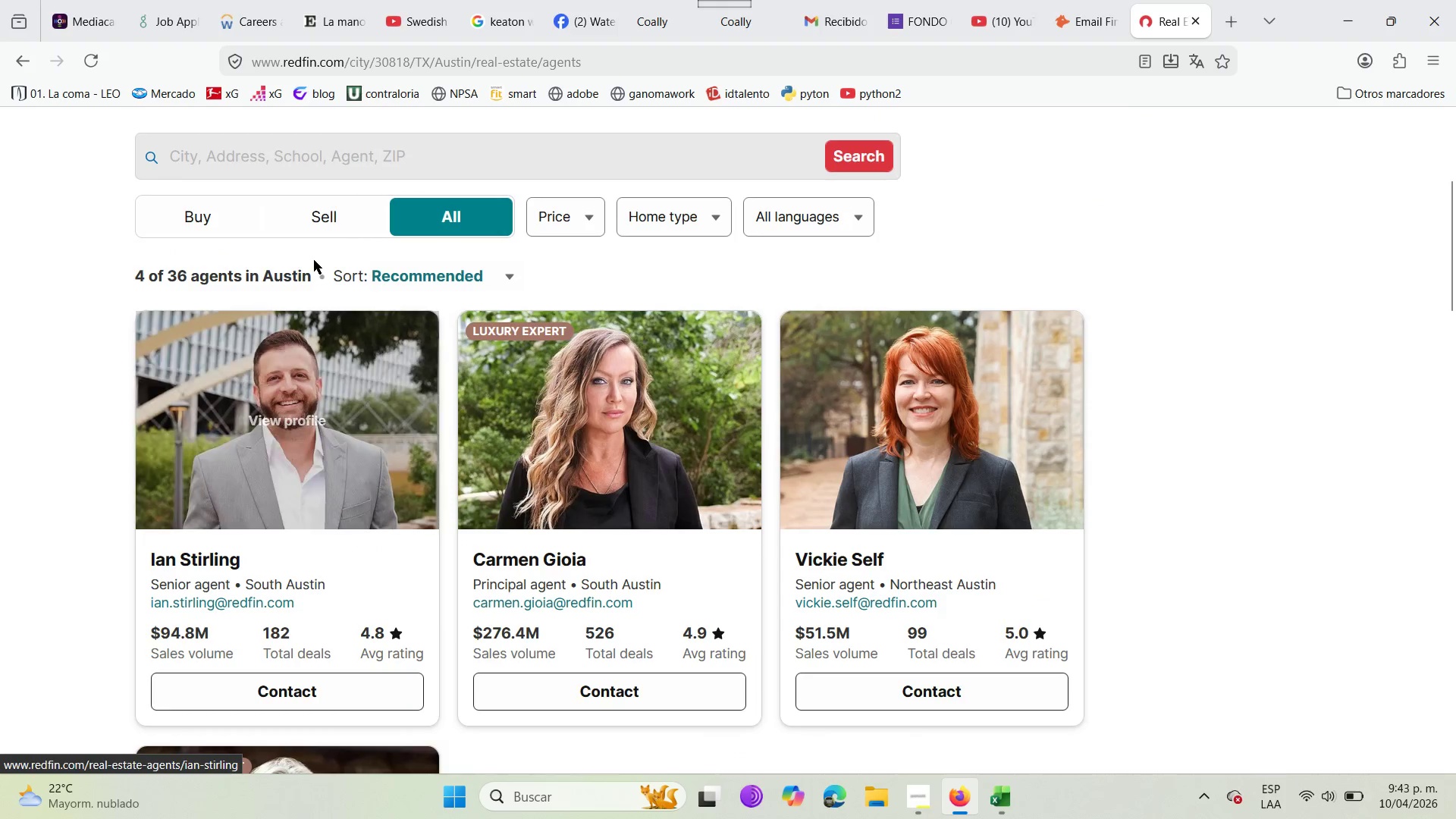 
scroll: coordinate [314, 260], scroll_direction: up, amount: 2.0
 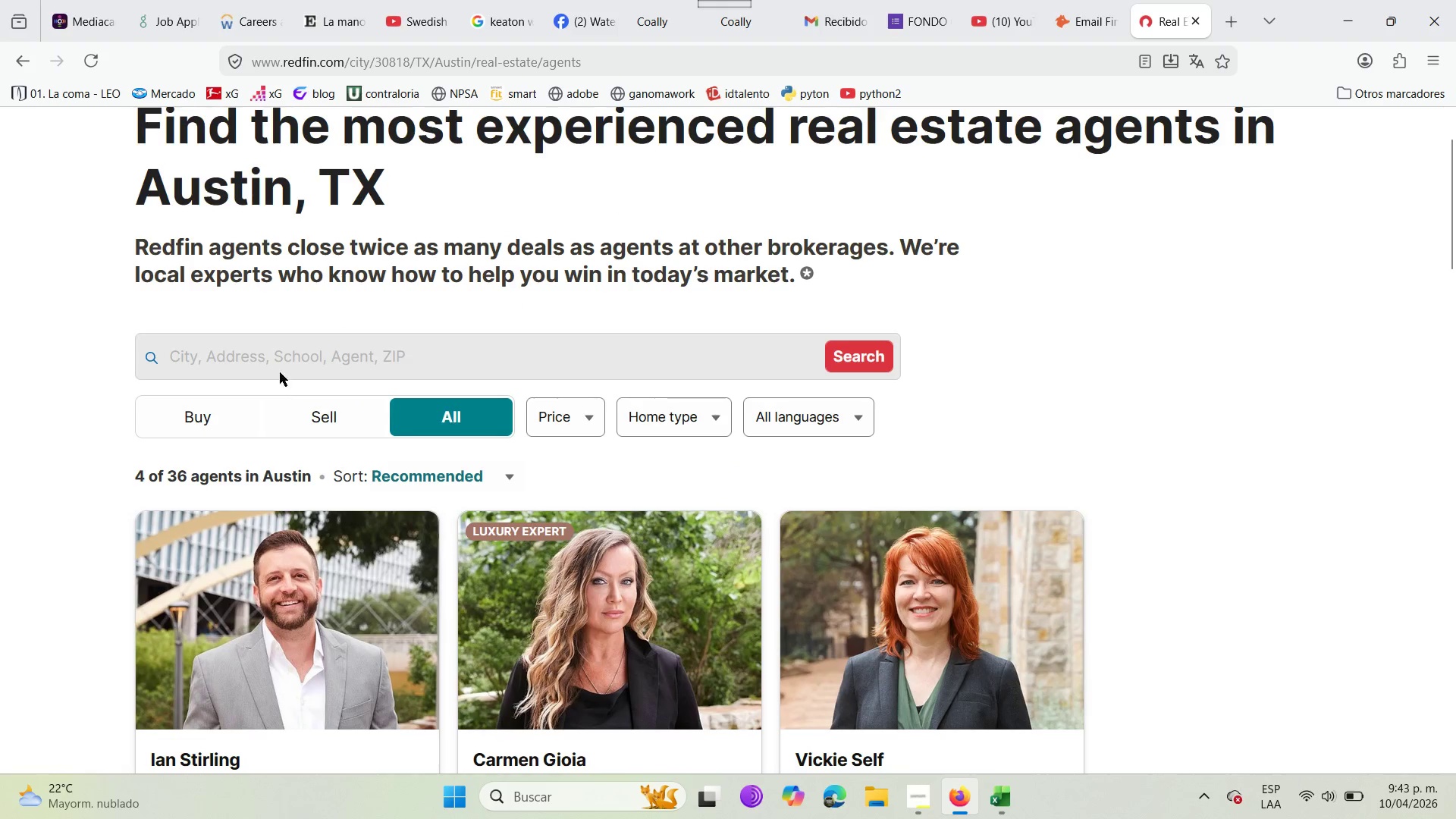 
left_click([284, 358])
 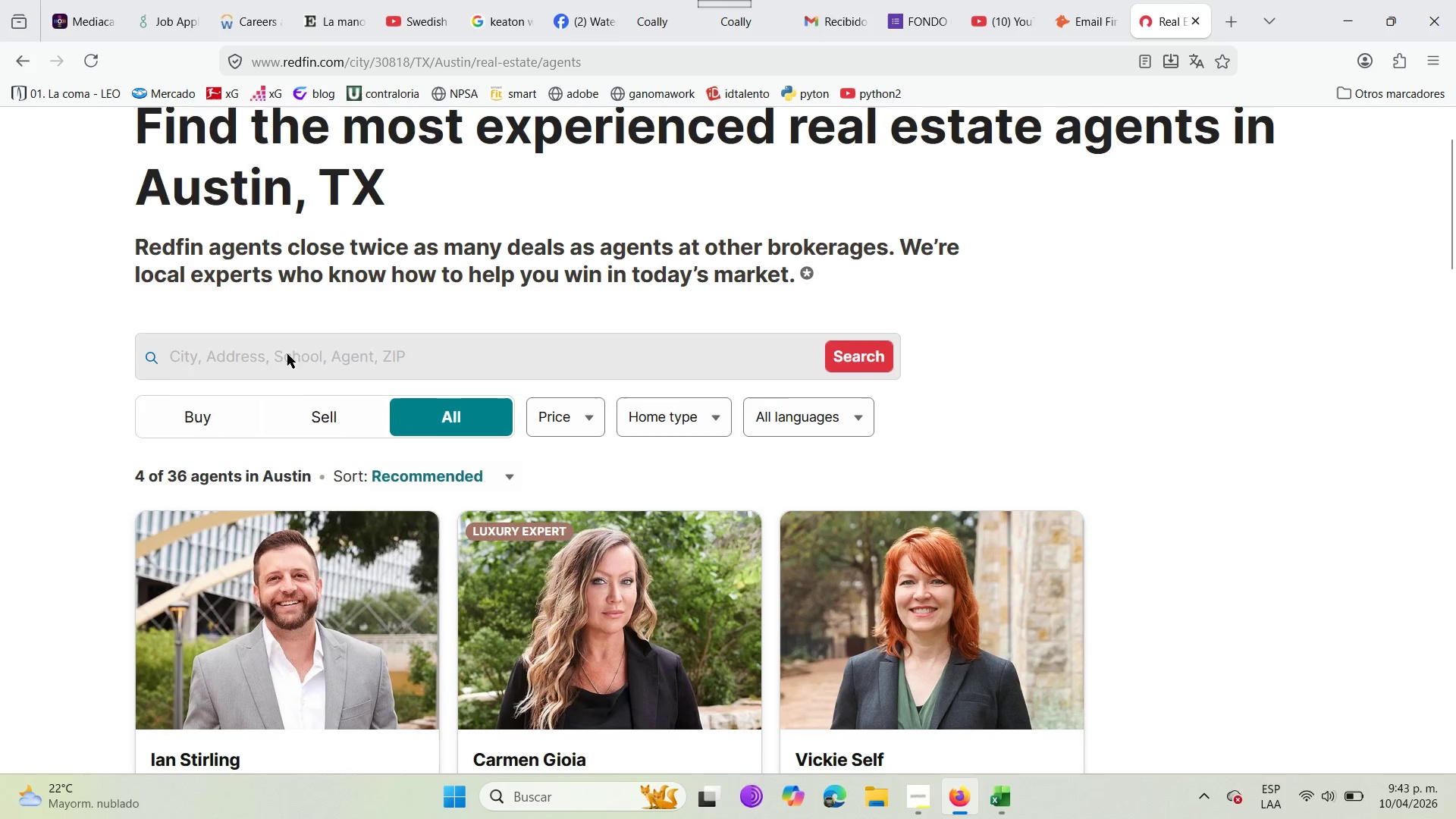 
left_click([287, 354])
 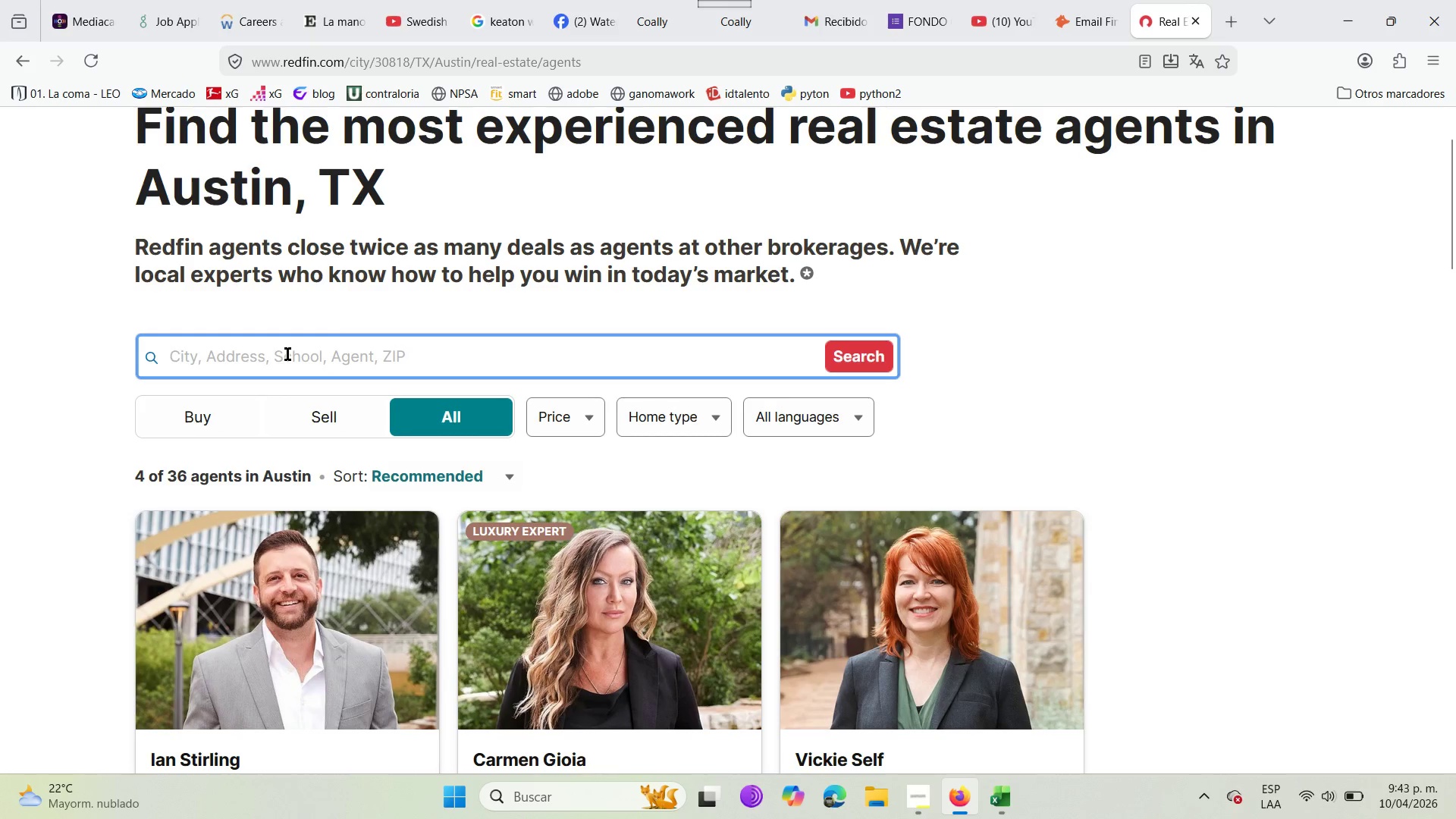 
type(austin)
 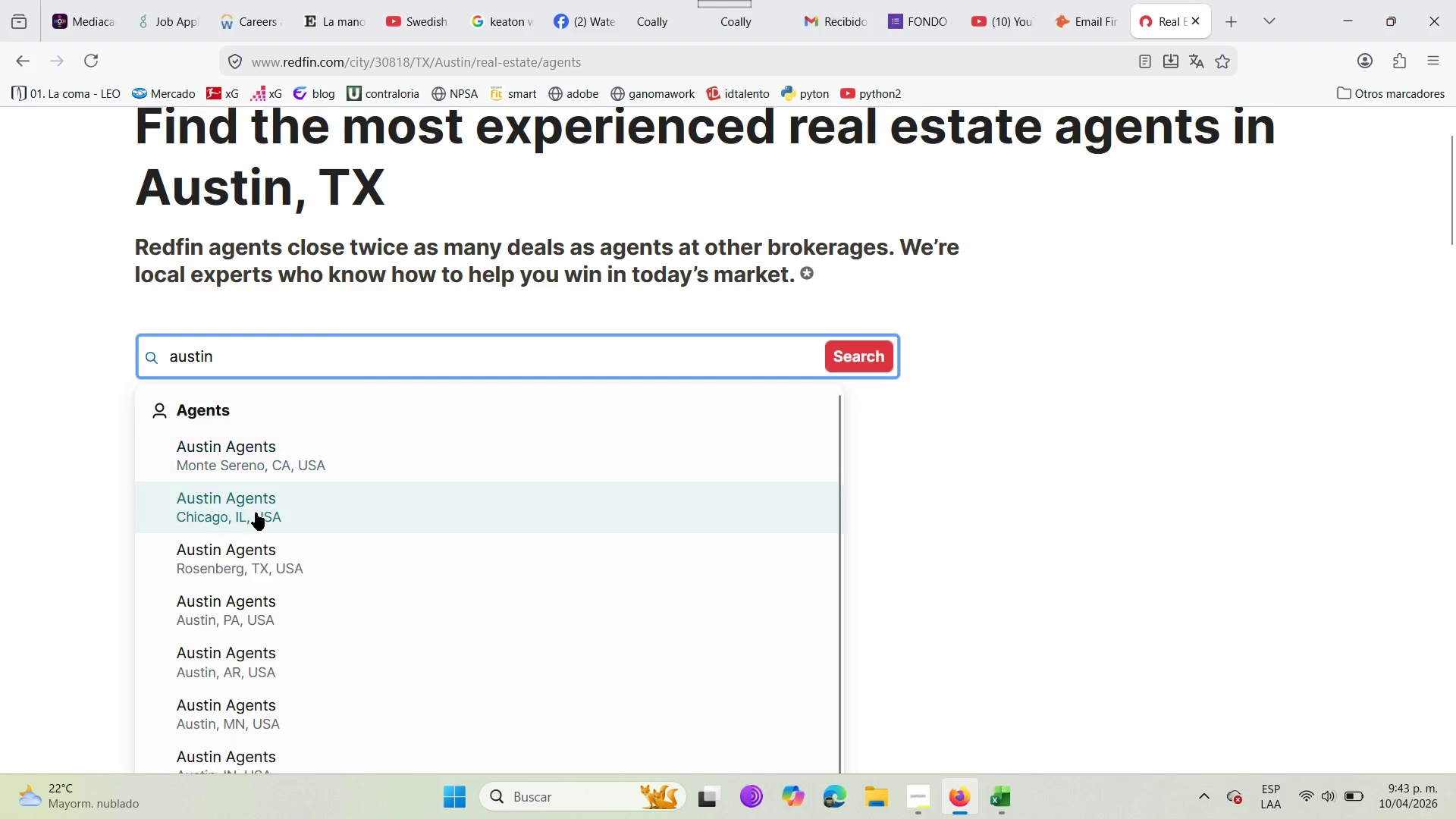 
type( tx)
 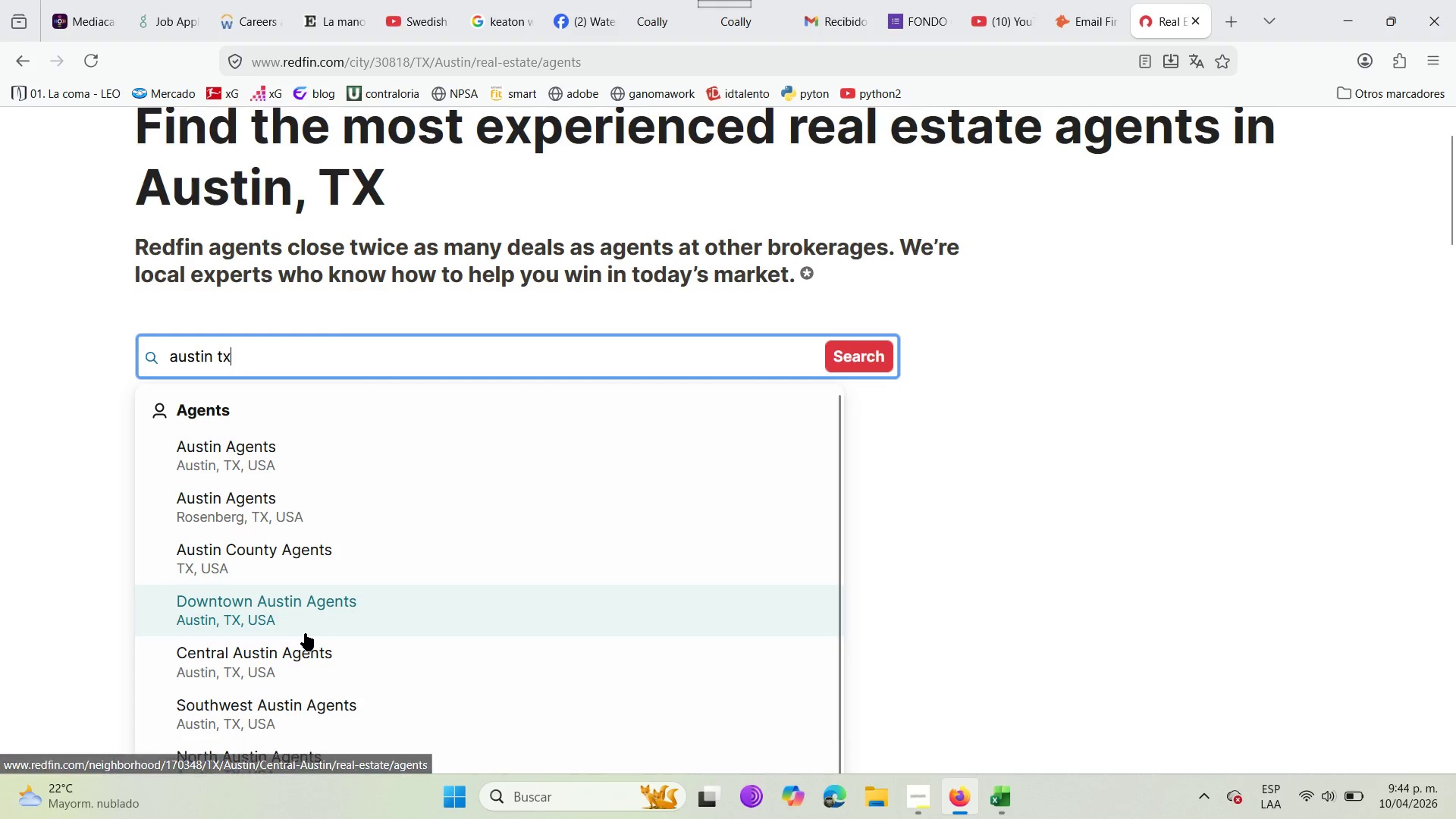 
left_click([301, 617])
 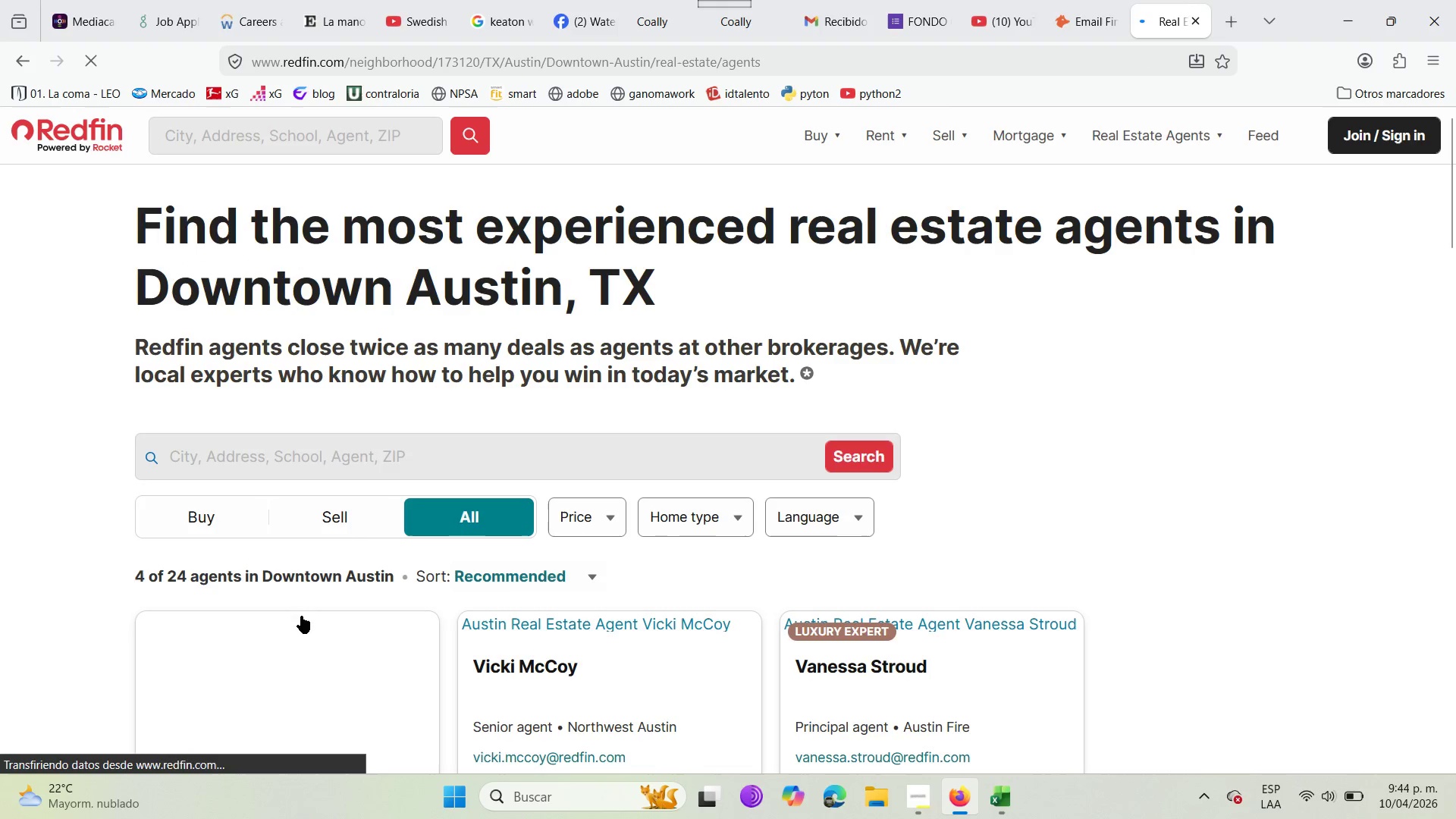 
scroll: coordinate [247, 661], scroll_direction: down, amount: 3.0
 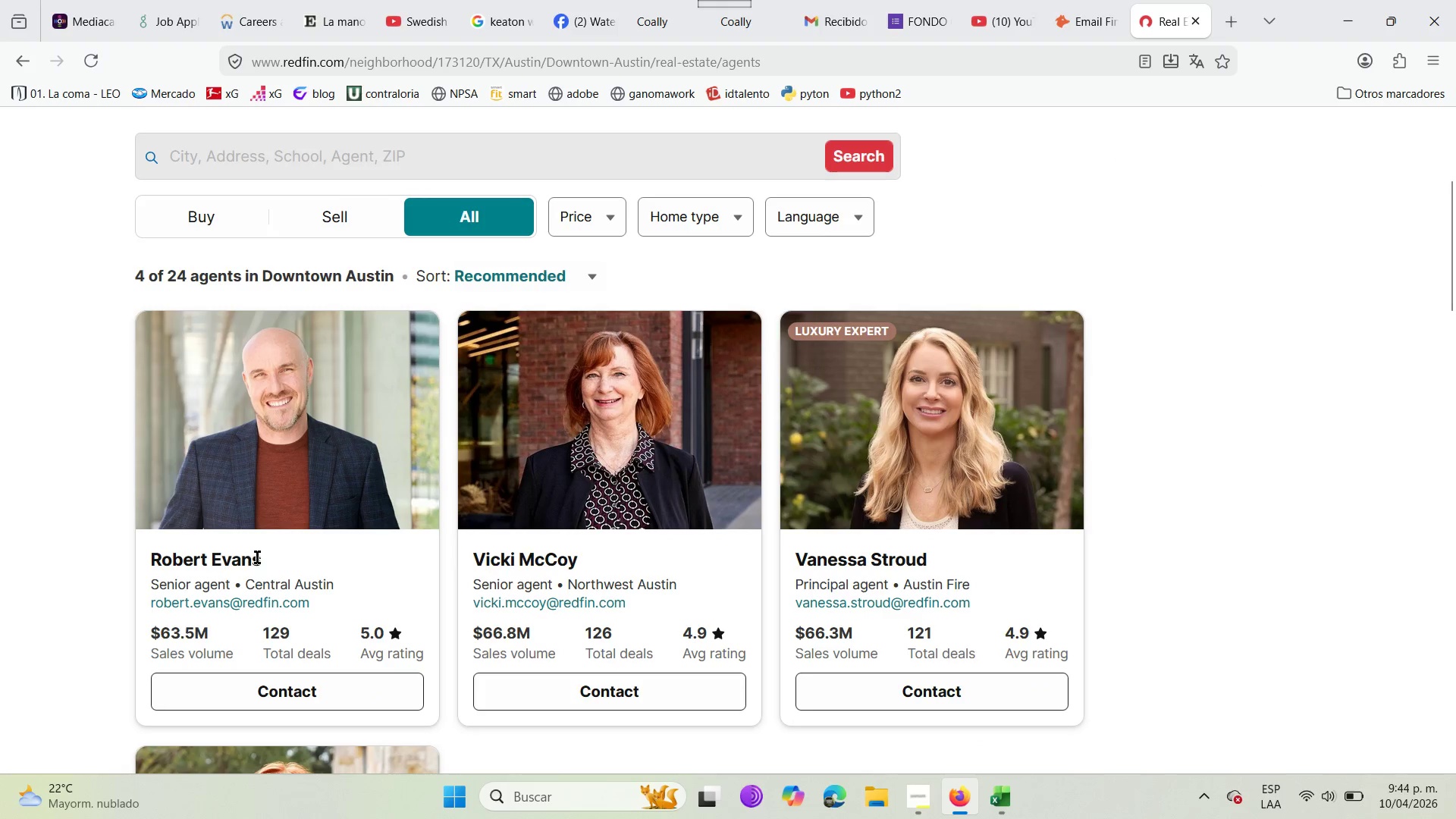 
left_click_drag(start_coordinate=[265, 560], to_coordinate=[143, 559])
 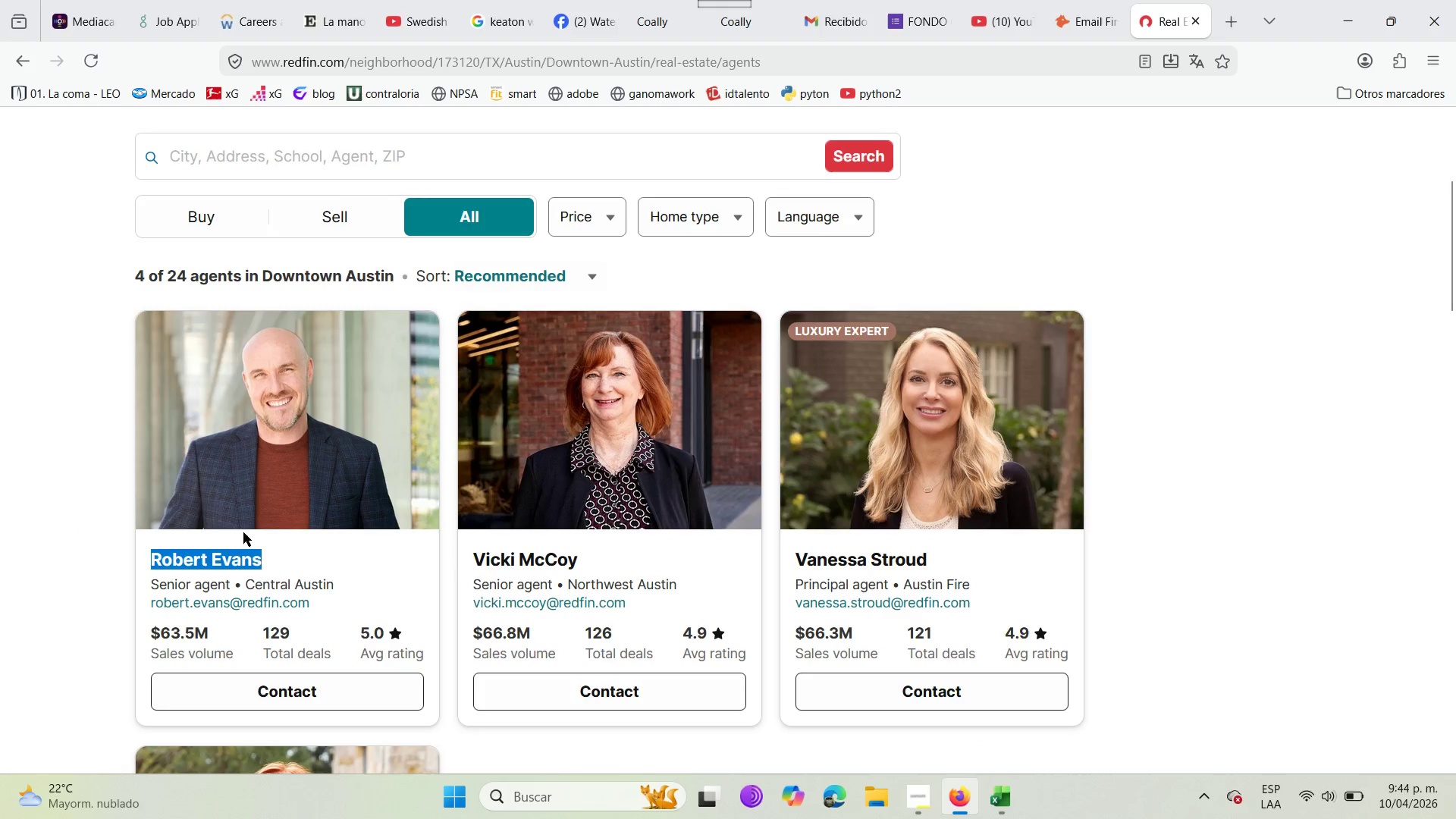 
left_click([238, 426])
 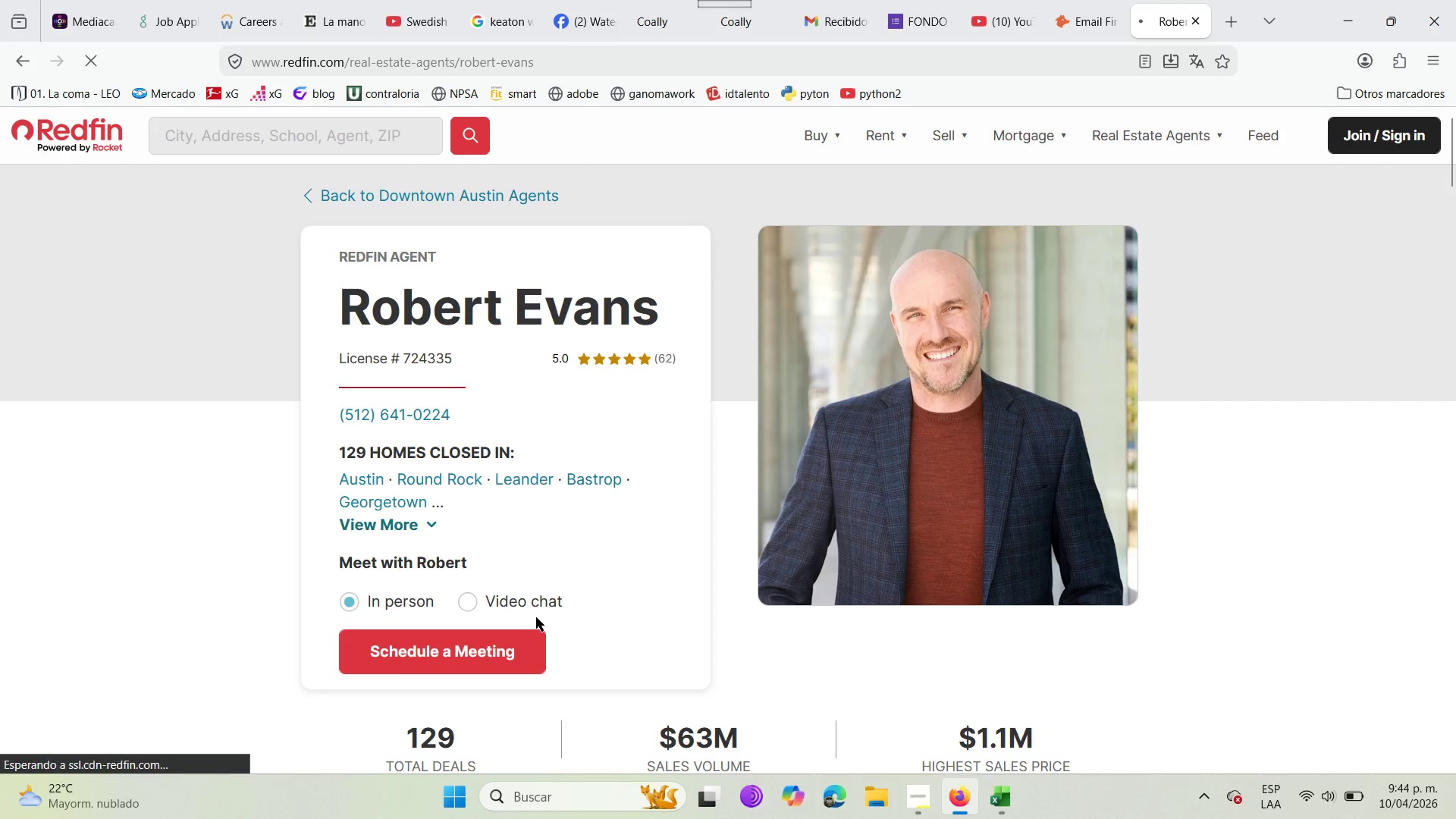 
scroll: coordinate [536, 617], scroll_direction: down, amount: 2.0
 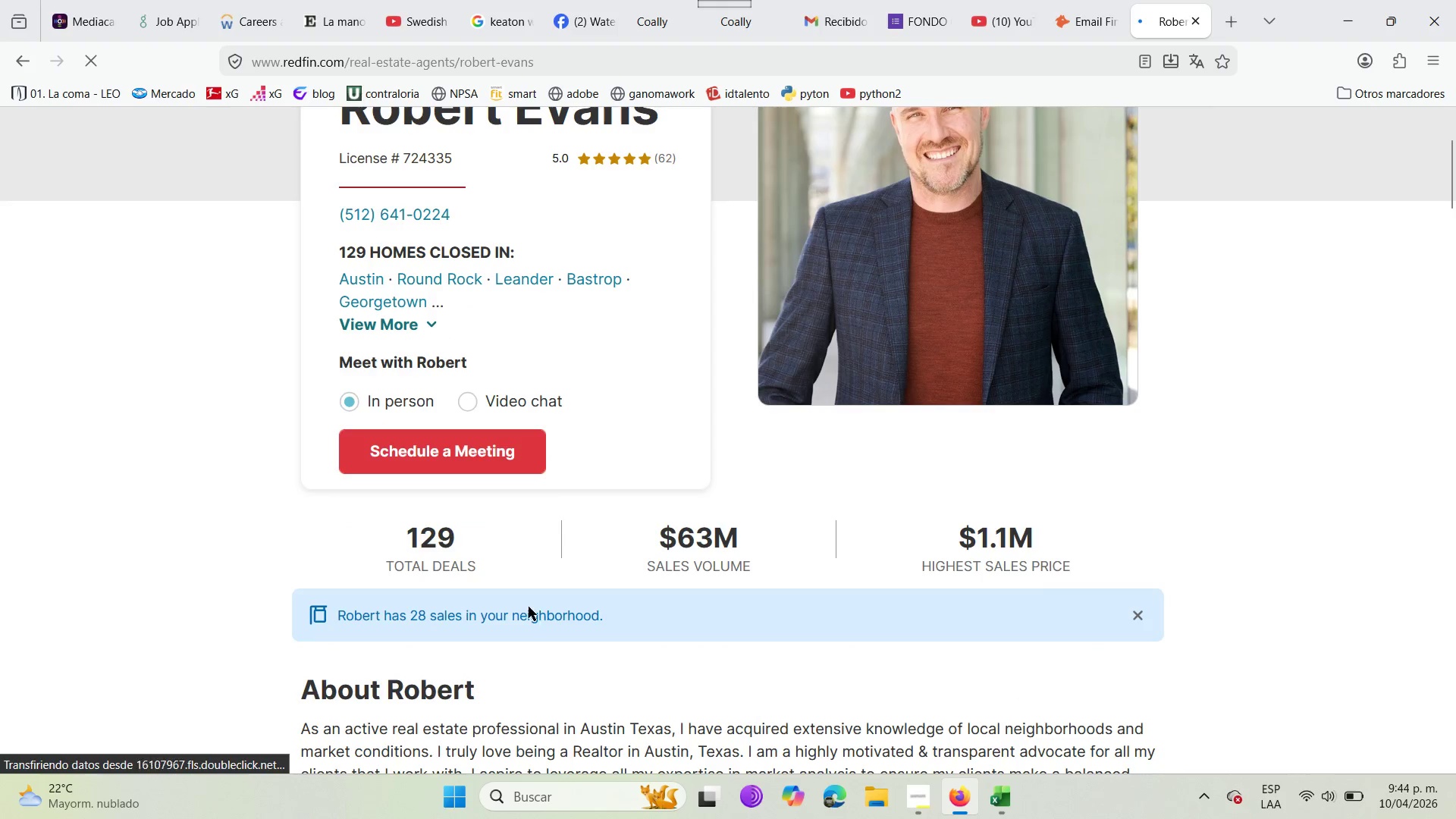 
scroll: coordinate [529, 607], scroll_direction: up, amount: 3.0
 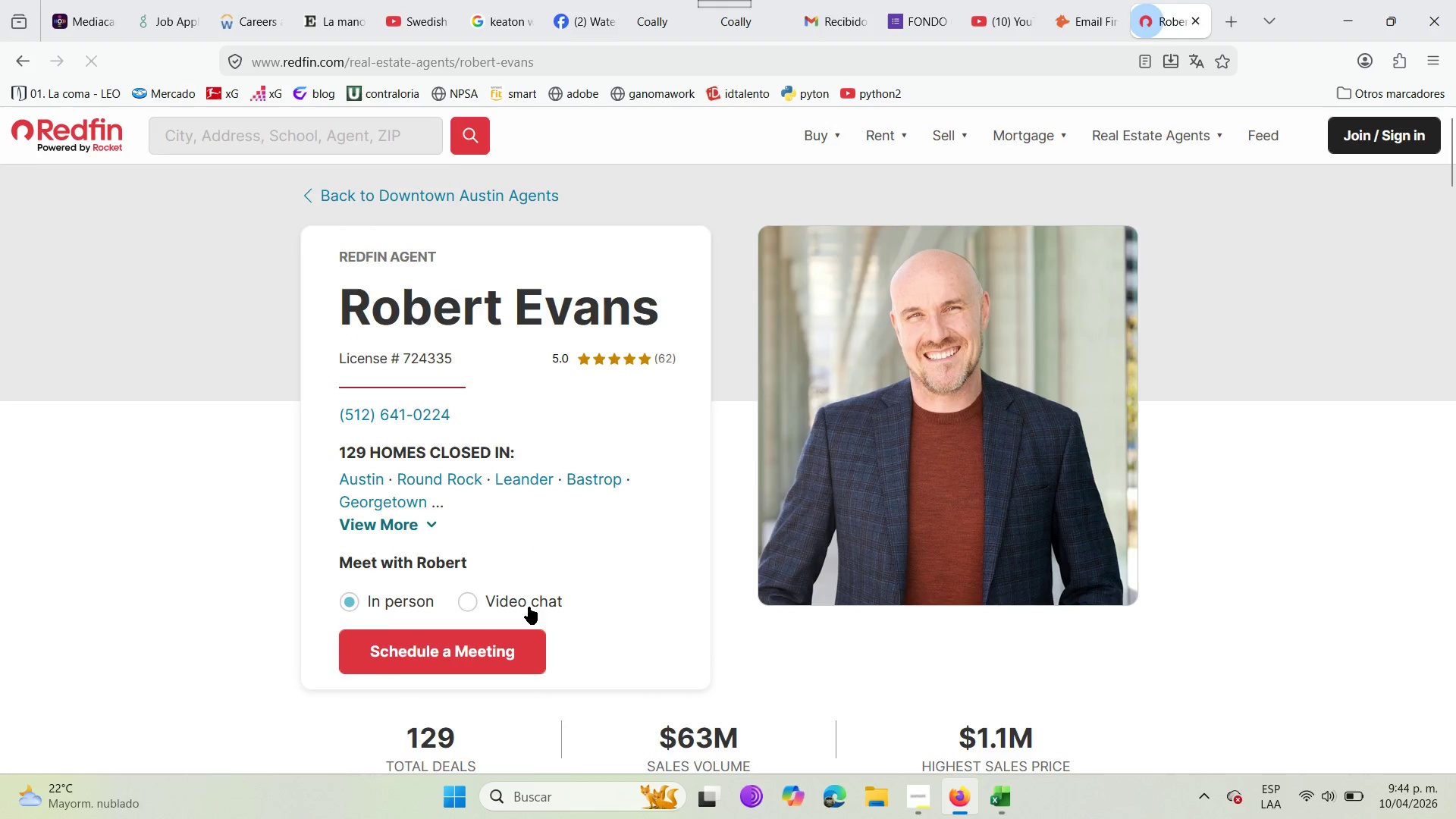 
scroll: coordinate [529, 607], scroll_direction: down, amount: 3.0
 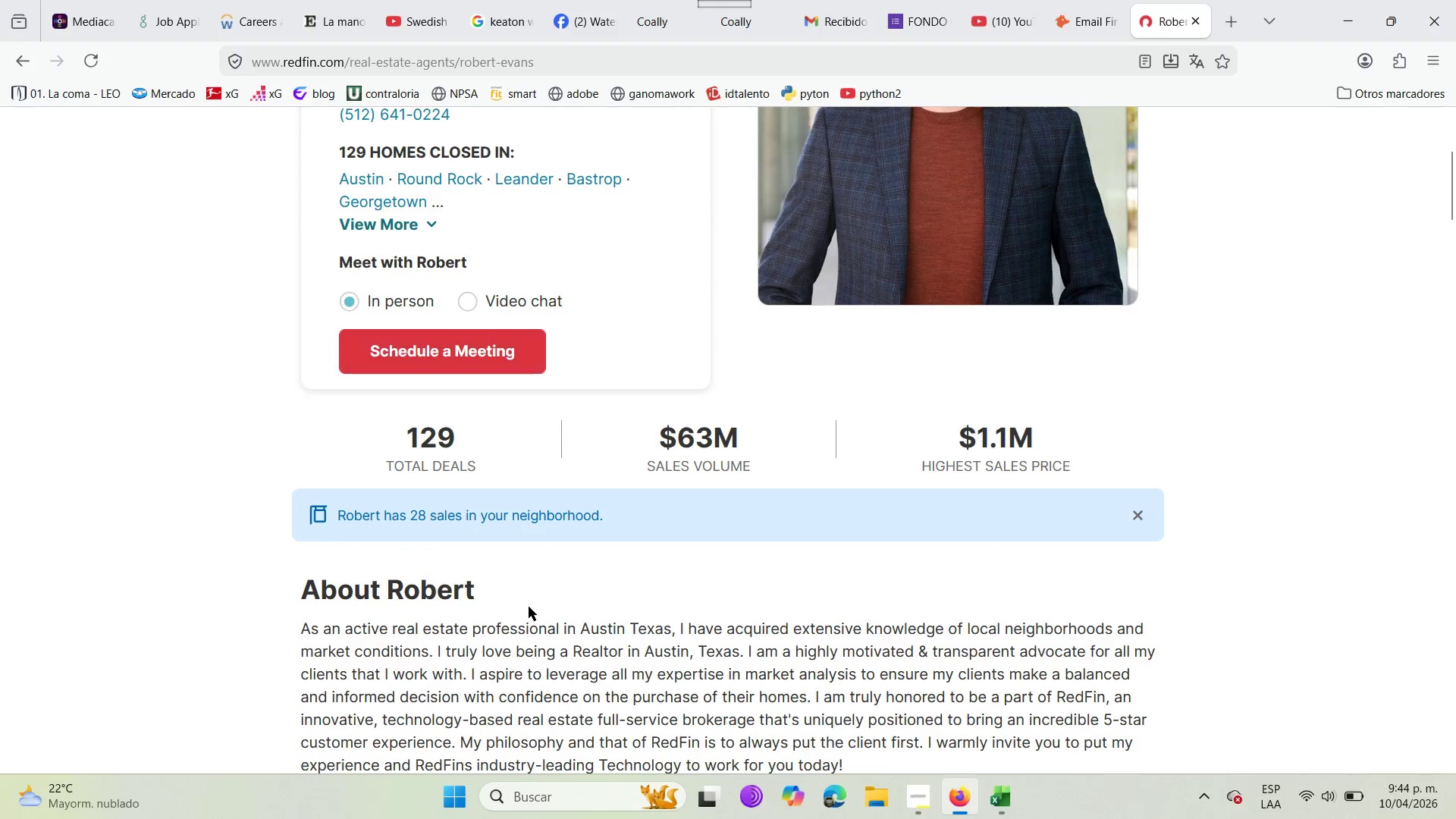 
scroll: coordinate [529, 607], scroll_direction: up, amount: 3.0
 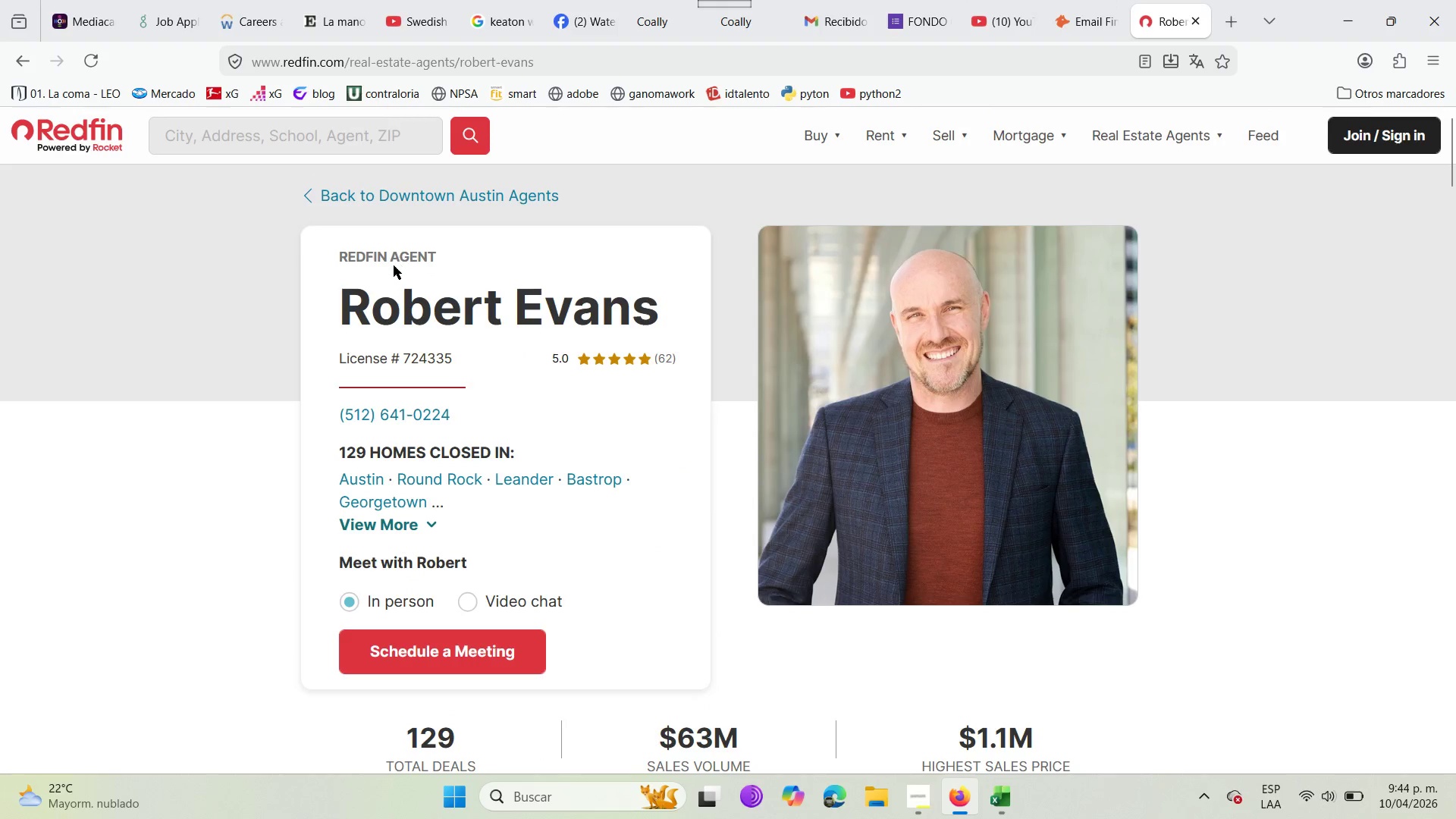 
left_click_drag(start_coordinate=[347, 309], to_coordinate=[650, 325])
 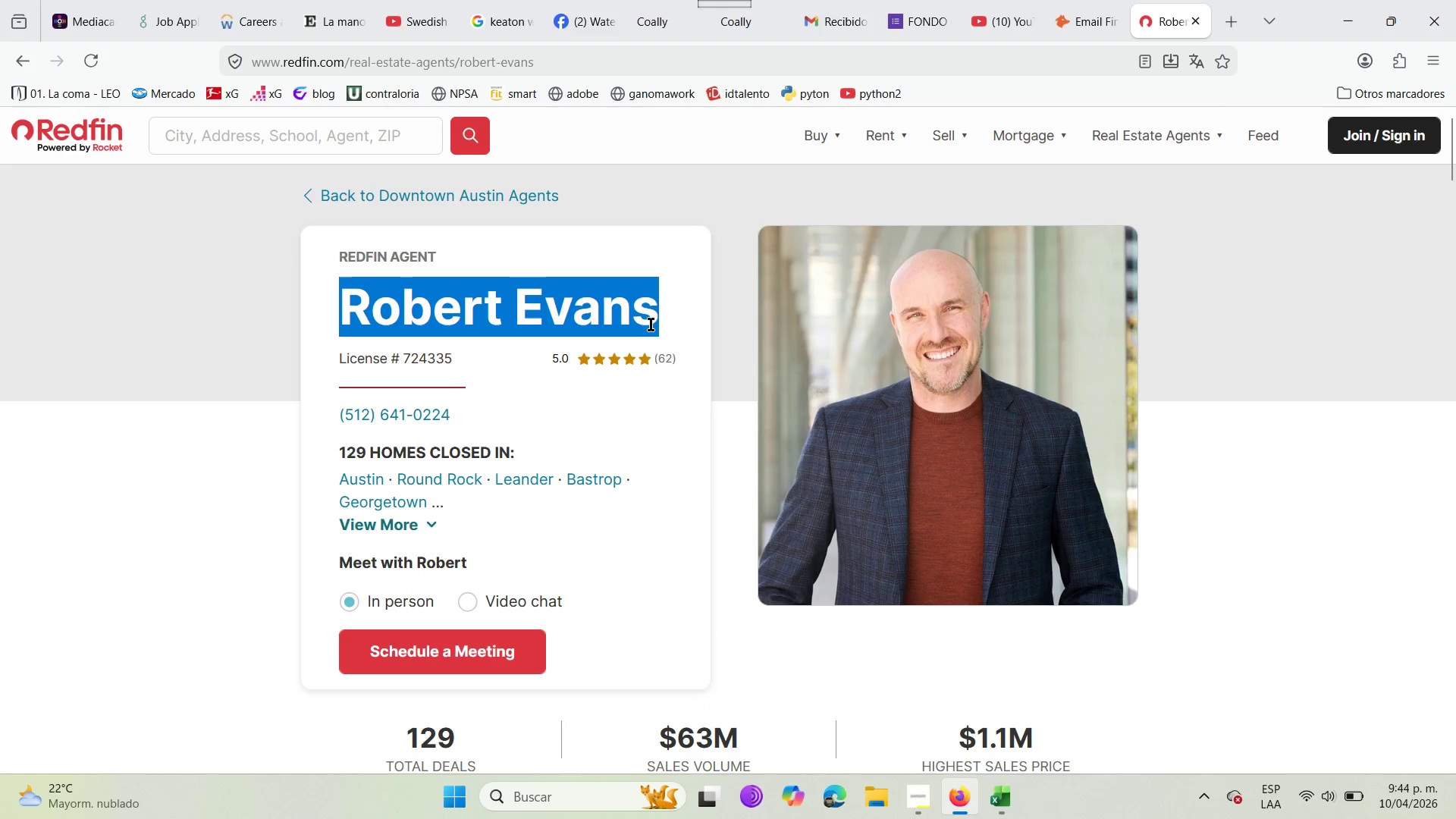 
key(Control+C)
 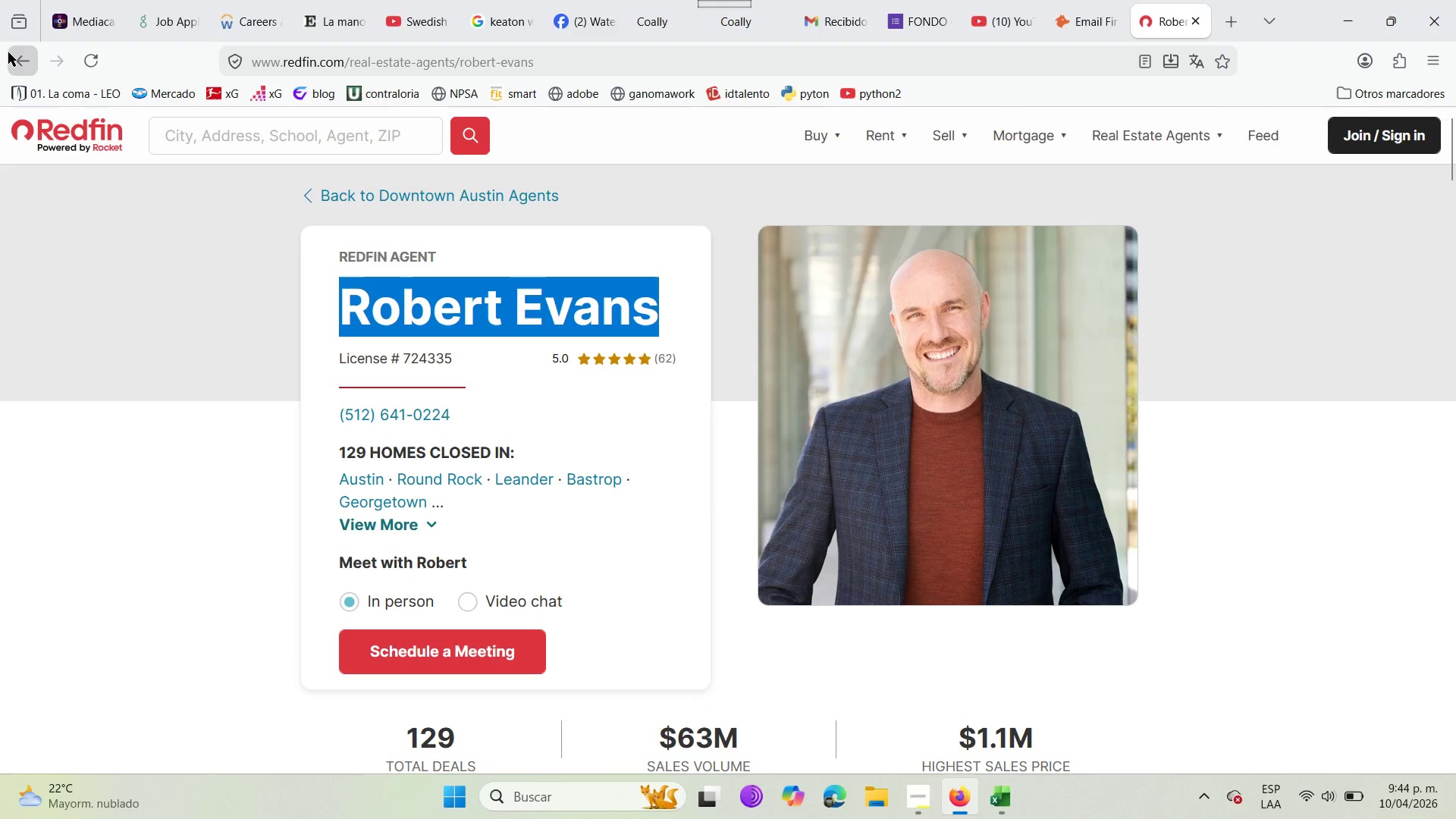 
left_click([8, 49])
 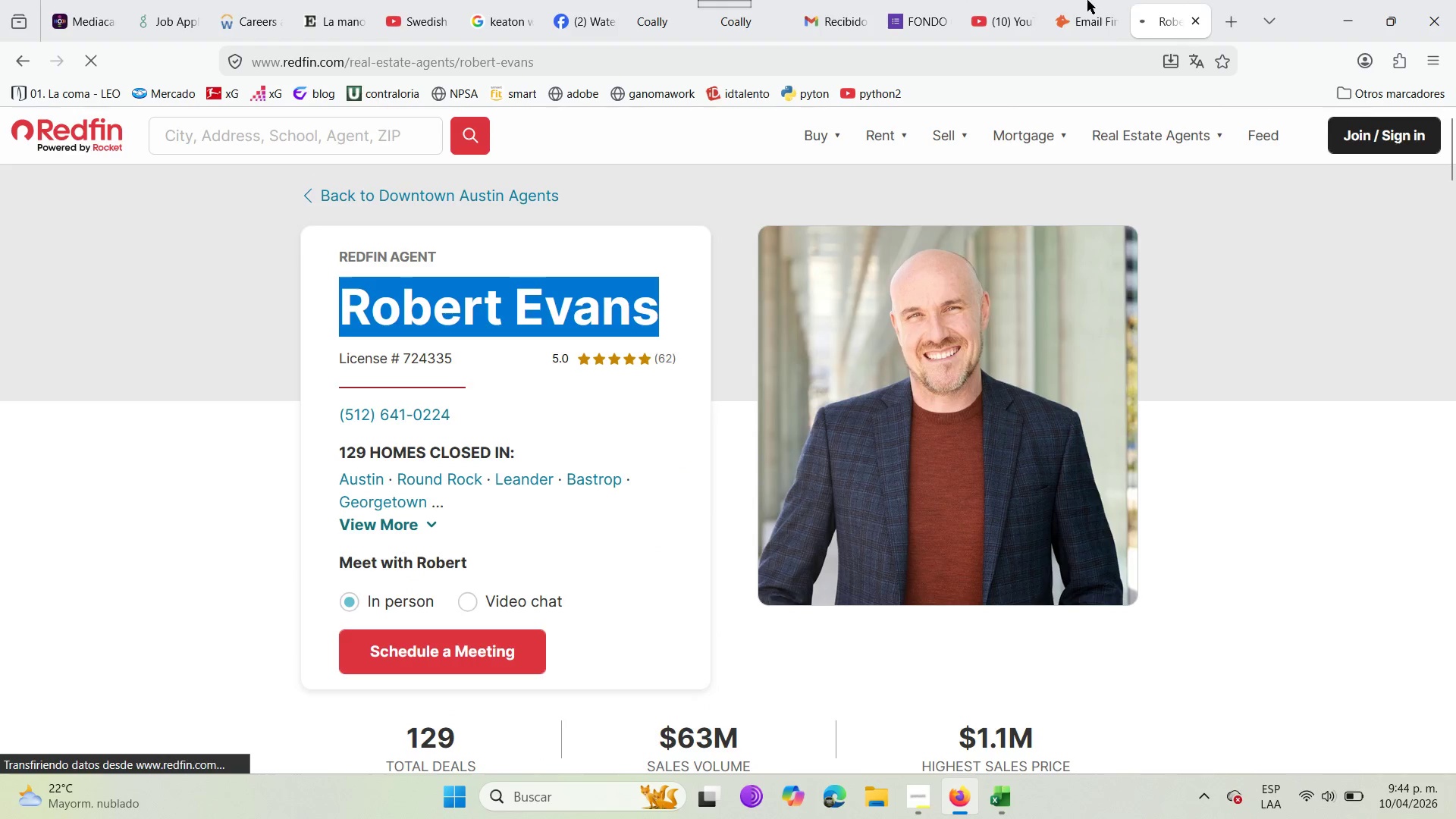 
left_click([1074, 0])
 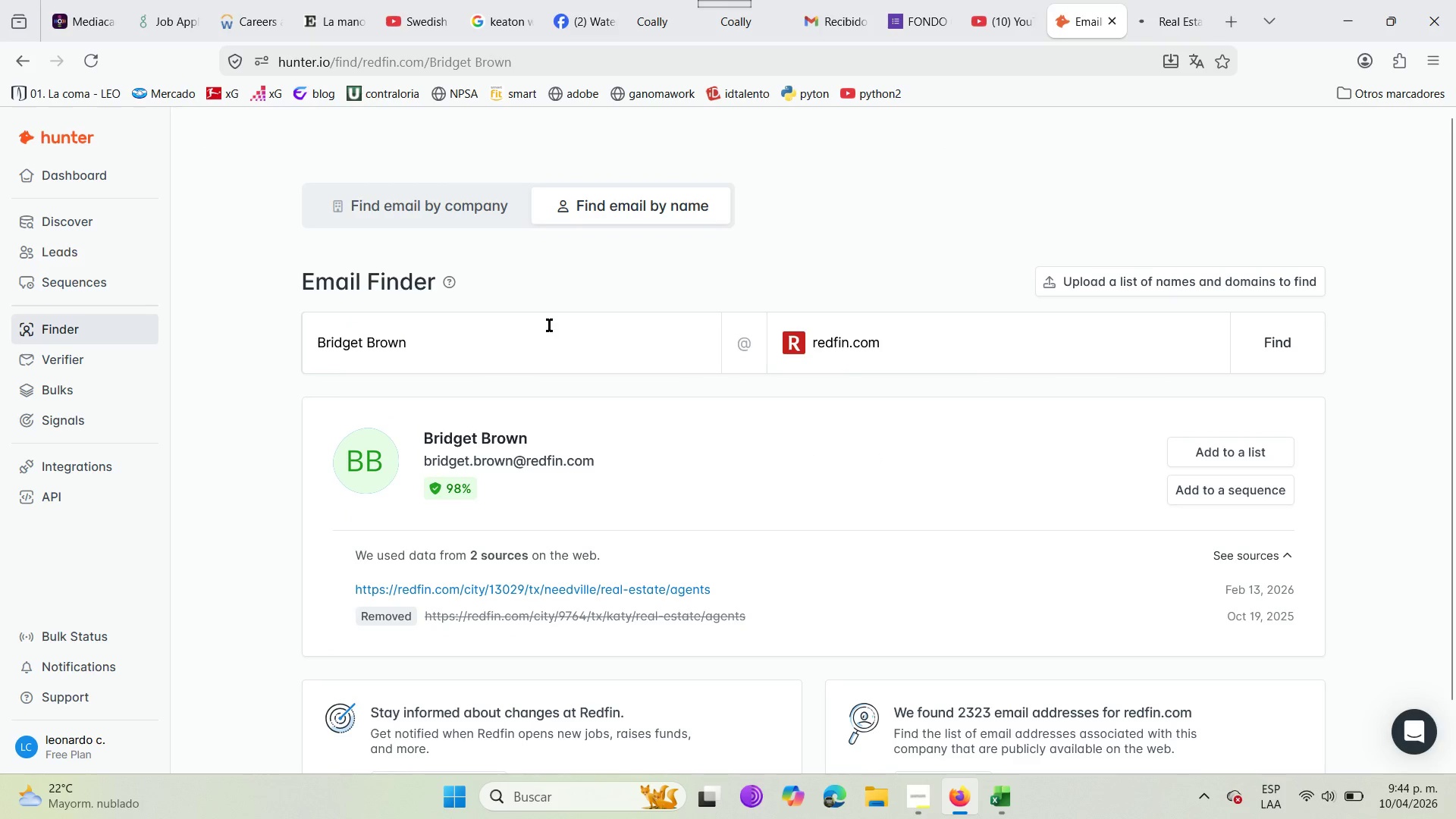 
left_click([529, 332])
 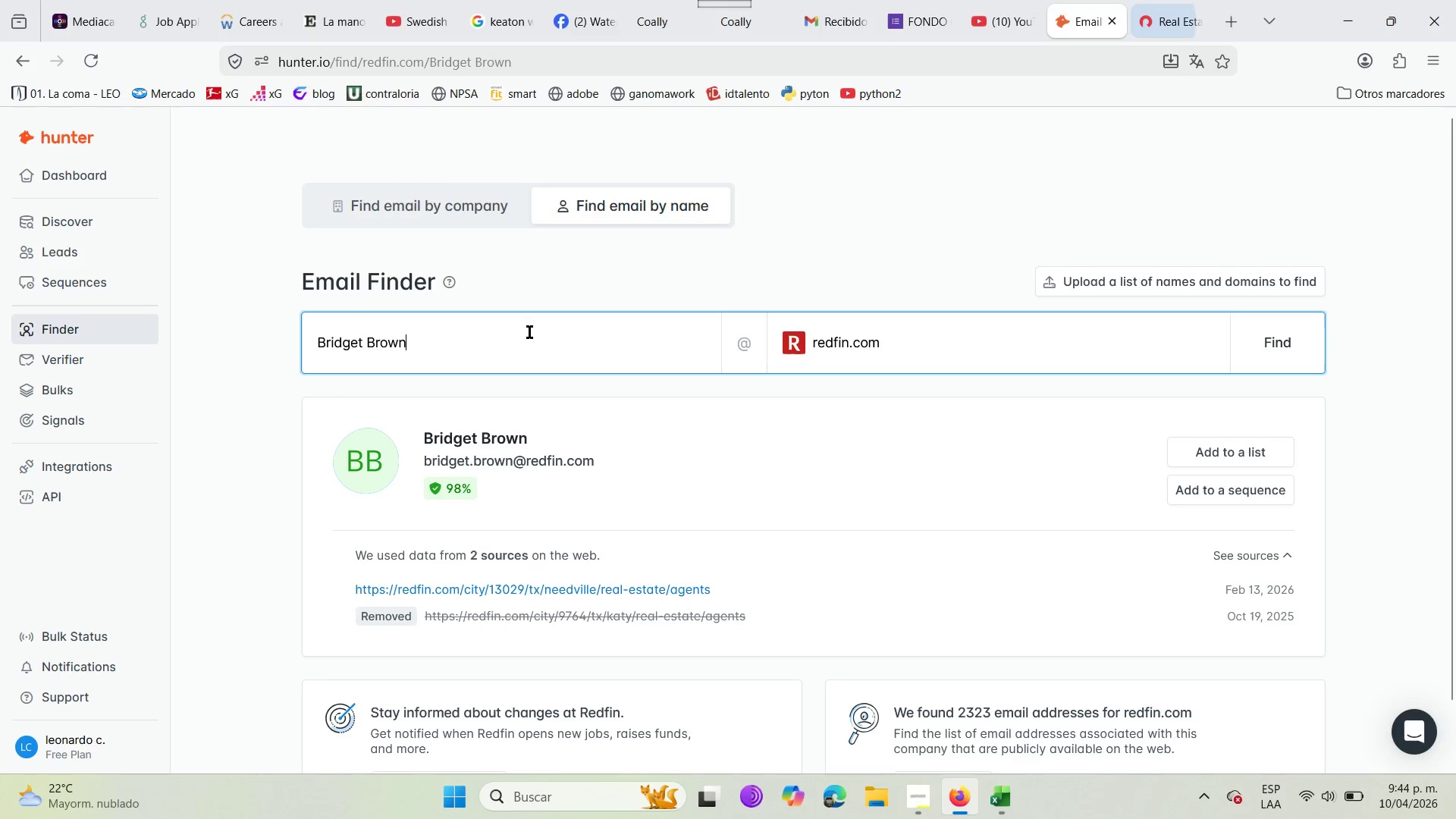 
hold_key(key=Backspace, duration=1.14)
 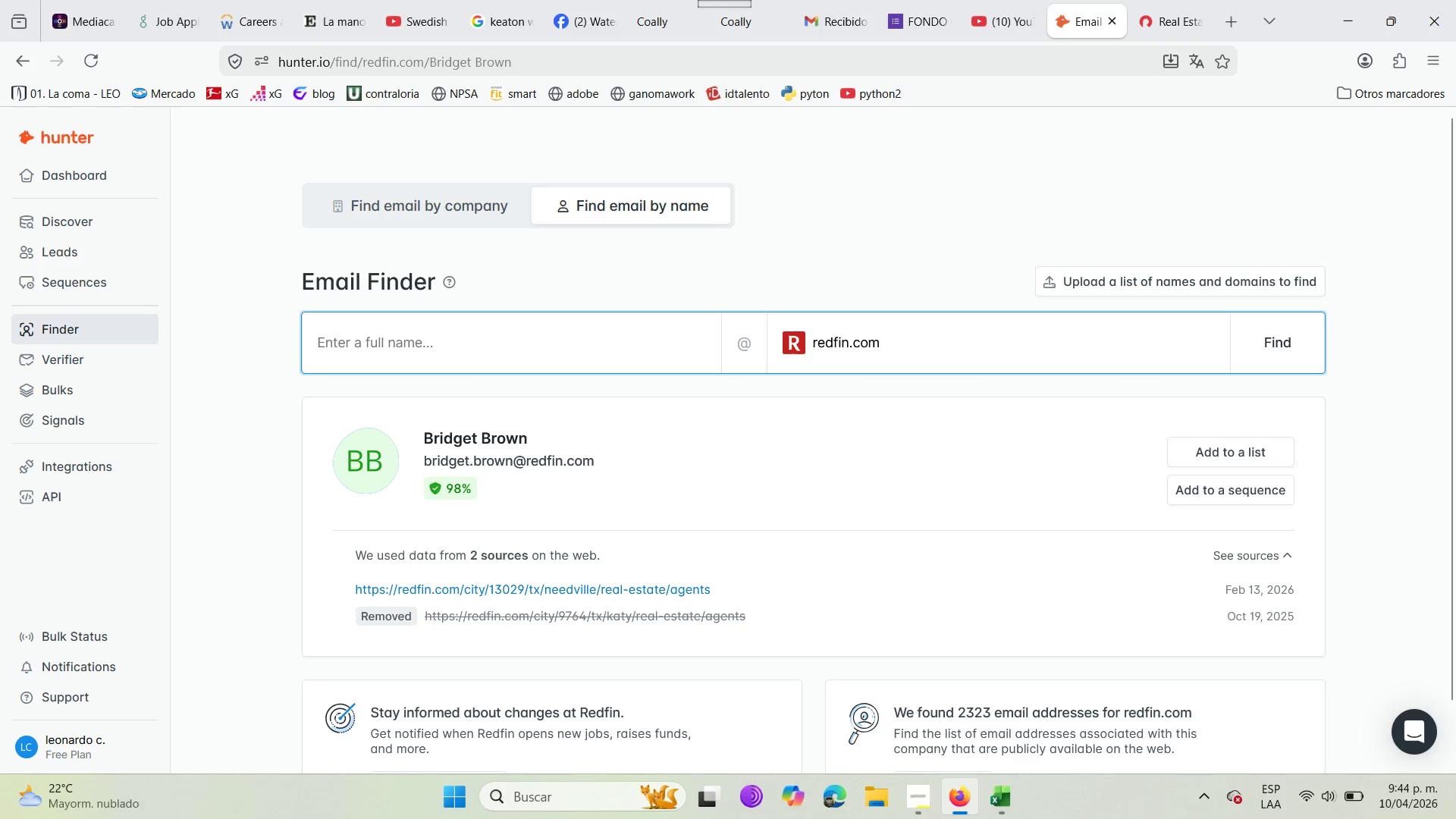 
hold_key(key=Backspace, duration=3.17)
 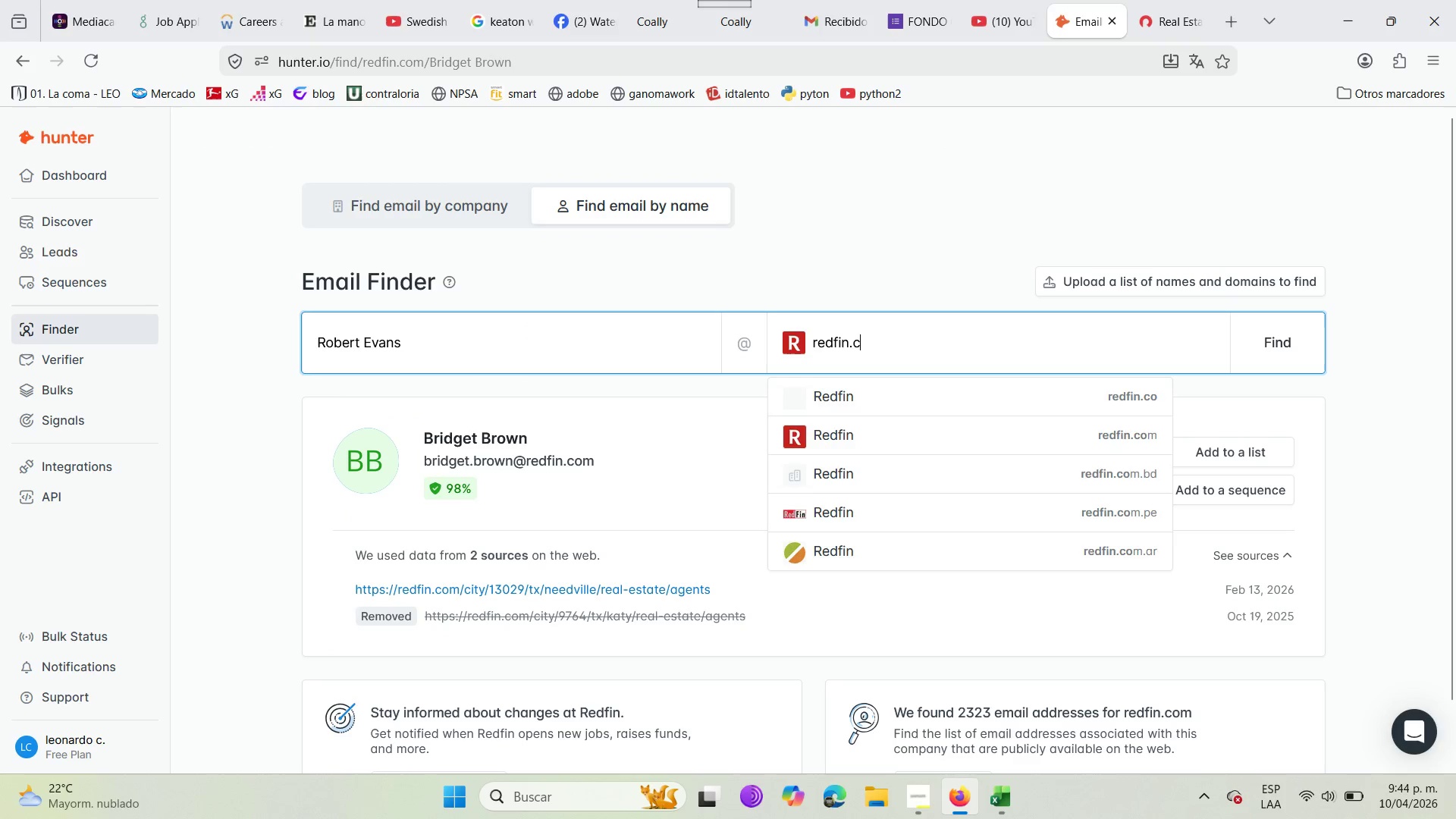 
key(Control+V)
 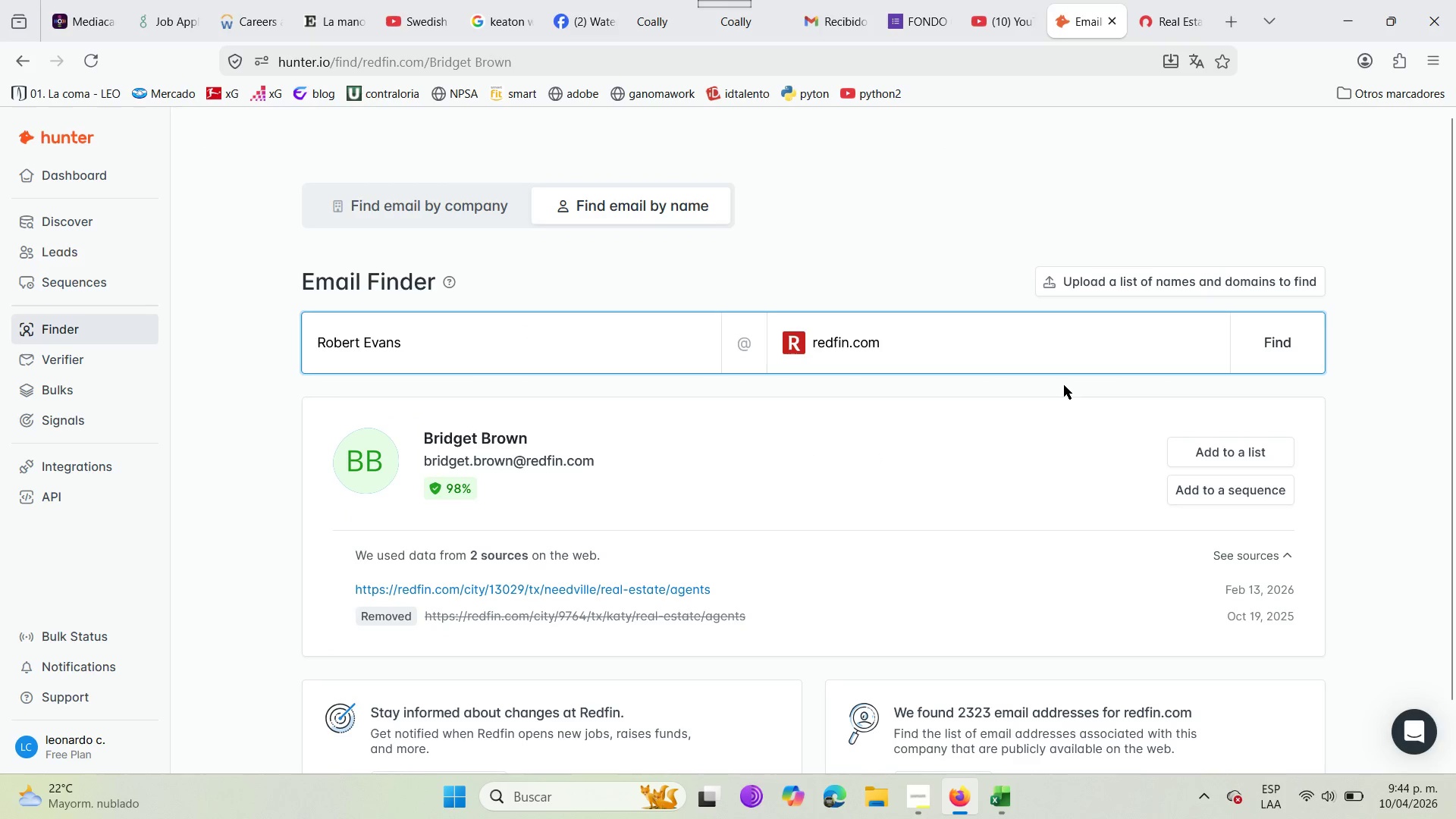 
left_click([968, 335])
 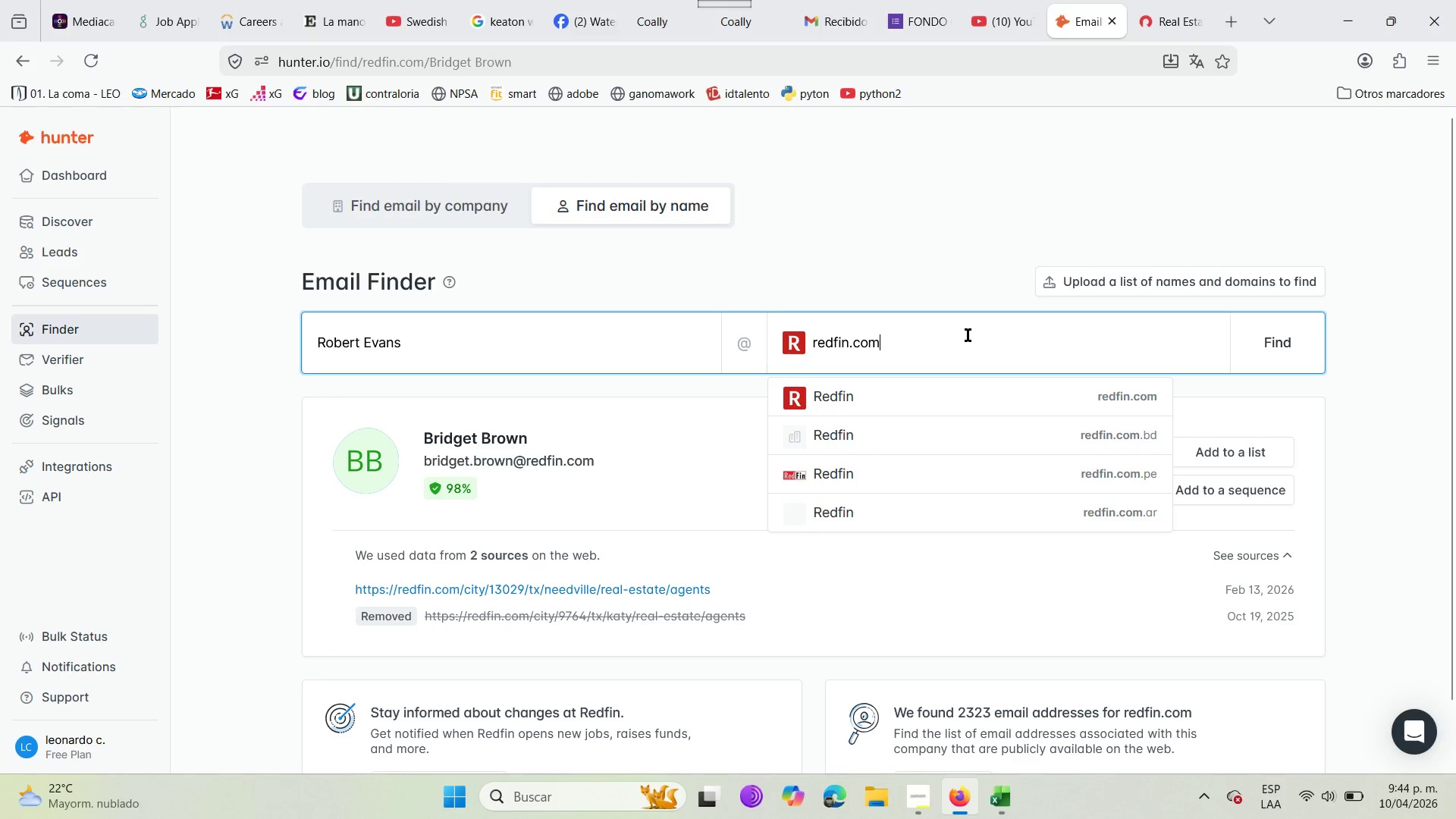 
hold_key(key=Backspace, duration=1.05)
 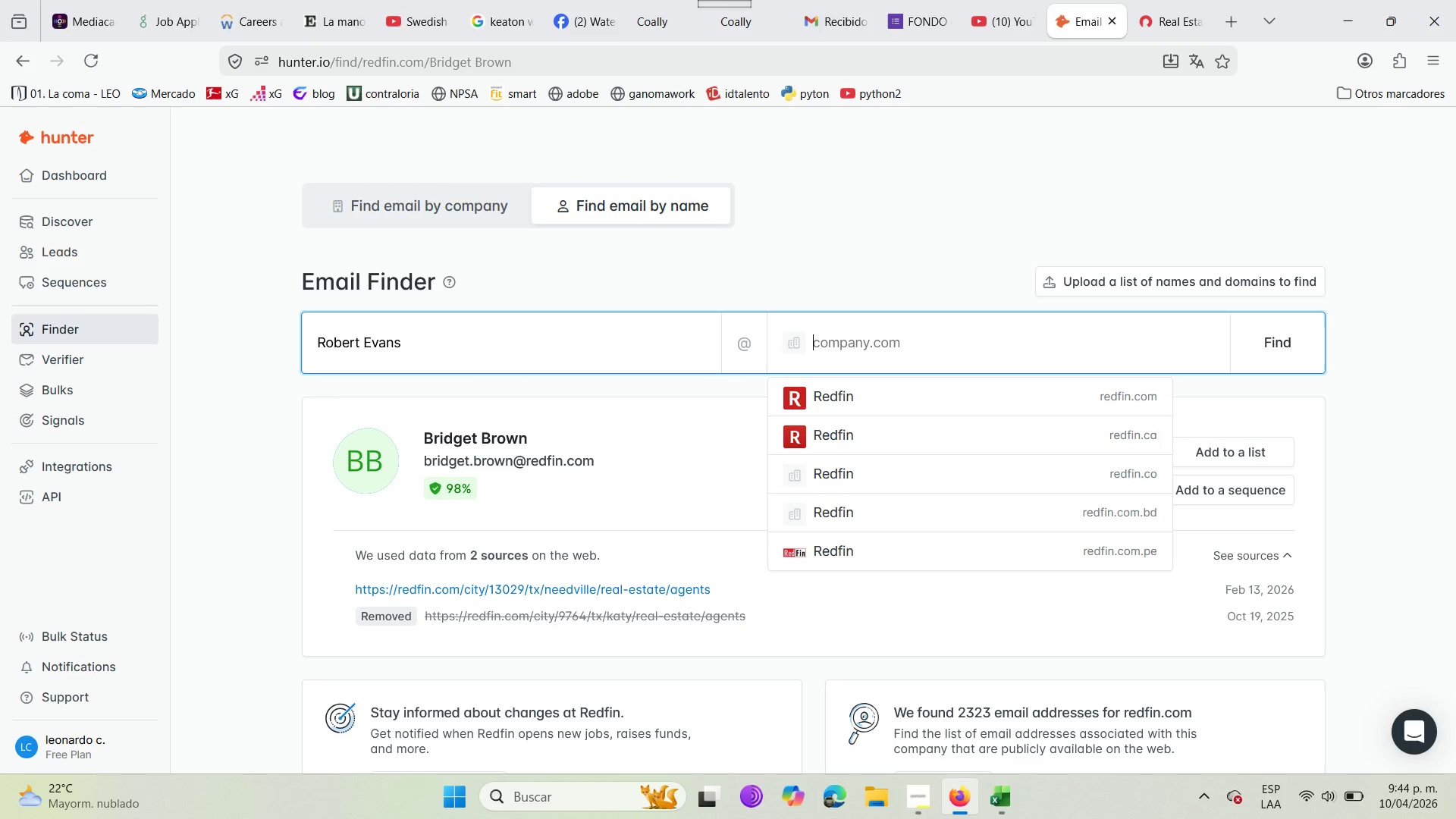 
key(ArrowDown)
 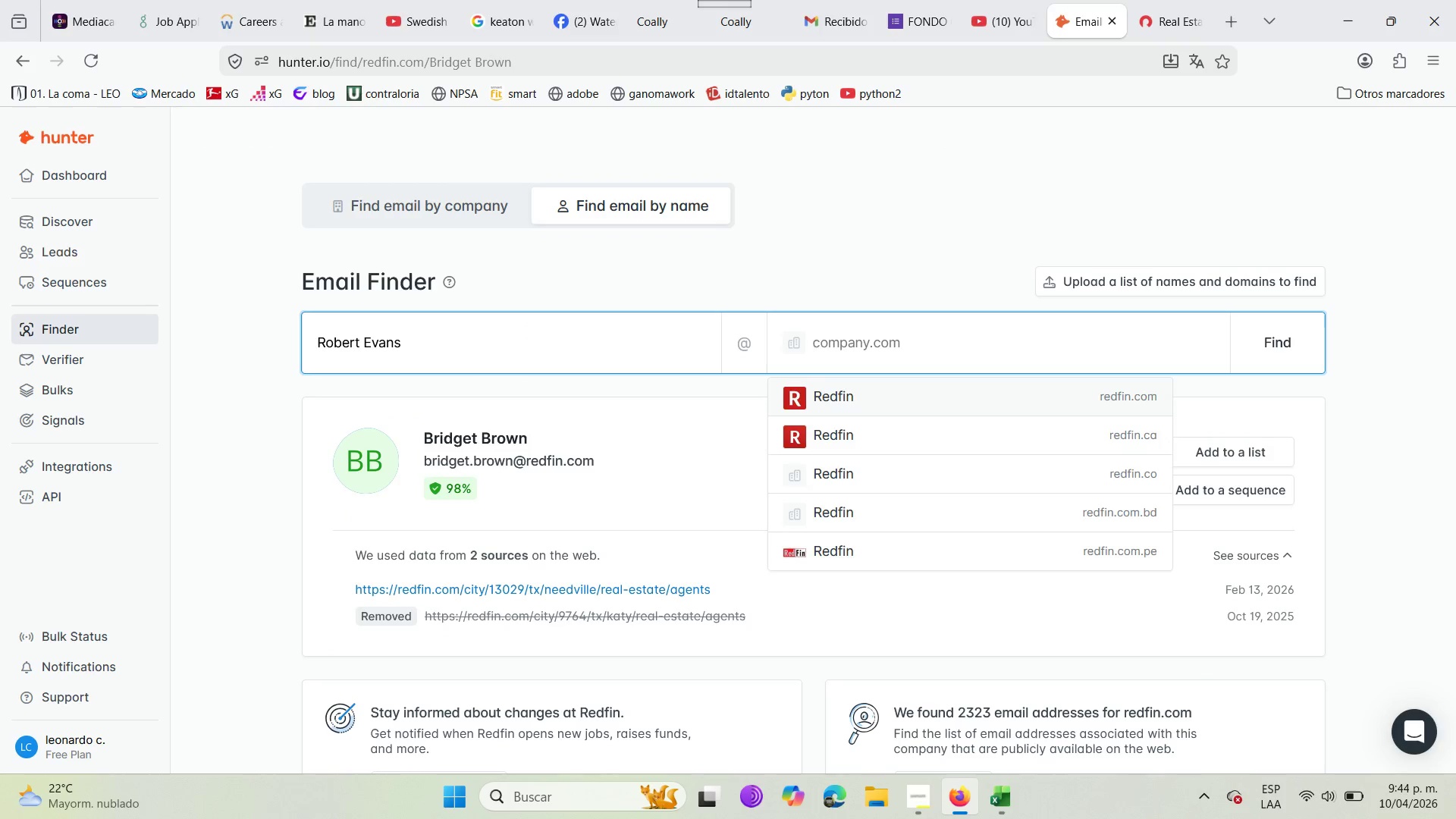 
key(Enter)
 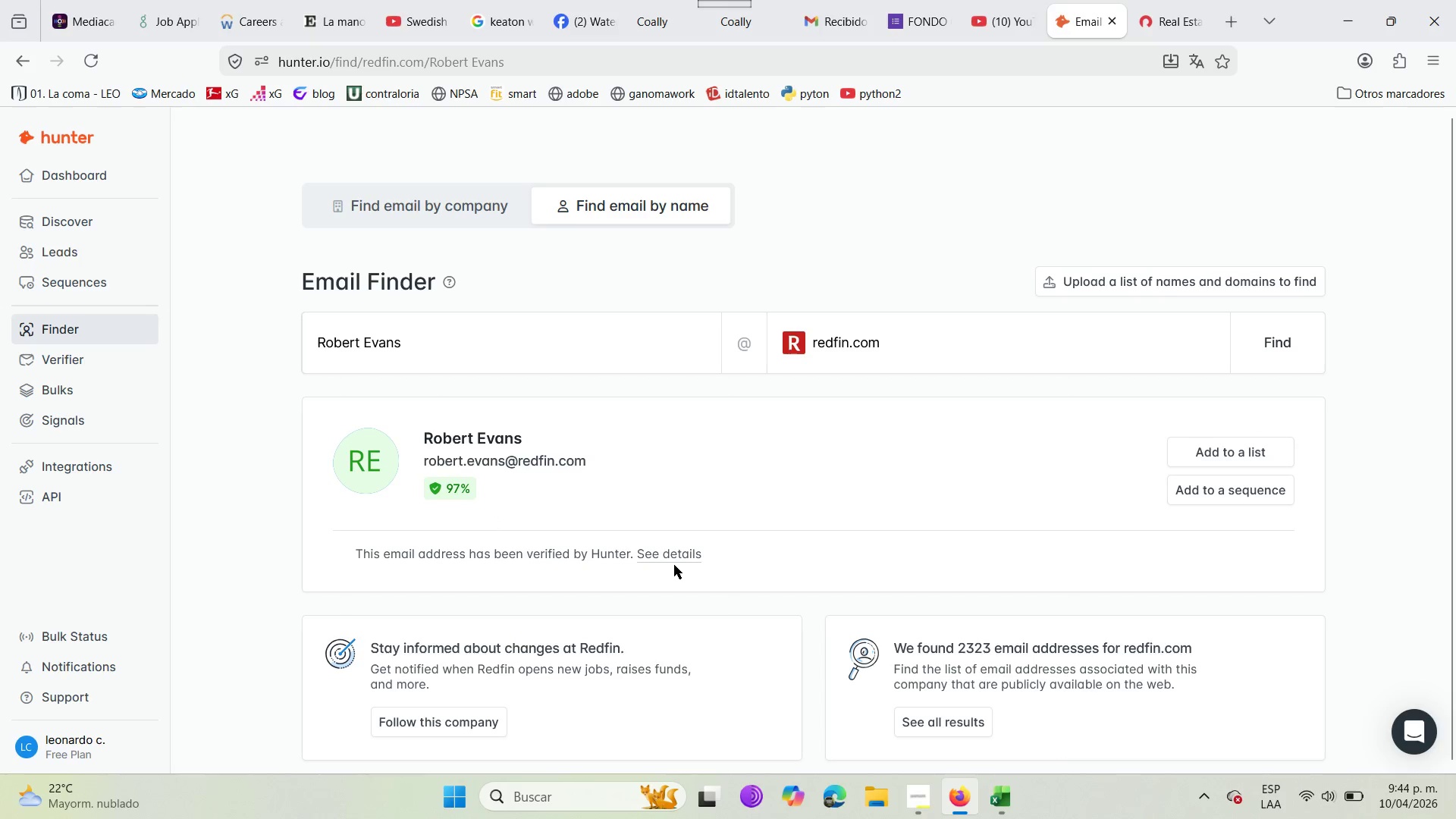 
wait(5.77)
 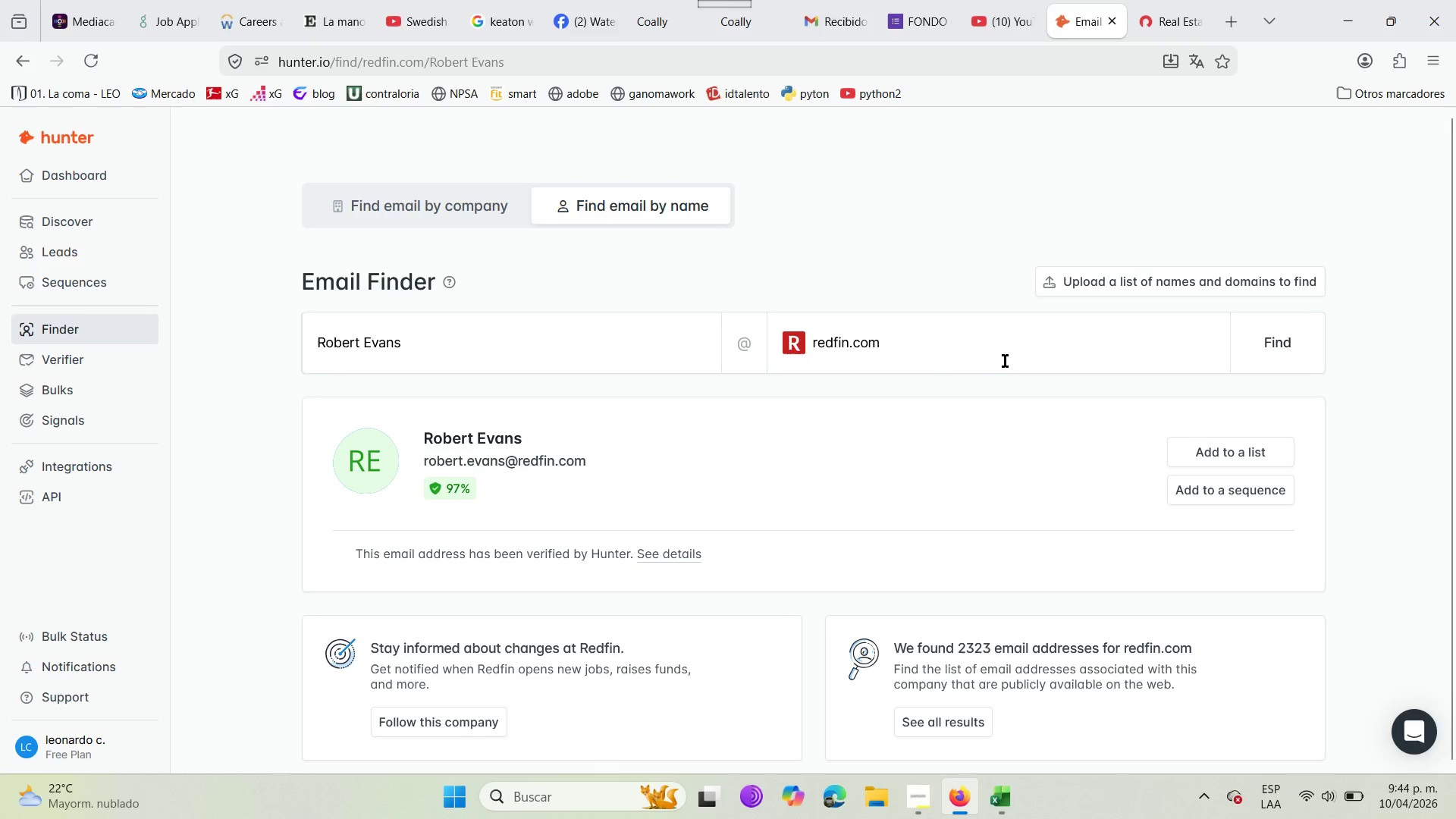 
left_click([674, 551])
 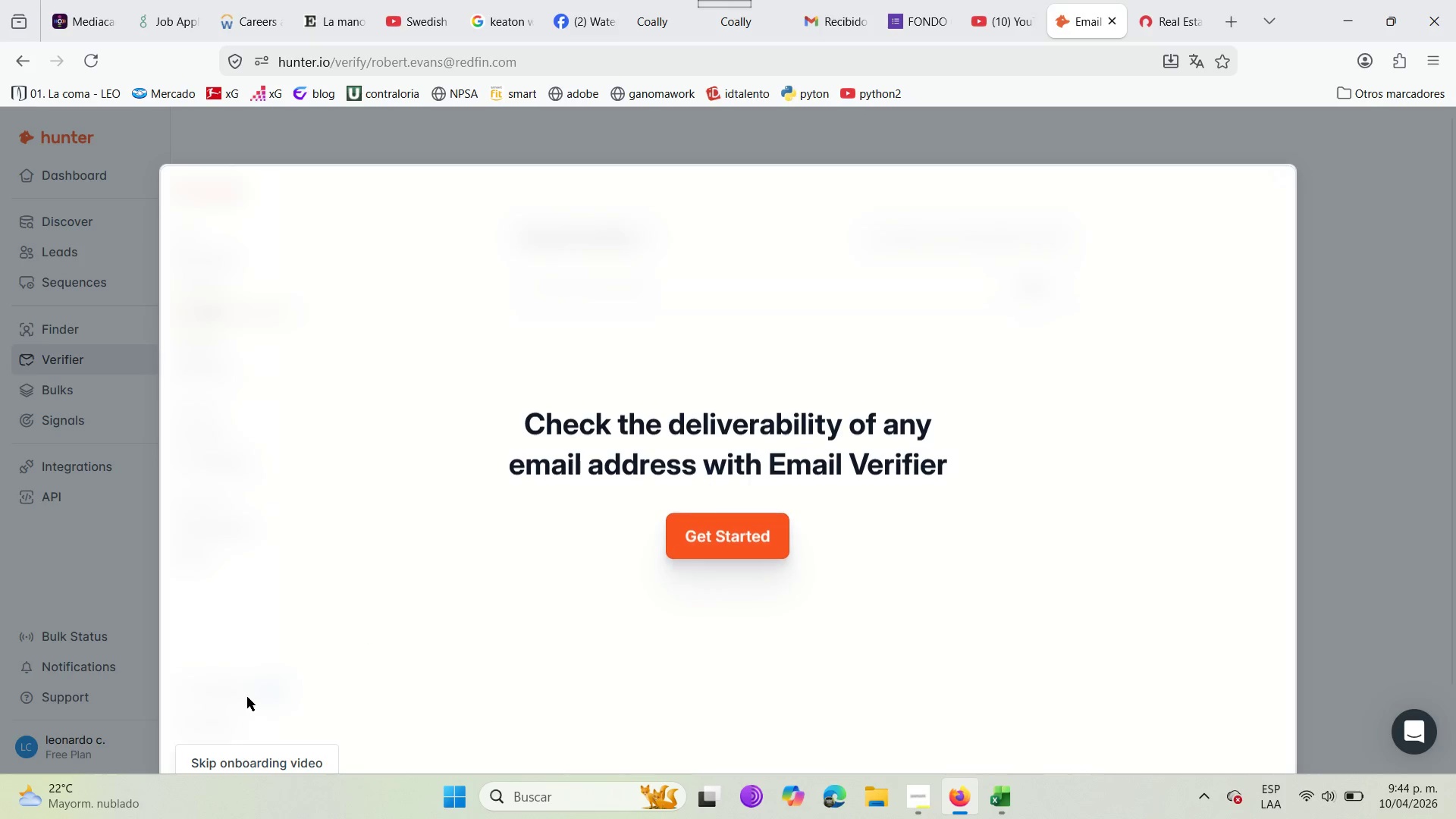 
left_click([269, 751])
 